 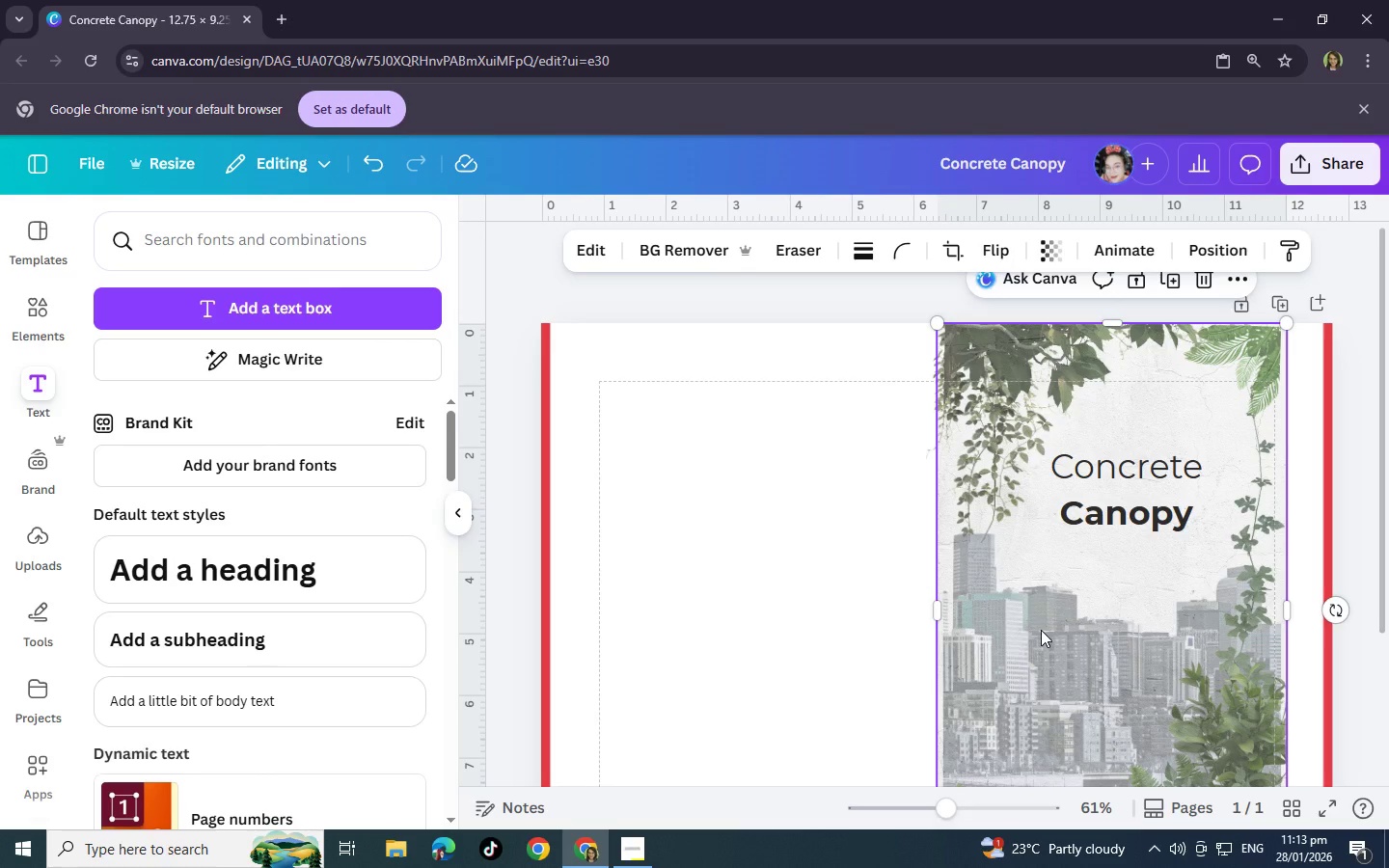 
left_click_drag(start_coordinate=[1115, 516], to_coordinate=[1110, 521])
 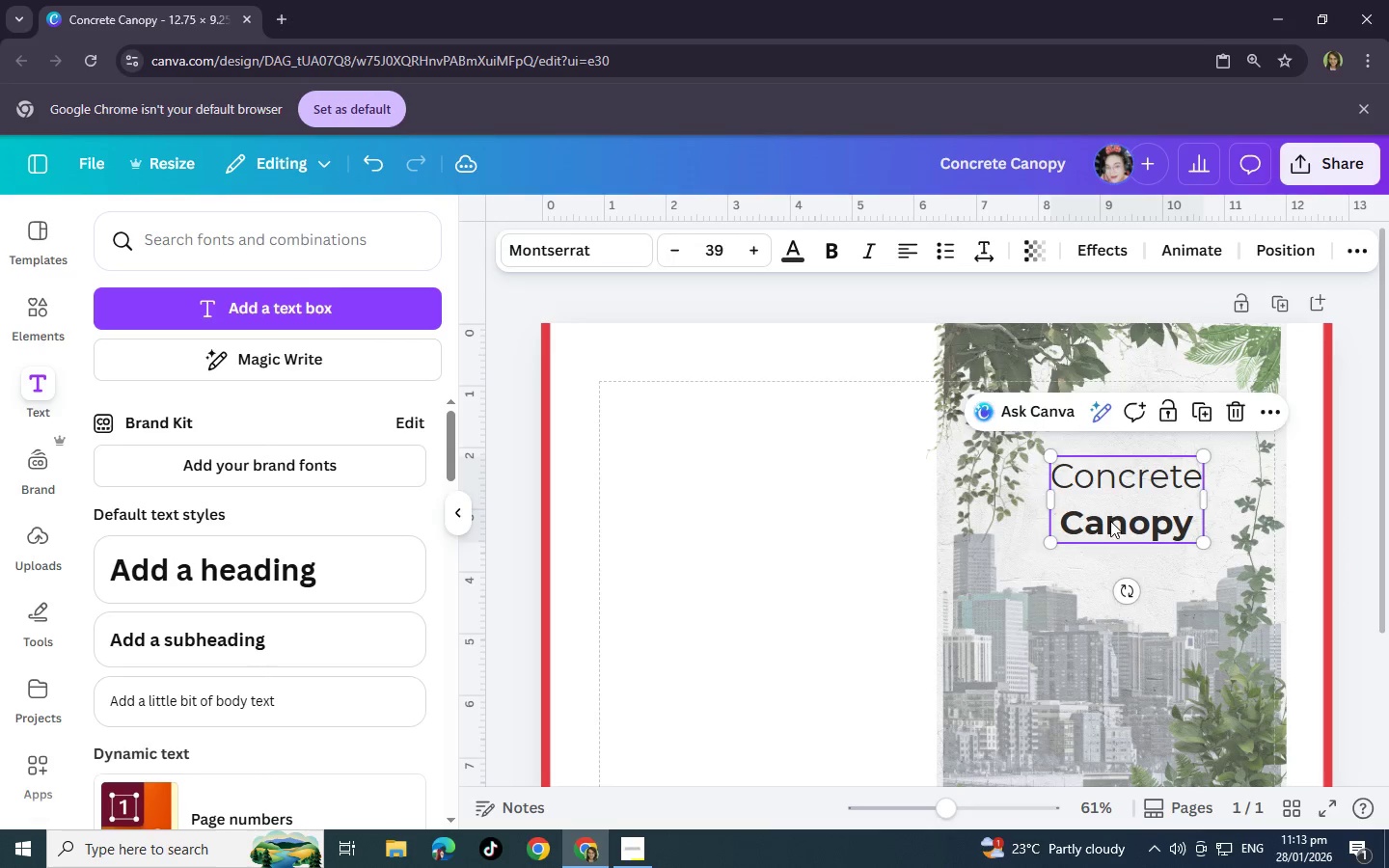 
left_click_drag(start_coordinate=[1110, 521], to_coordinate=[1108, 501])
 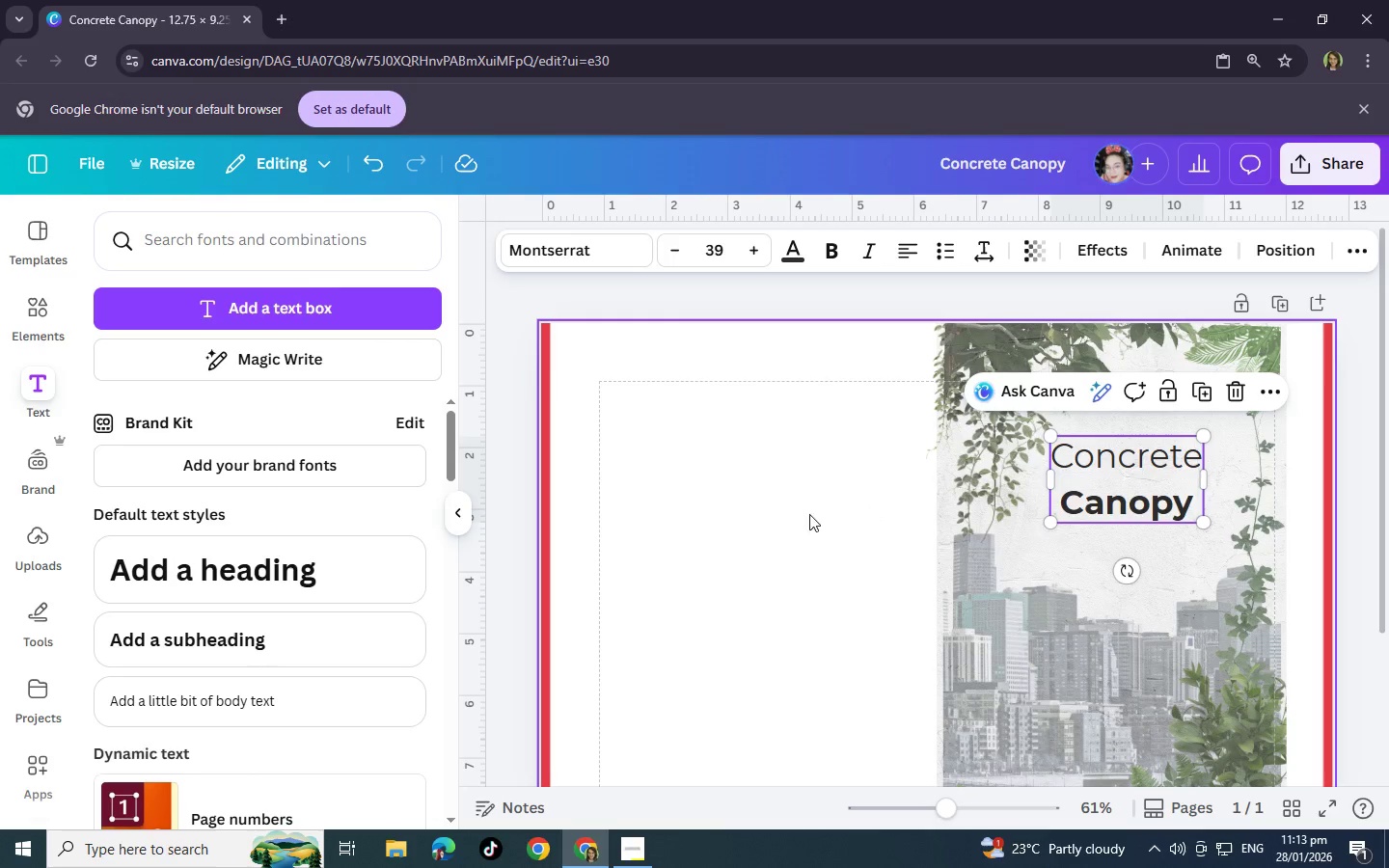 
left_click([769, 518])
 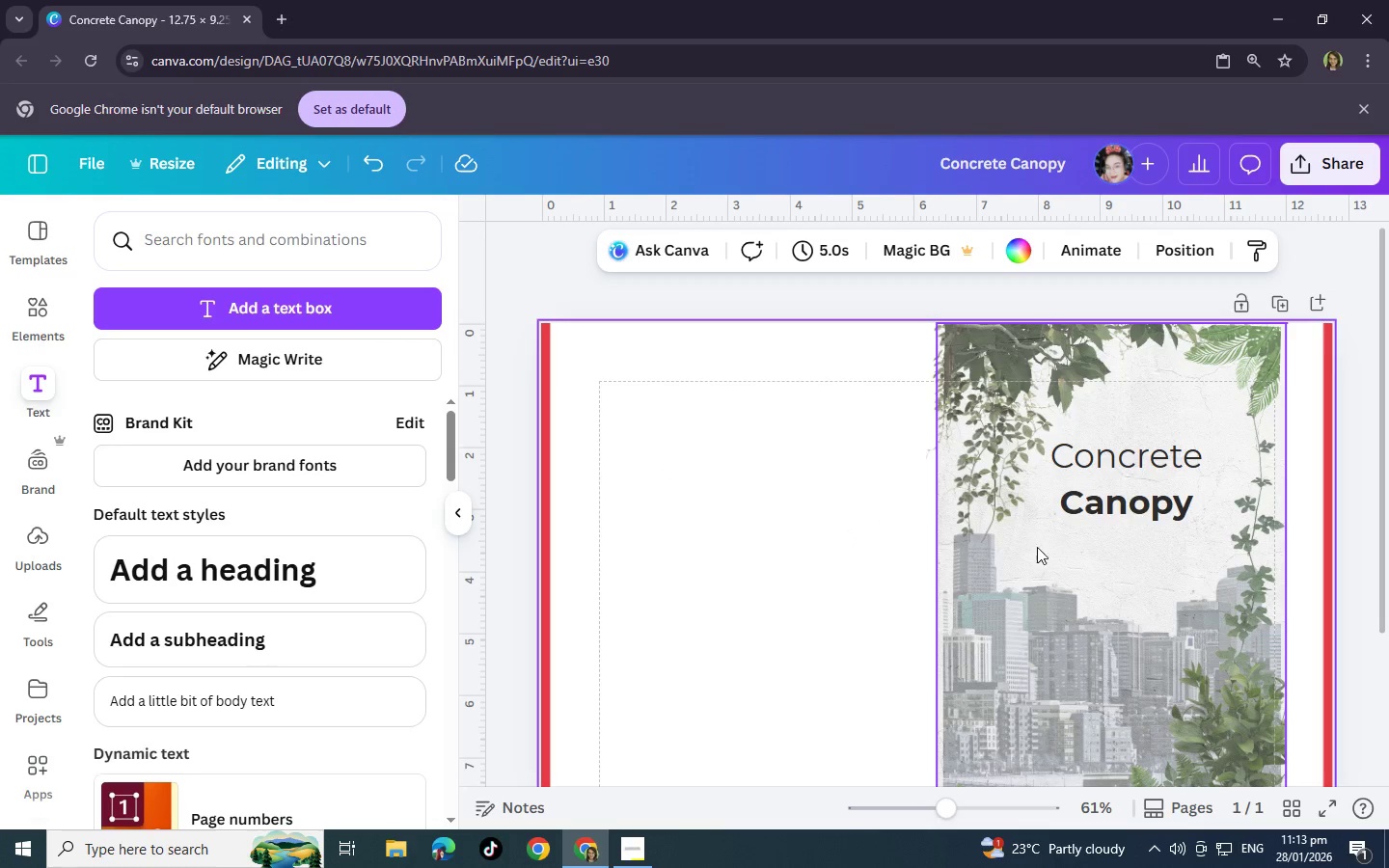 
left_click([1093, 503])
 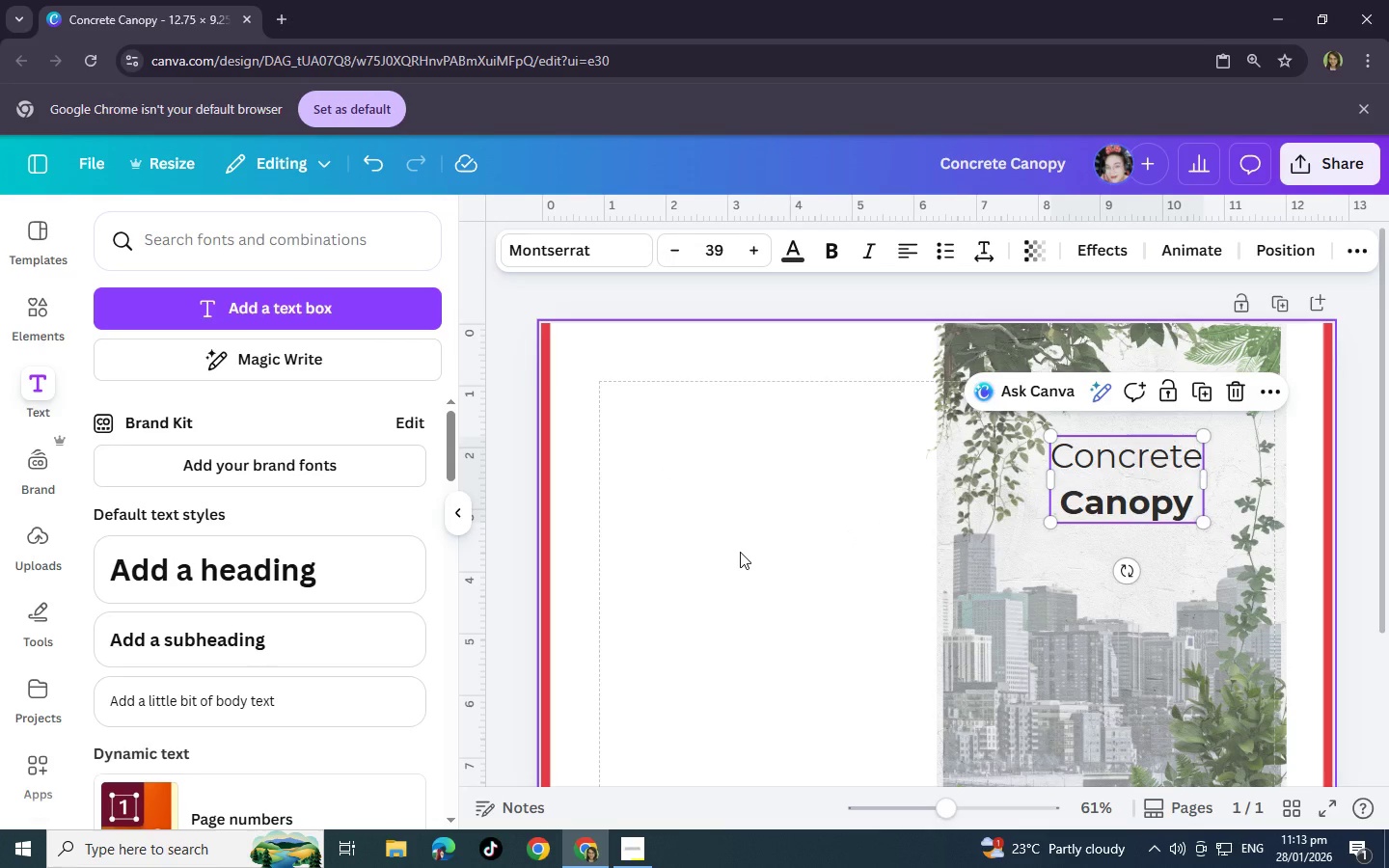 
wait(8.02)
 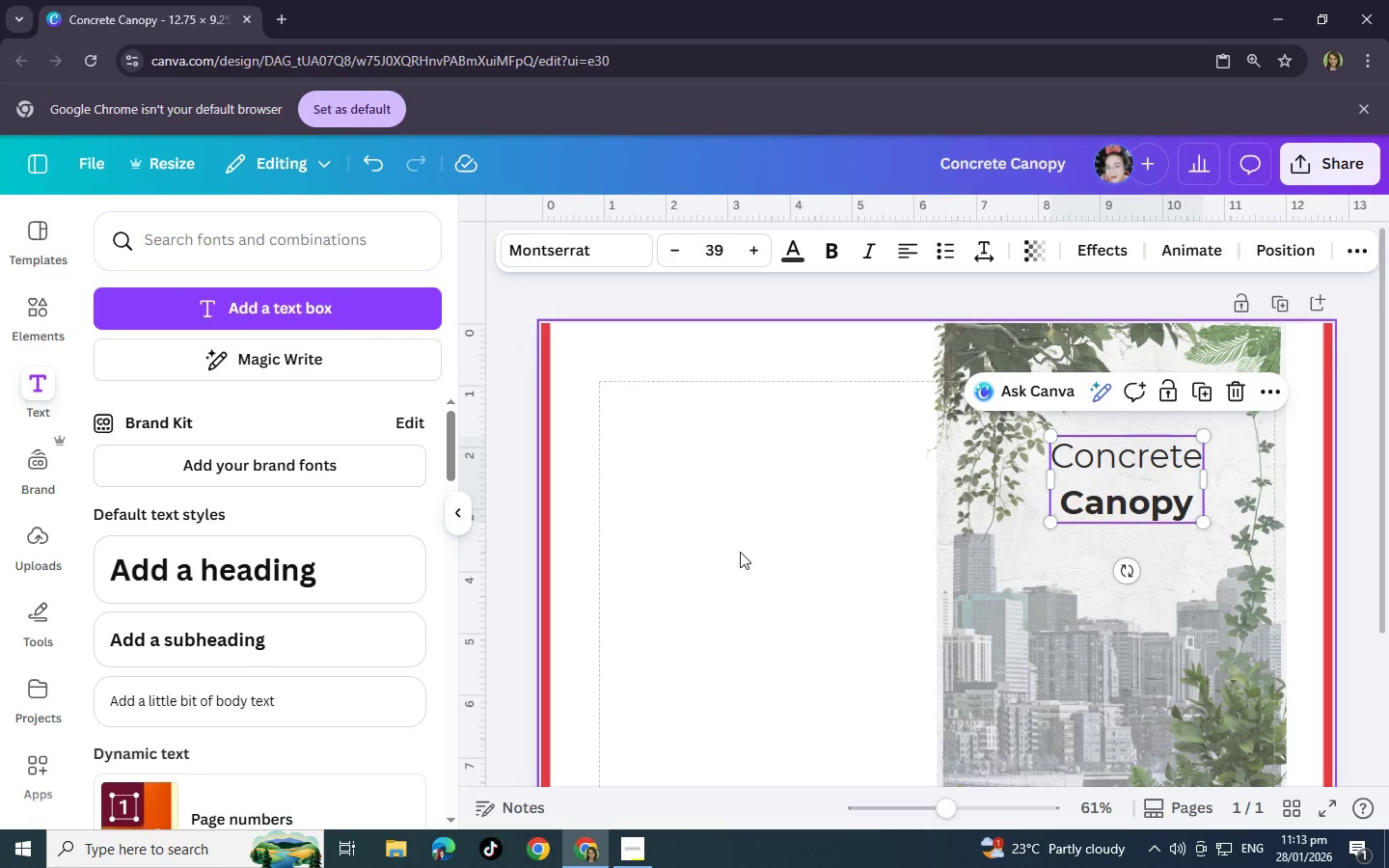 
left_click([640, 260])
 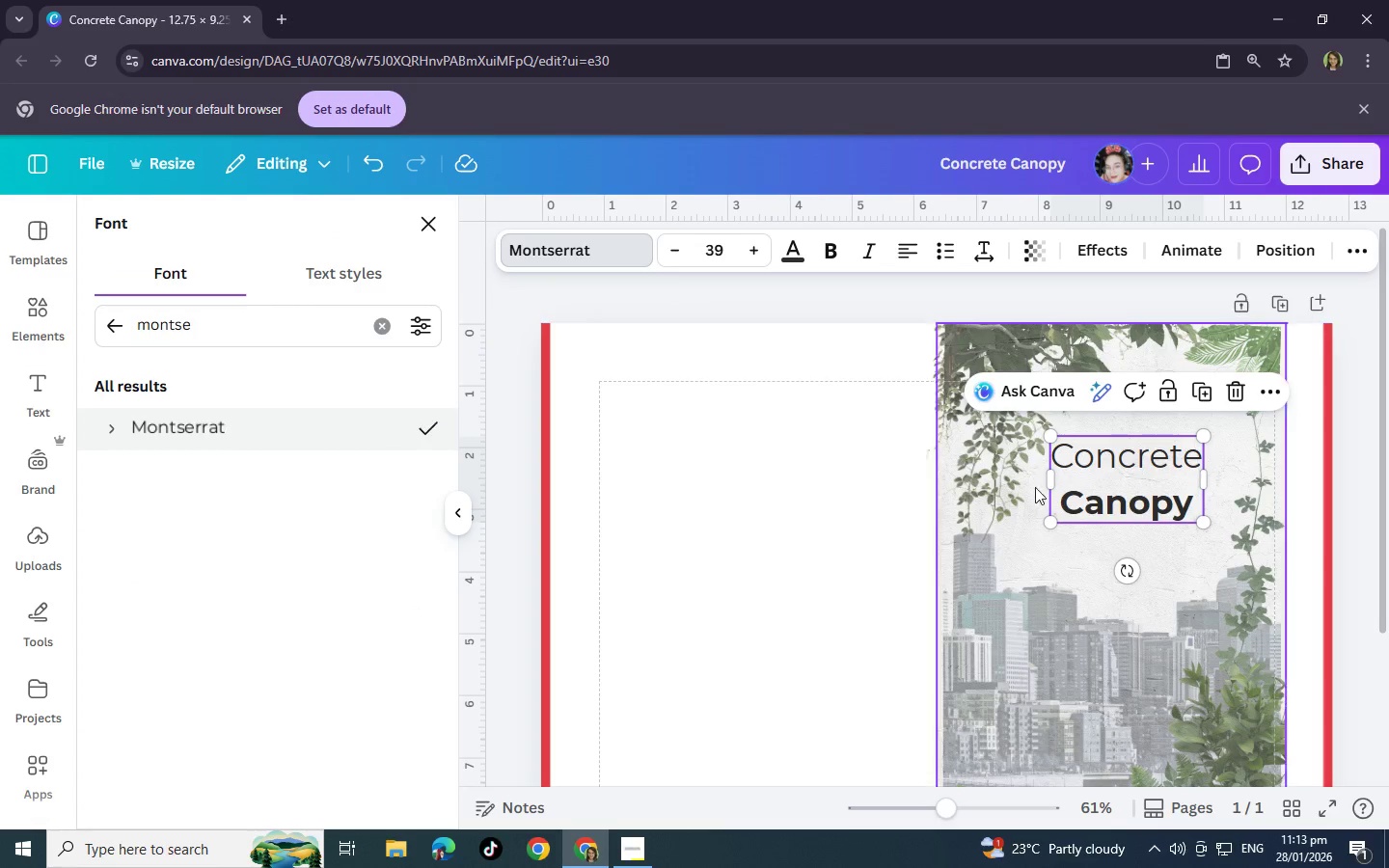 
double_click([1160, 509])
 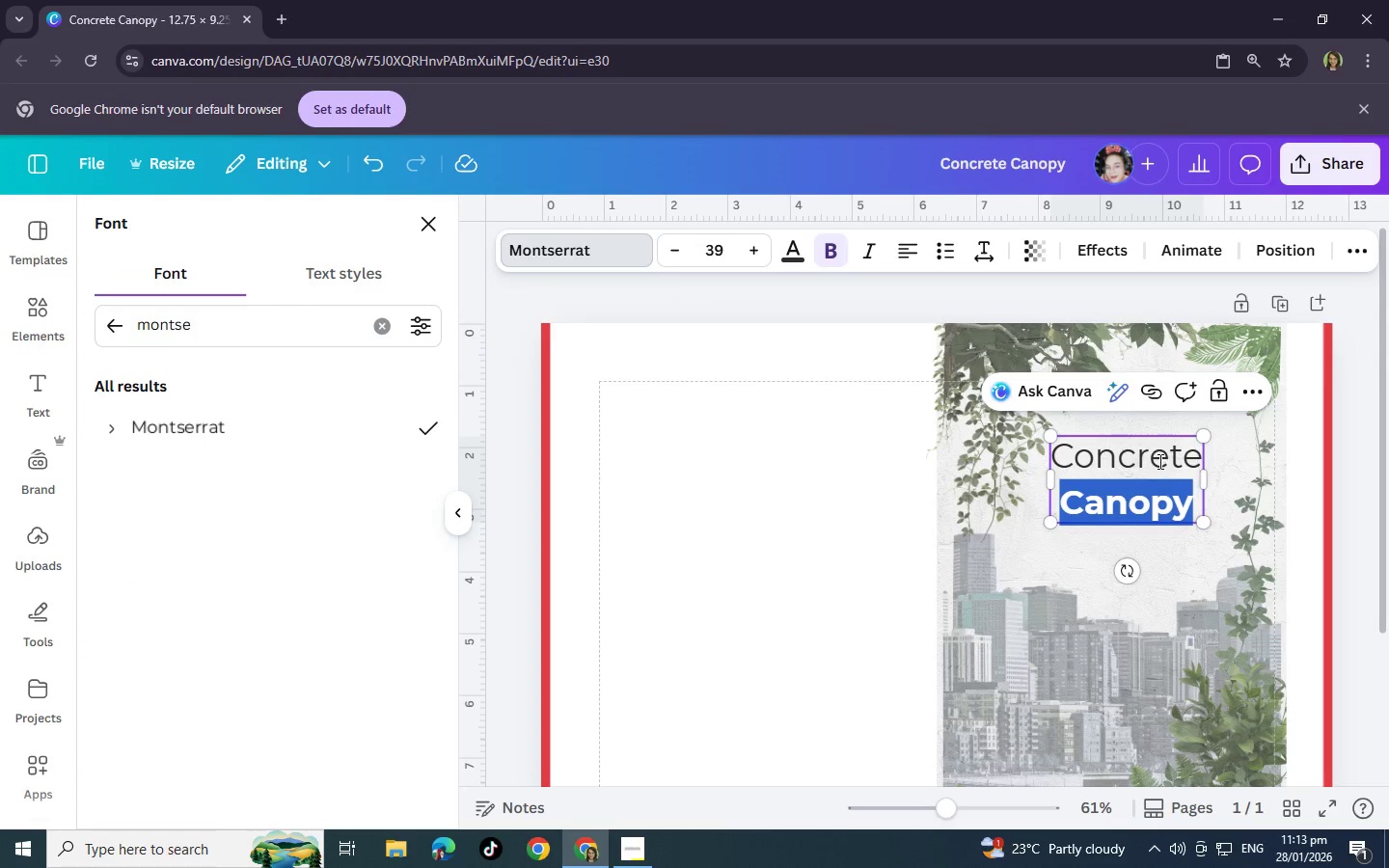 
left_click([1158, 457])
 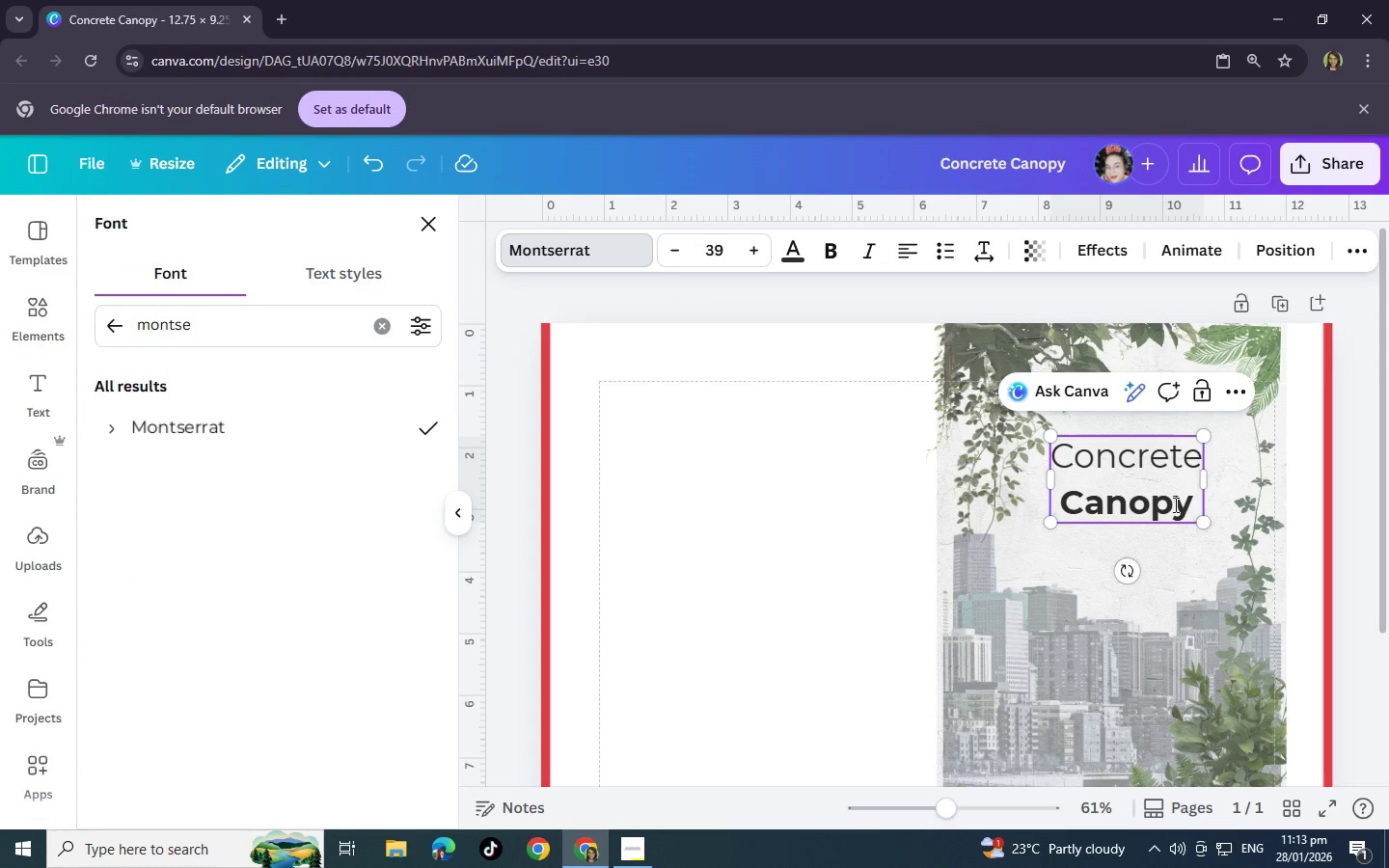 
double_click([1174, 504])
 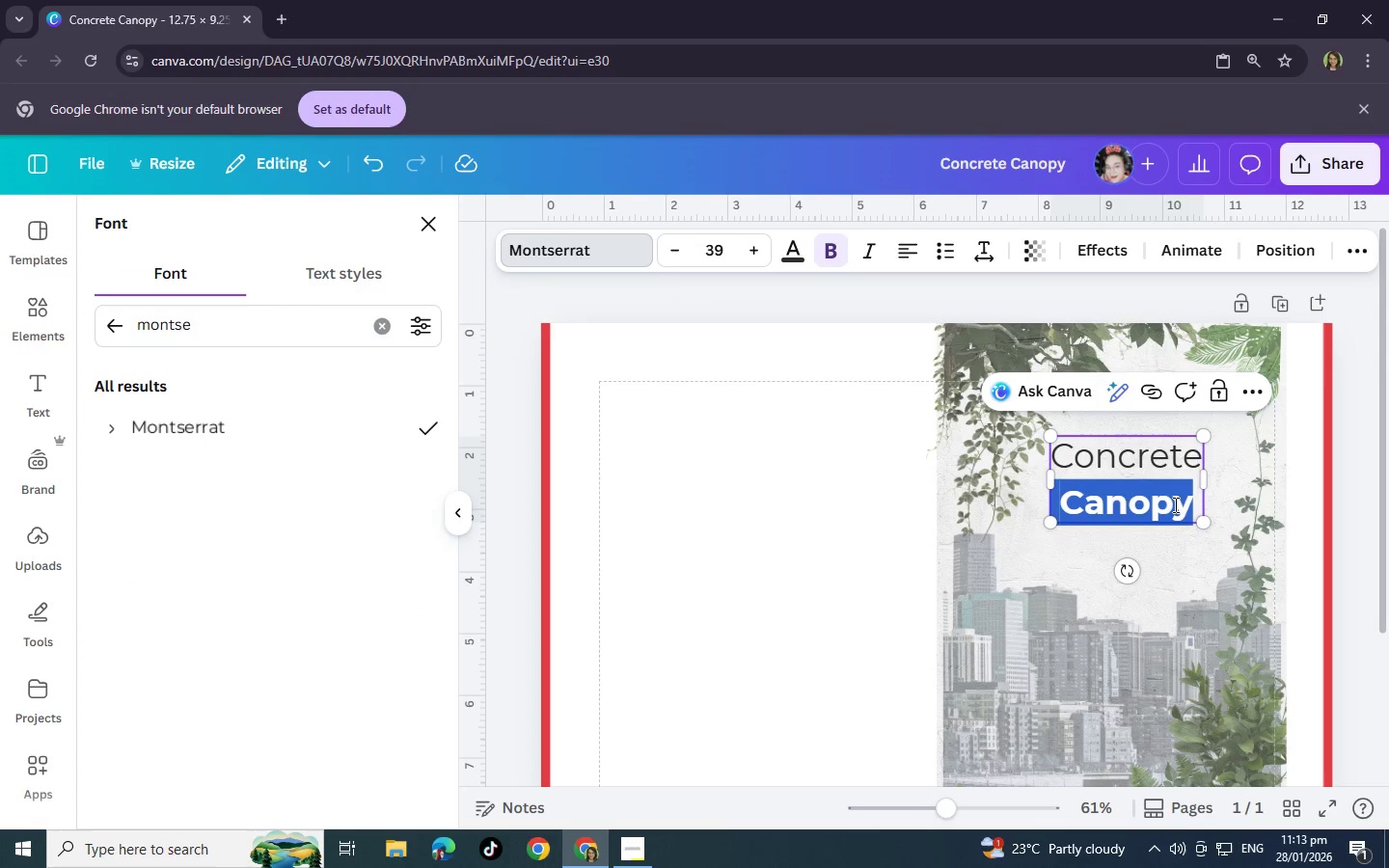 
triple_click([1174, 504])
 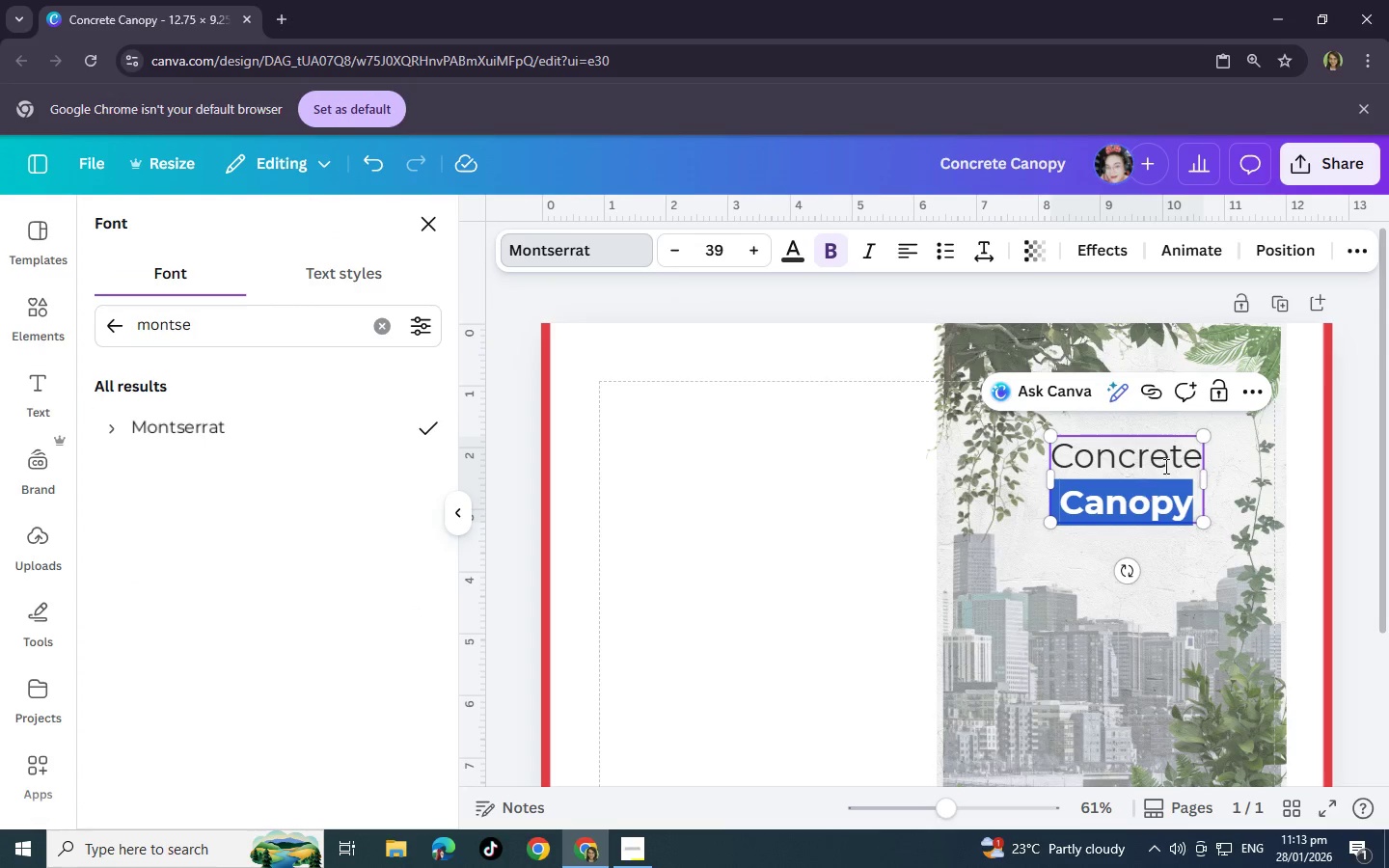 
double_click([1153, 456])
 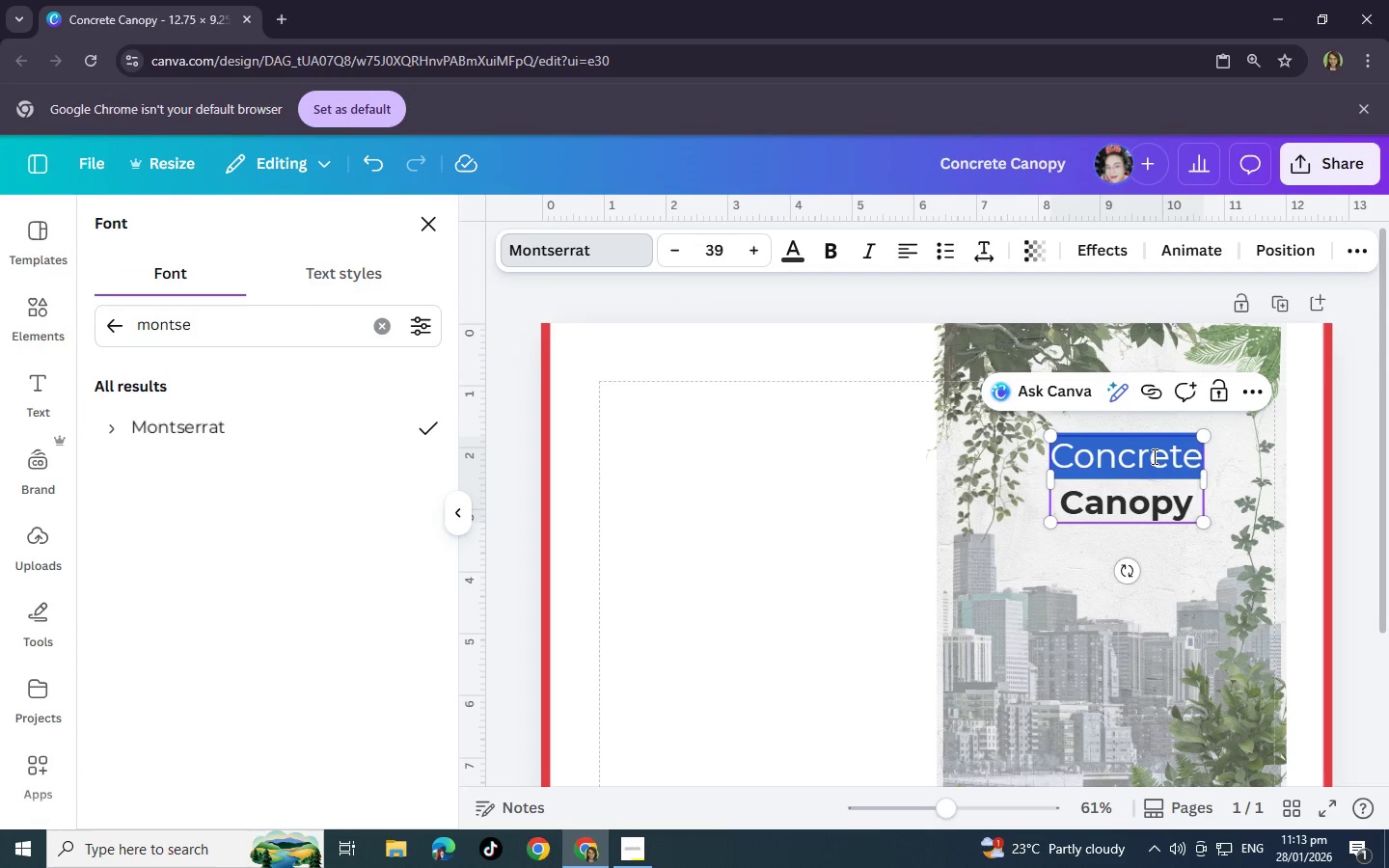 
triple_click([1153, 456])
 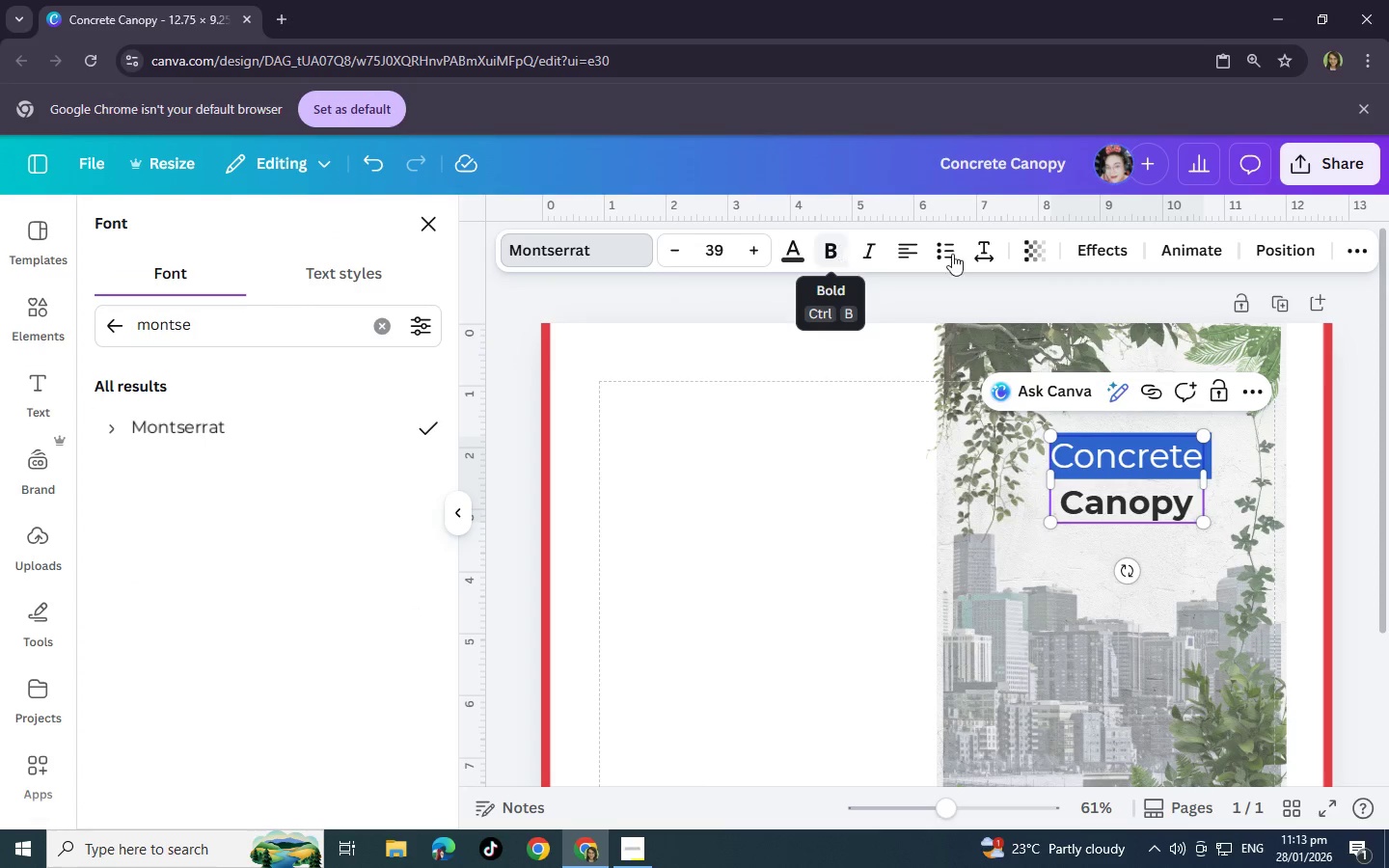 
left_click([737, 487])
 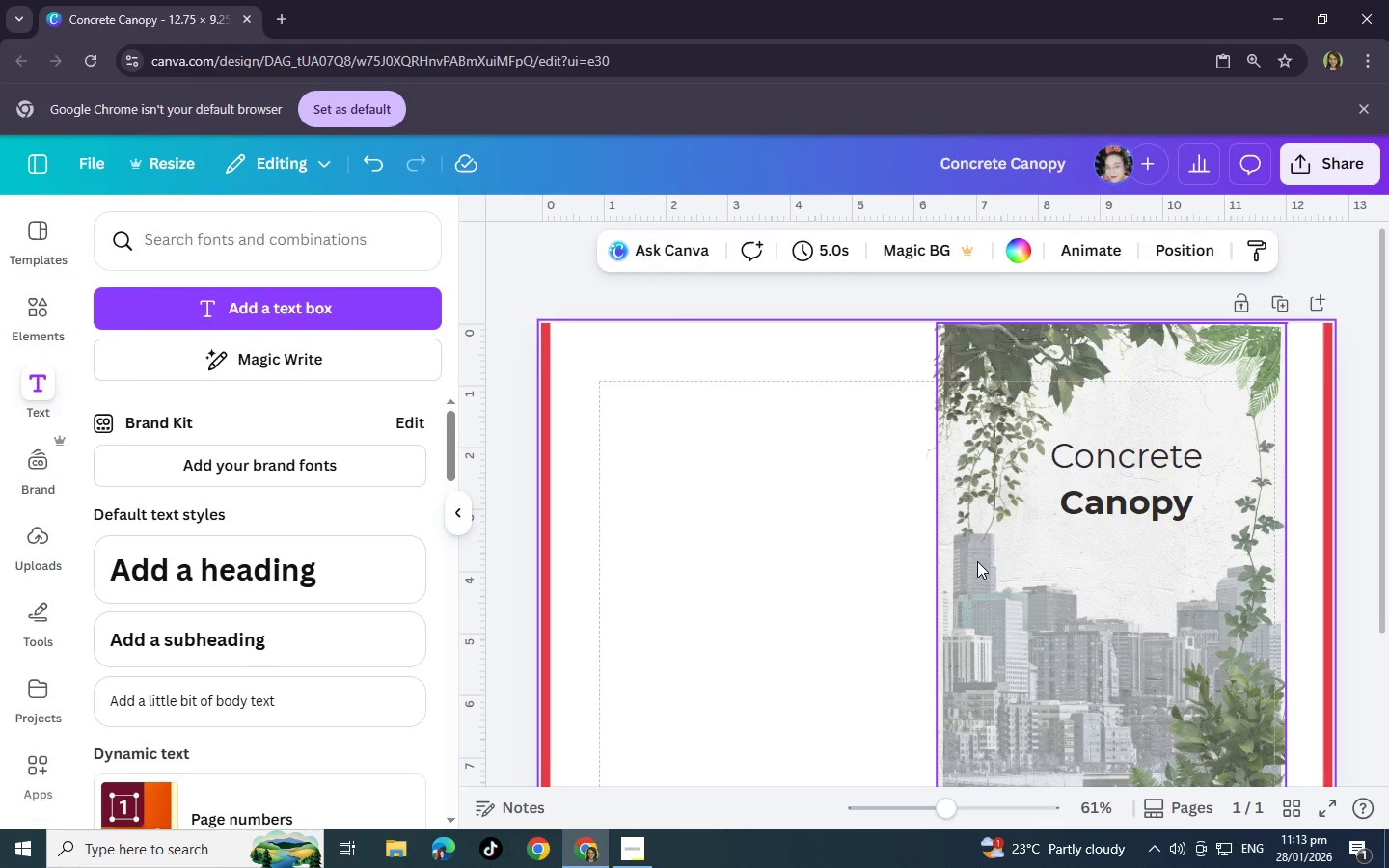 
wait(7.05)
 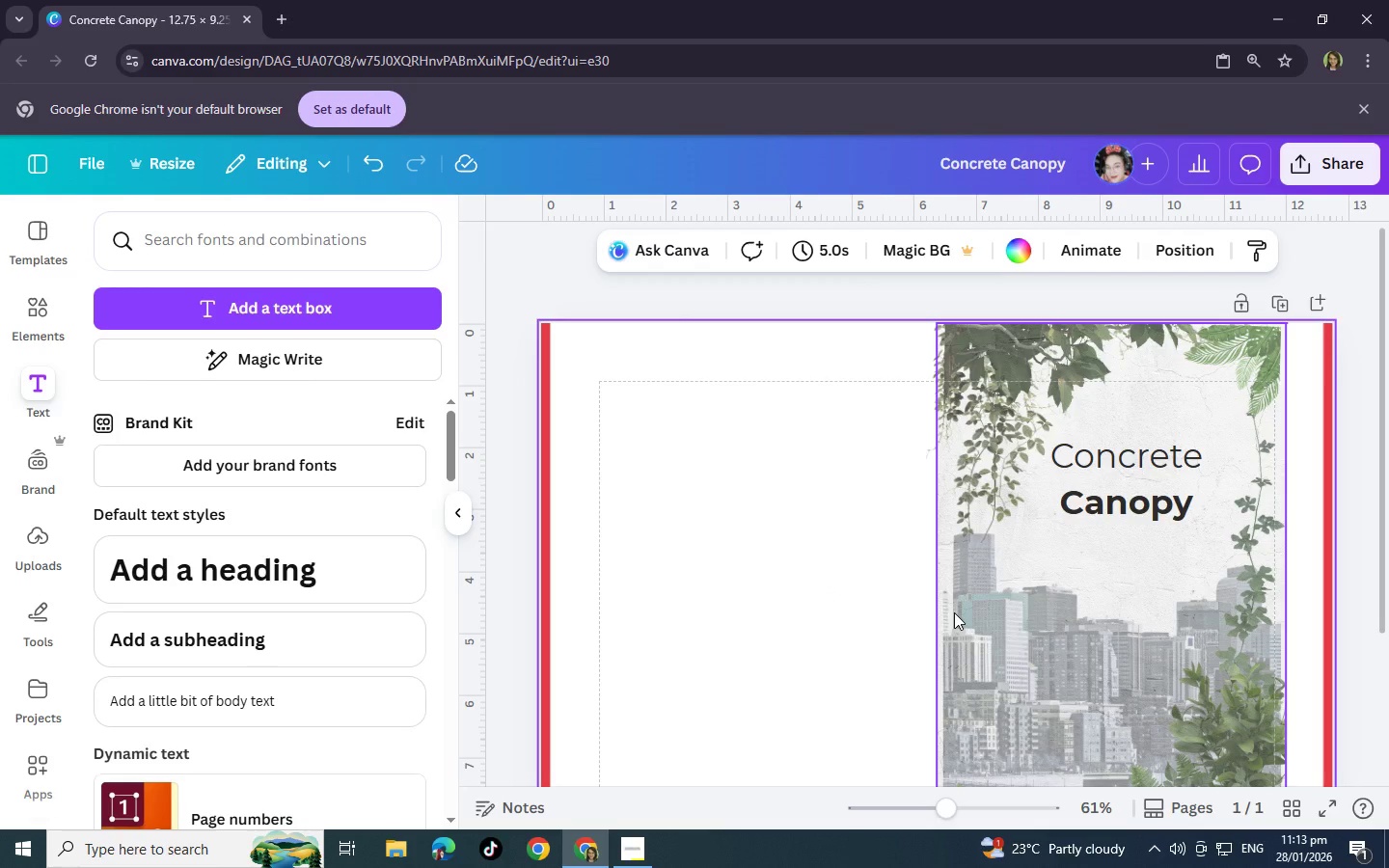 
double_click([1141, 496])
 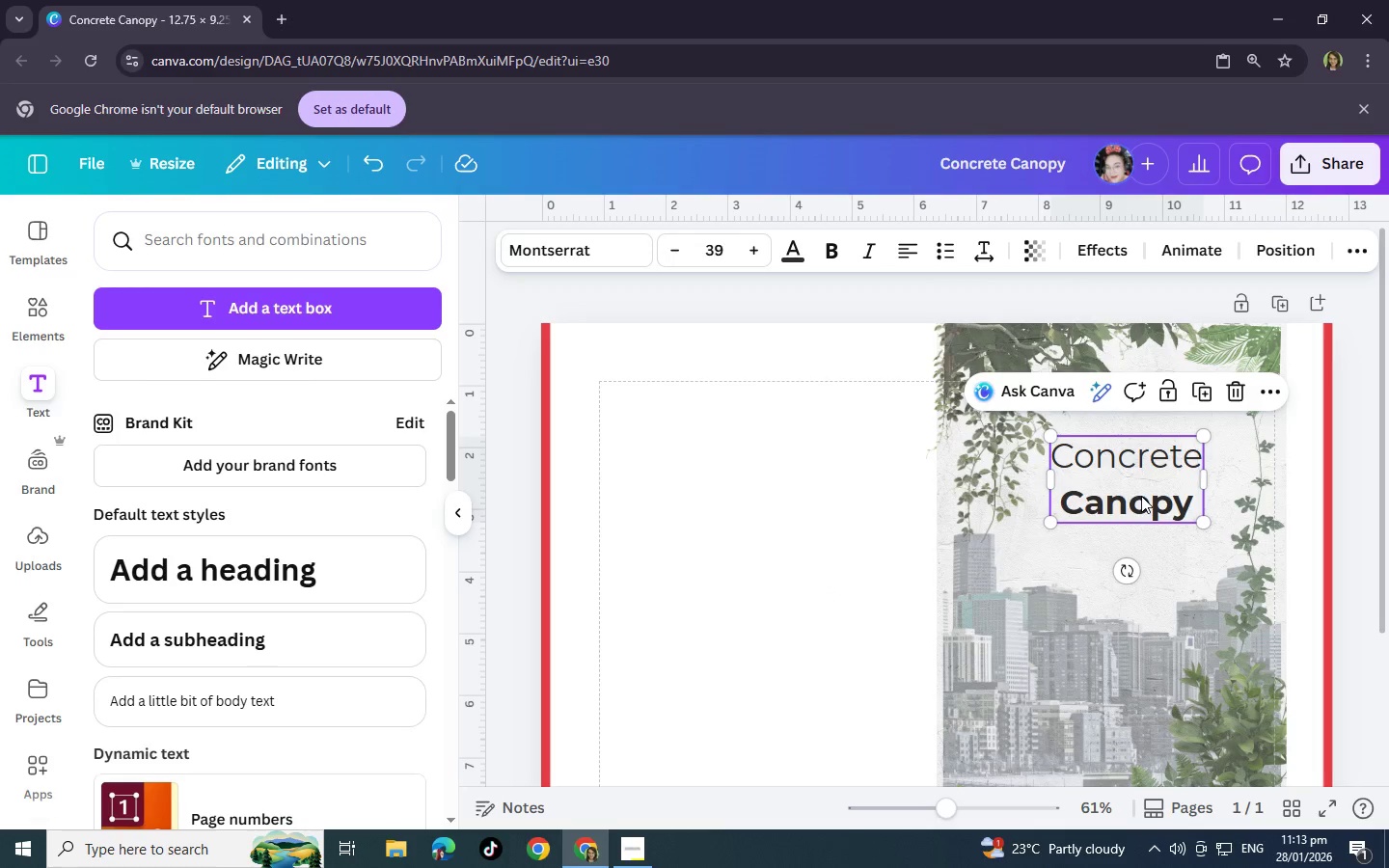 
triple_click([1141, 496])
 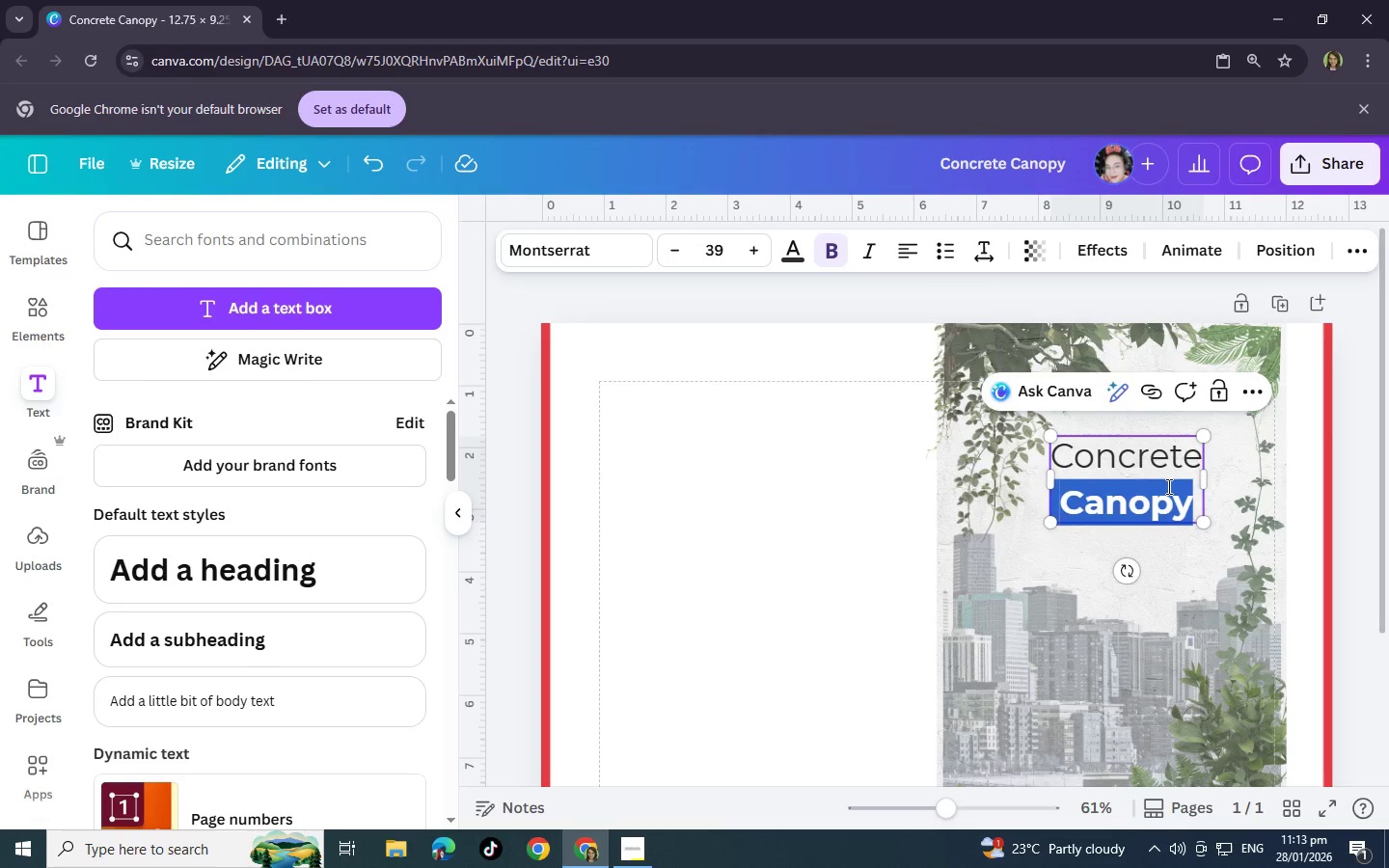 
triple_click([1167, 486])
 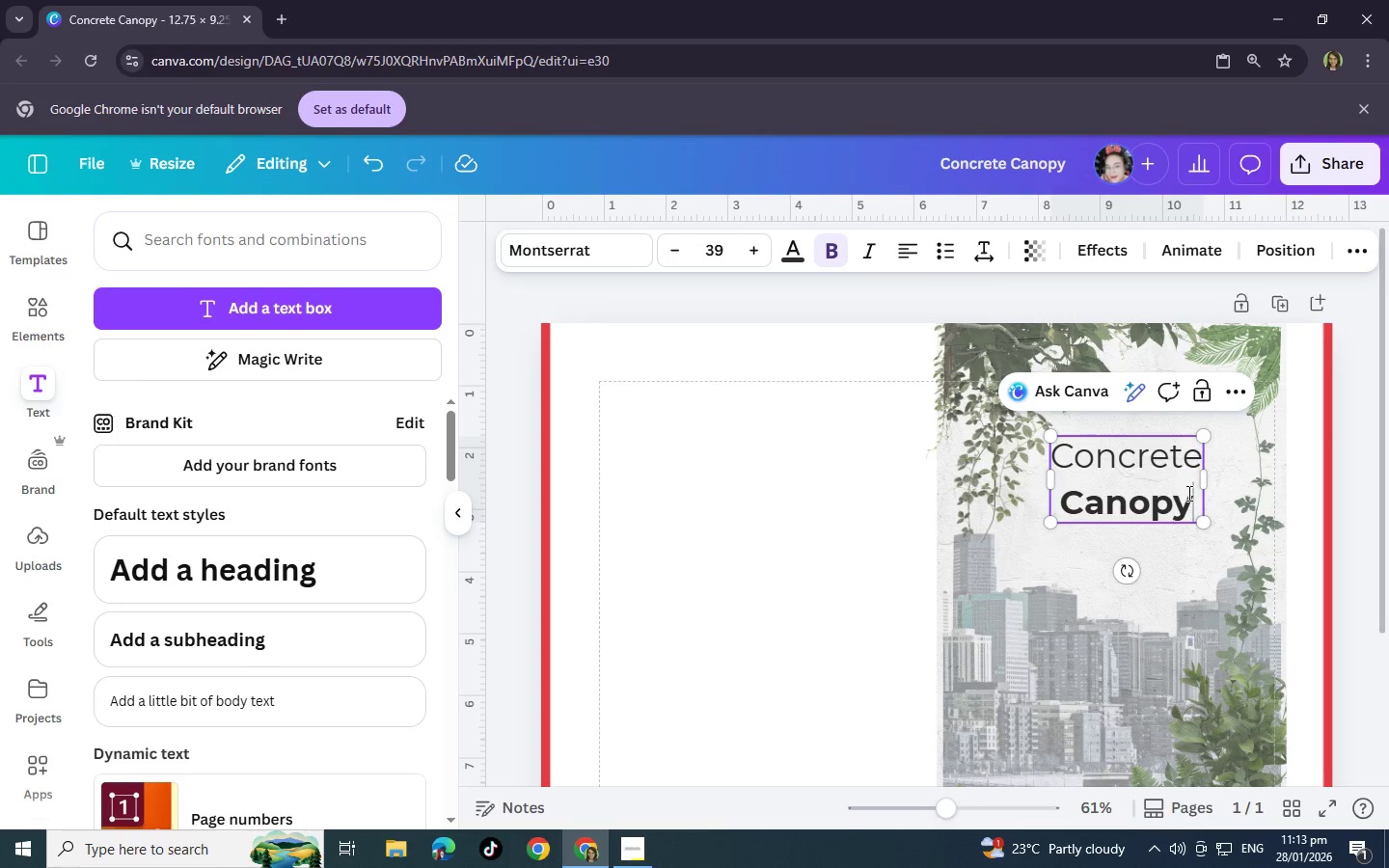 
left_click_drag(start_coordinate=[1187, 493], to_coordinate=[1200, 499])
 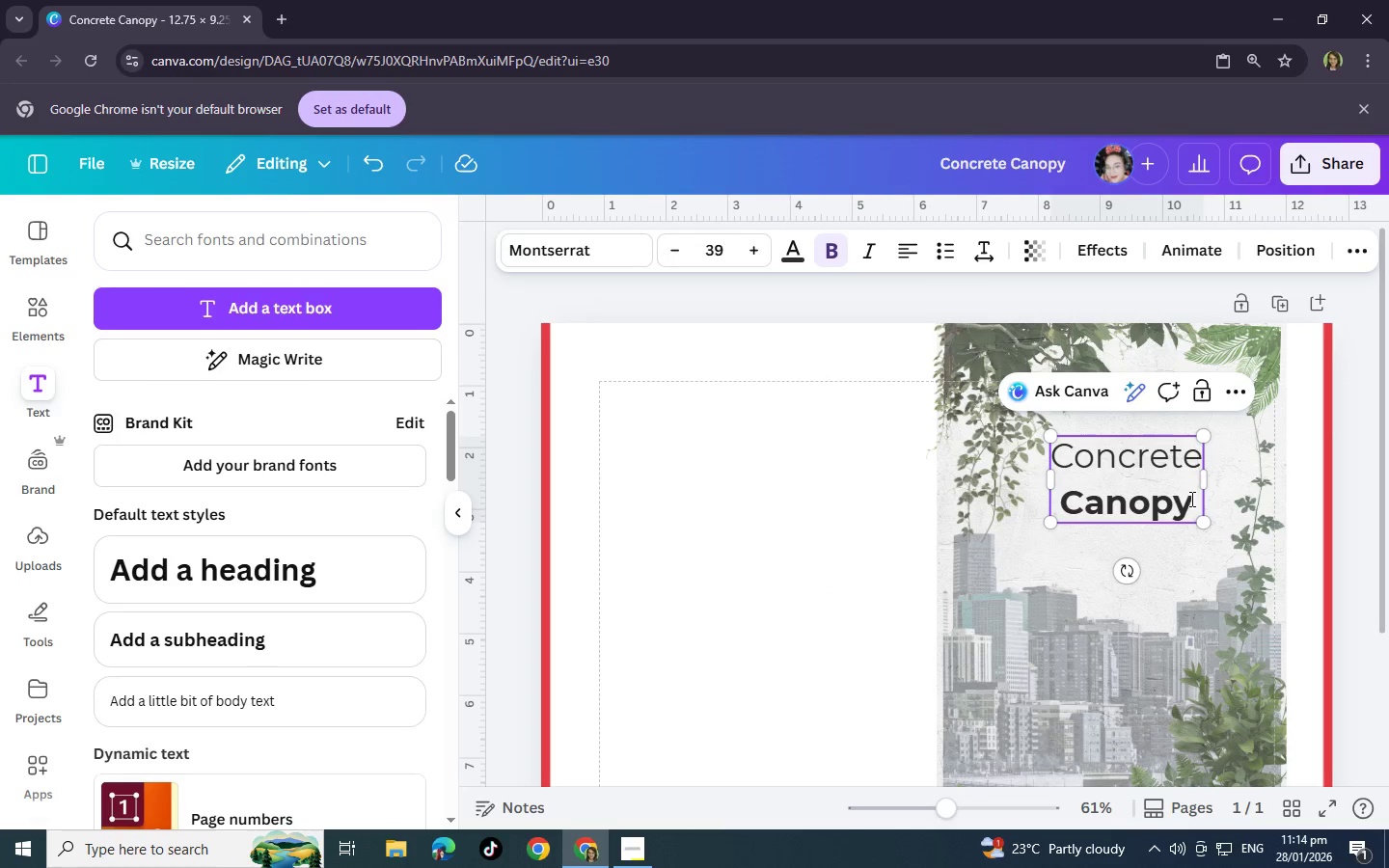 
left_click_drag(start_coordinate=[1190, 499], to_coordinate=[1037, 445])
 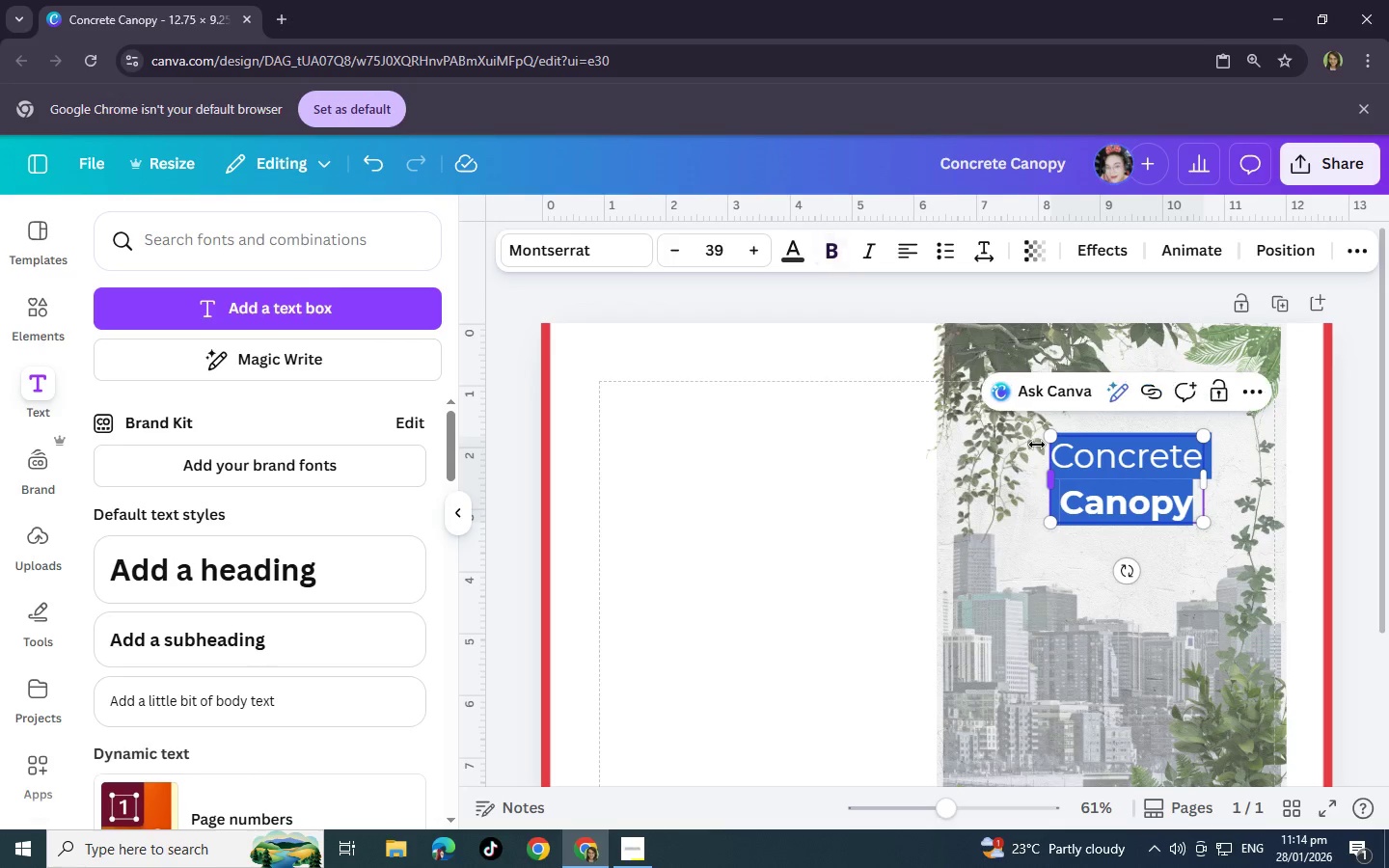 
hold_key(key=ControlLeft, duration=0.91)
 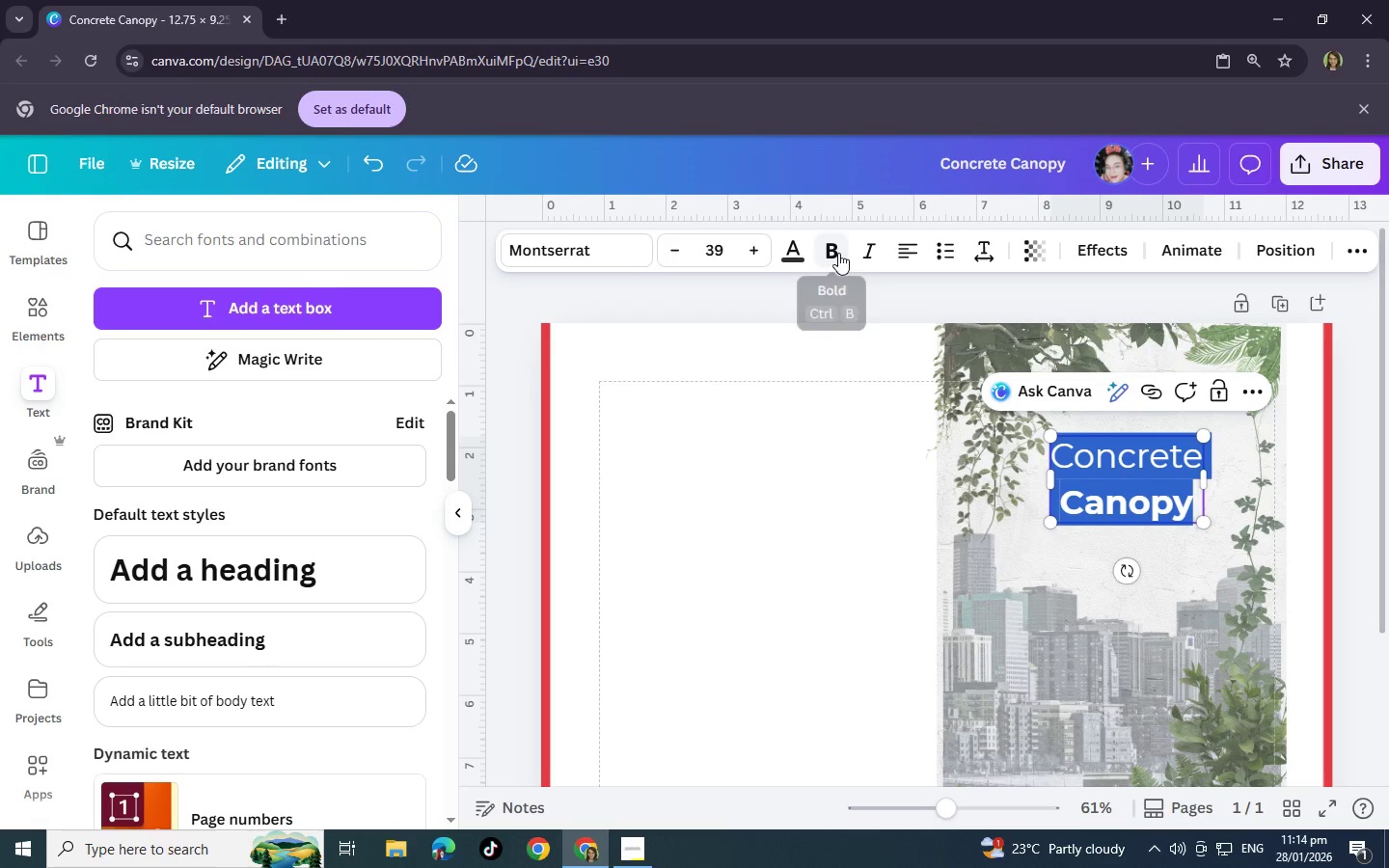 
wait(9.91)
 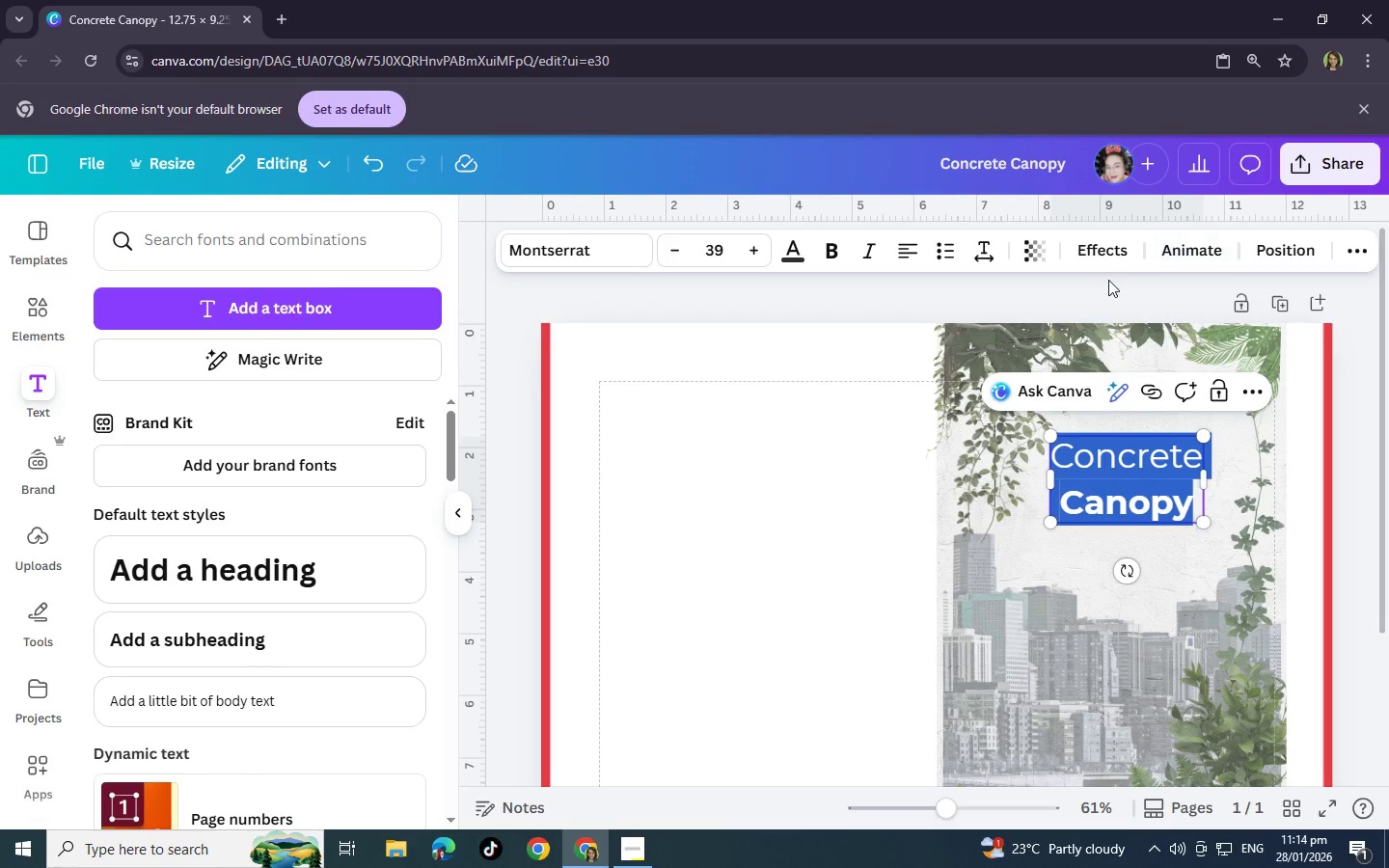 
left_click([989, 247])
 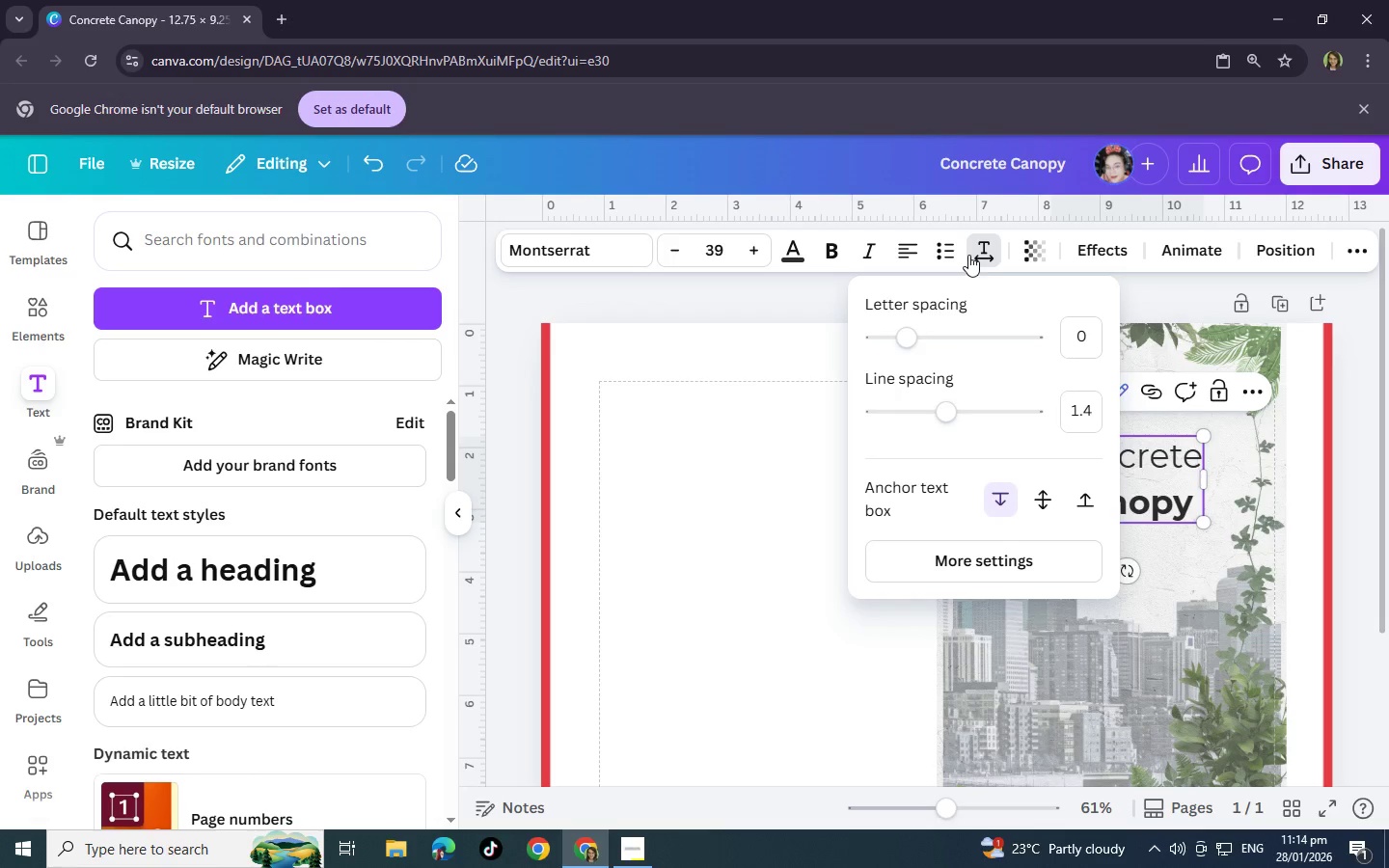 
double_click([968, 255])
 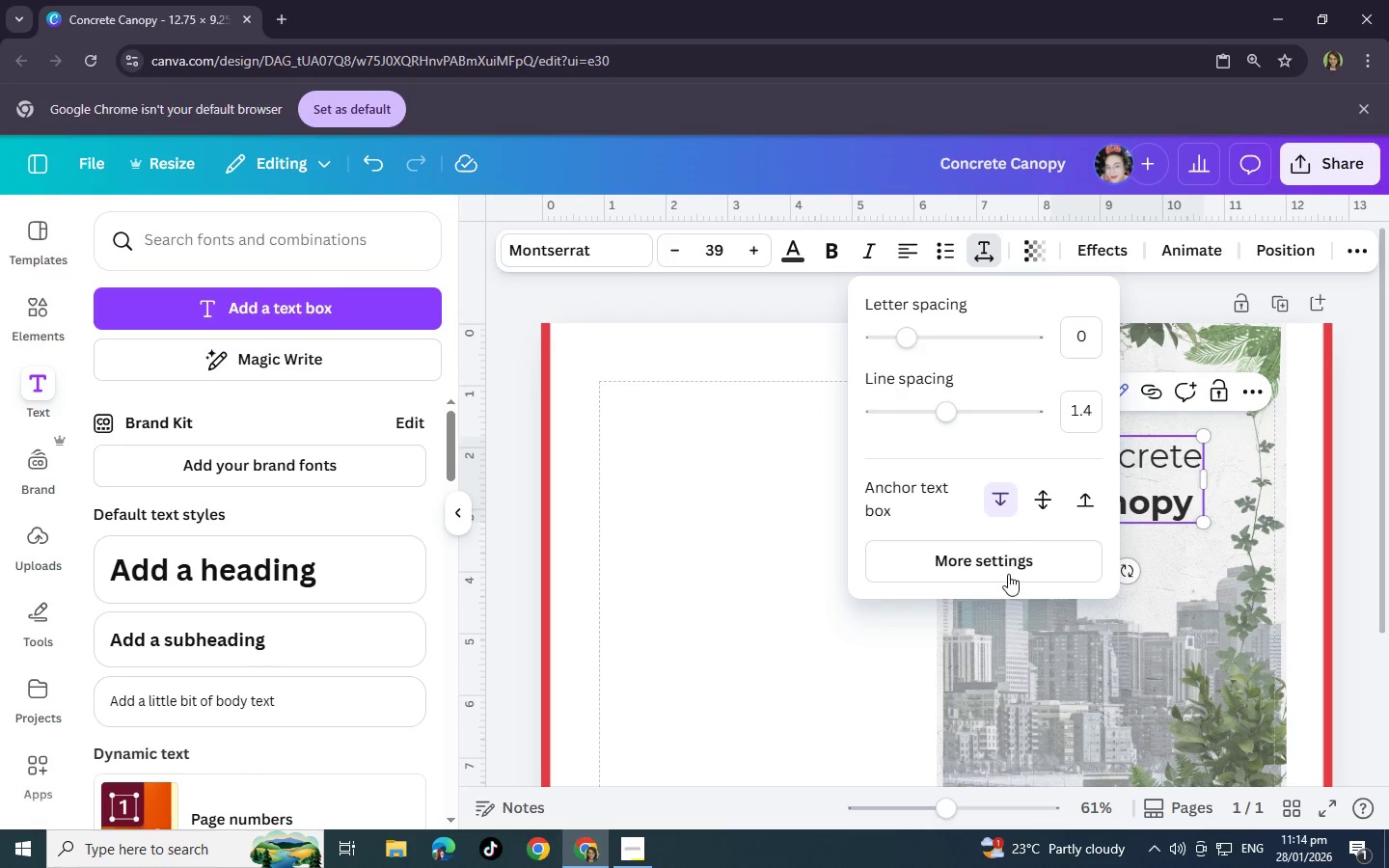 
left_click([1008, 577])
 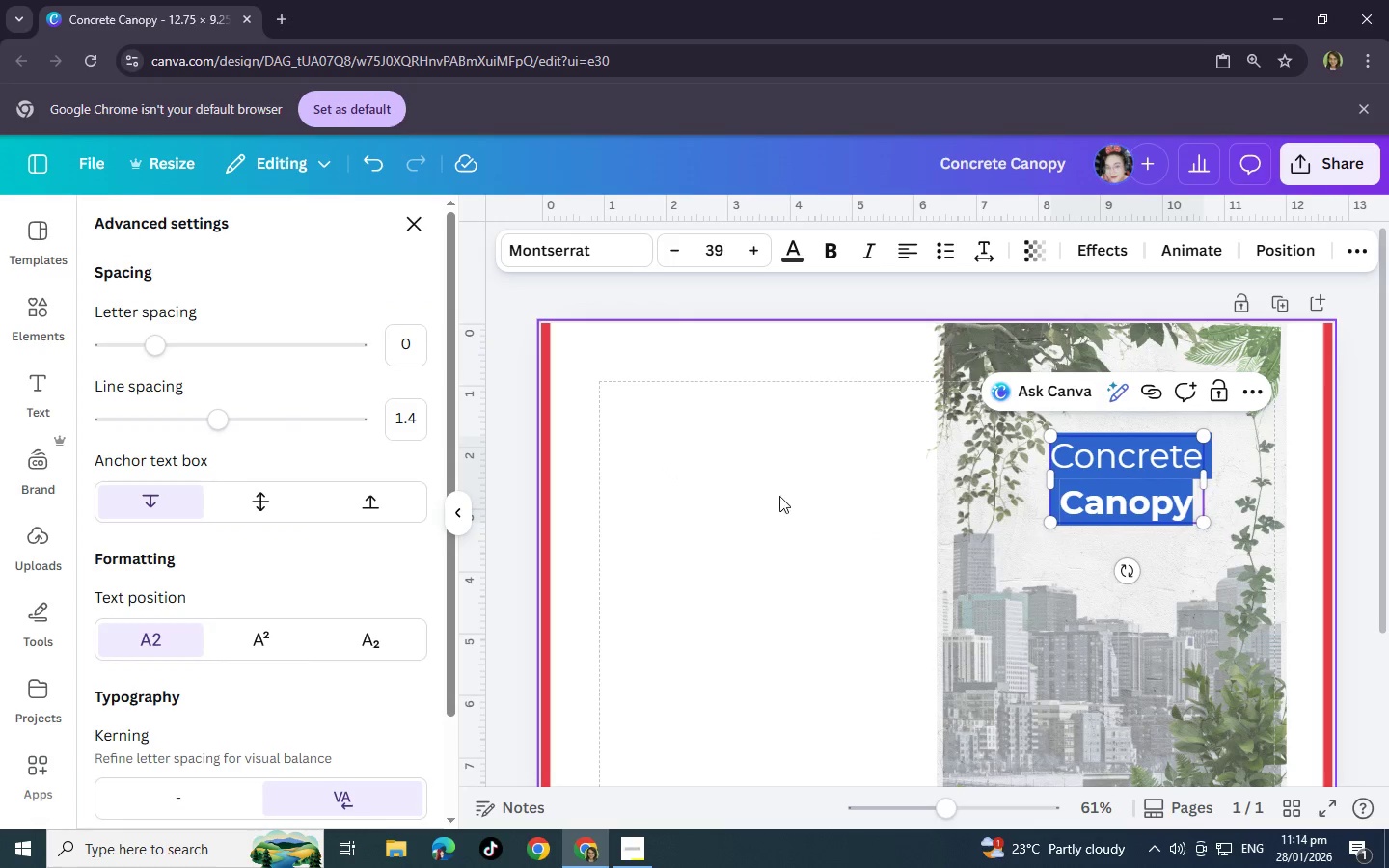 
scroll: coordinate [230, 668], scroll_direction: down, amount: 5.0
 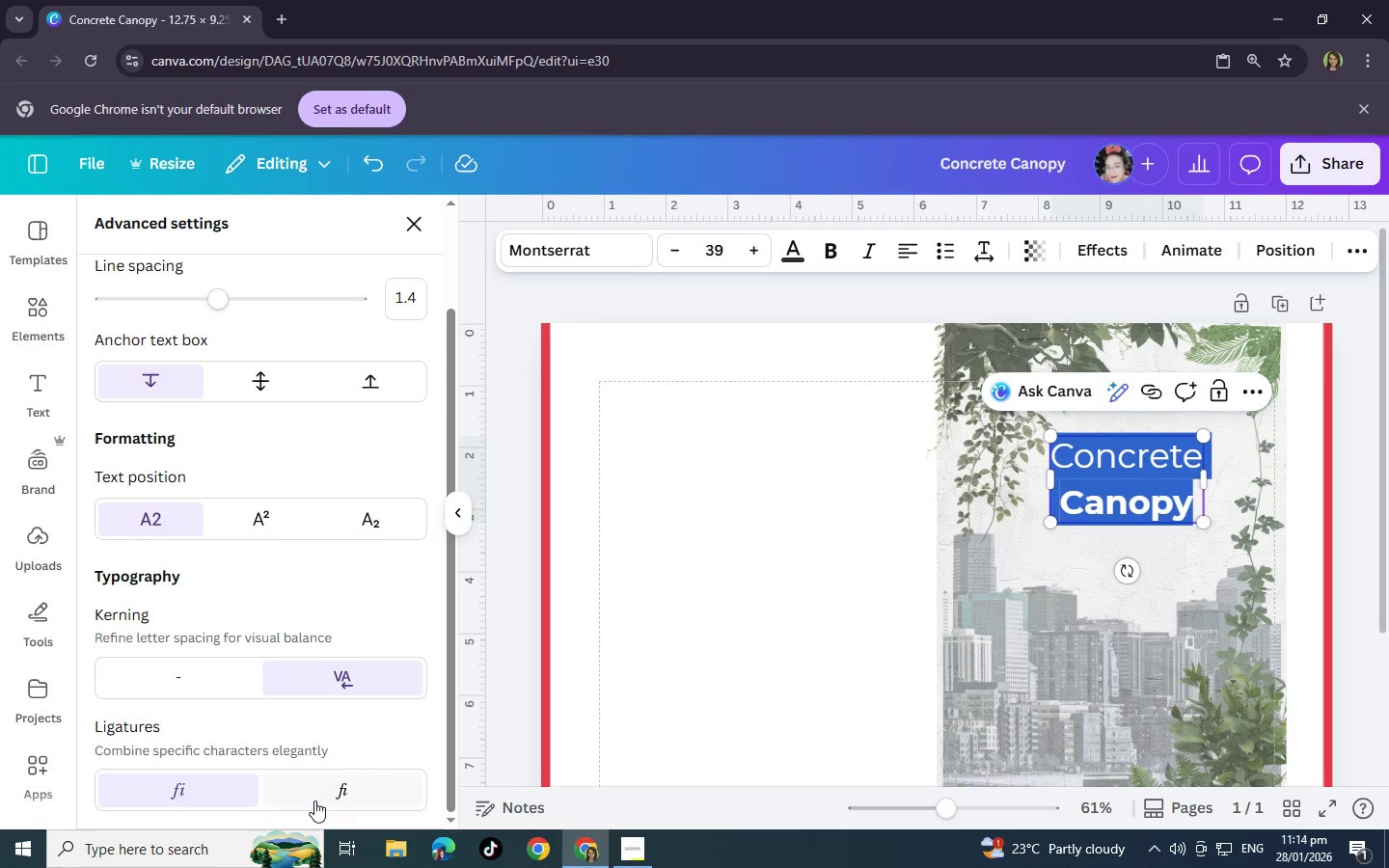 
left_click([315, 789])
 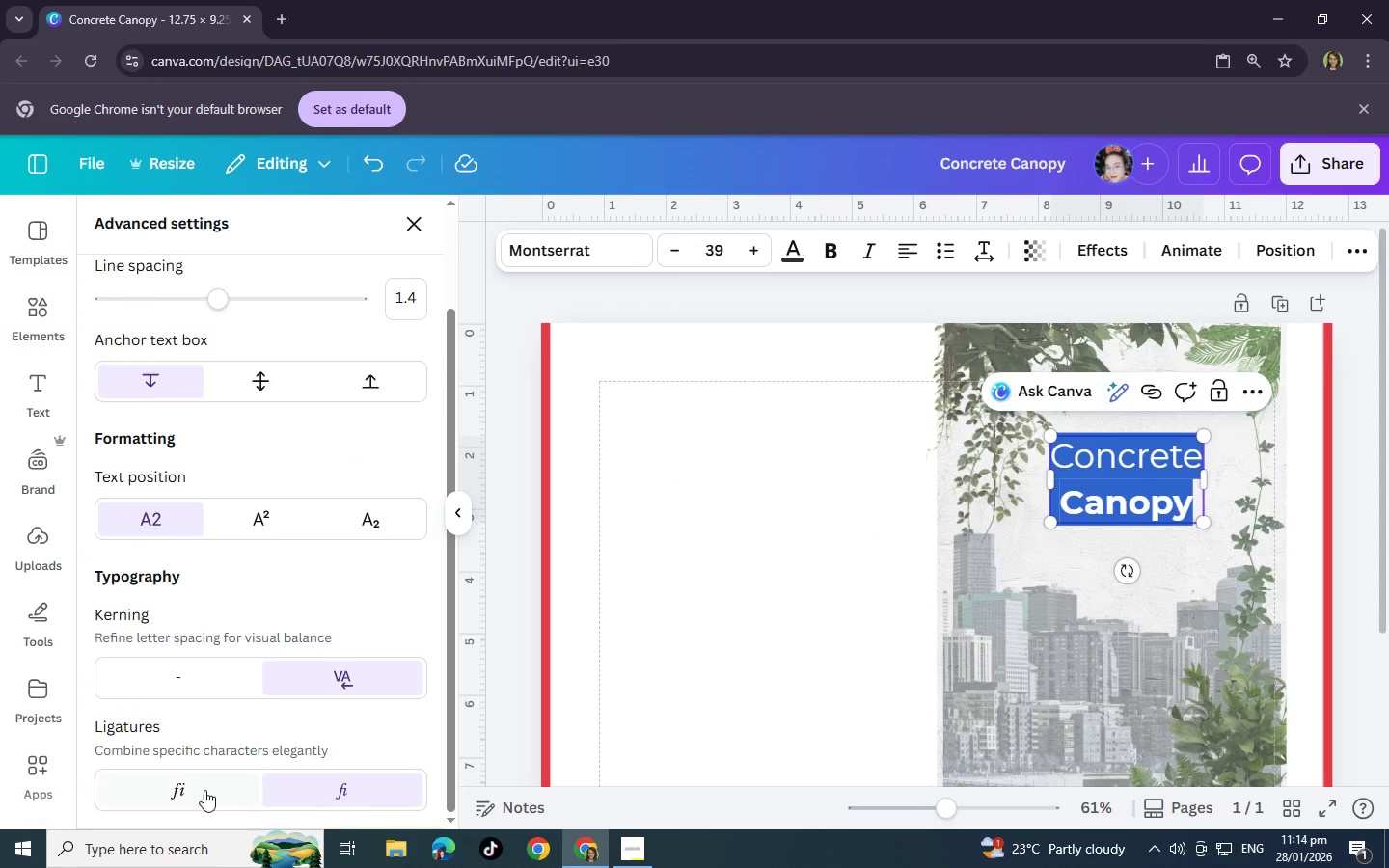 
left_click([204, 790])
 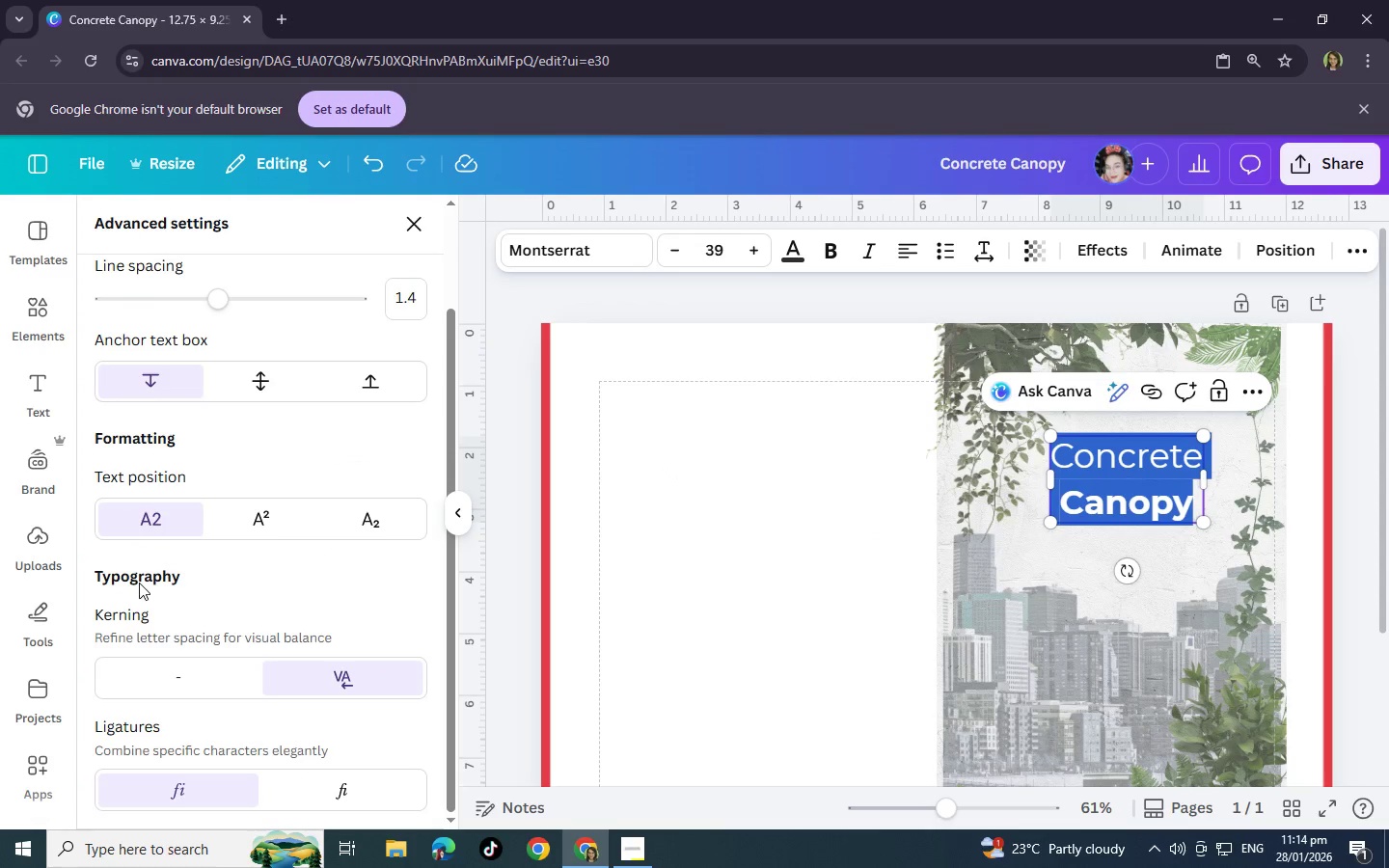 
scroll: coordinate [155, 539], scroll_direction: up, amount: 5.0
 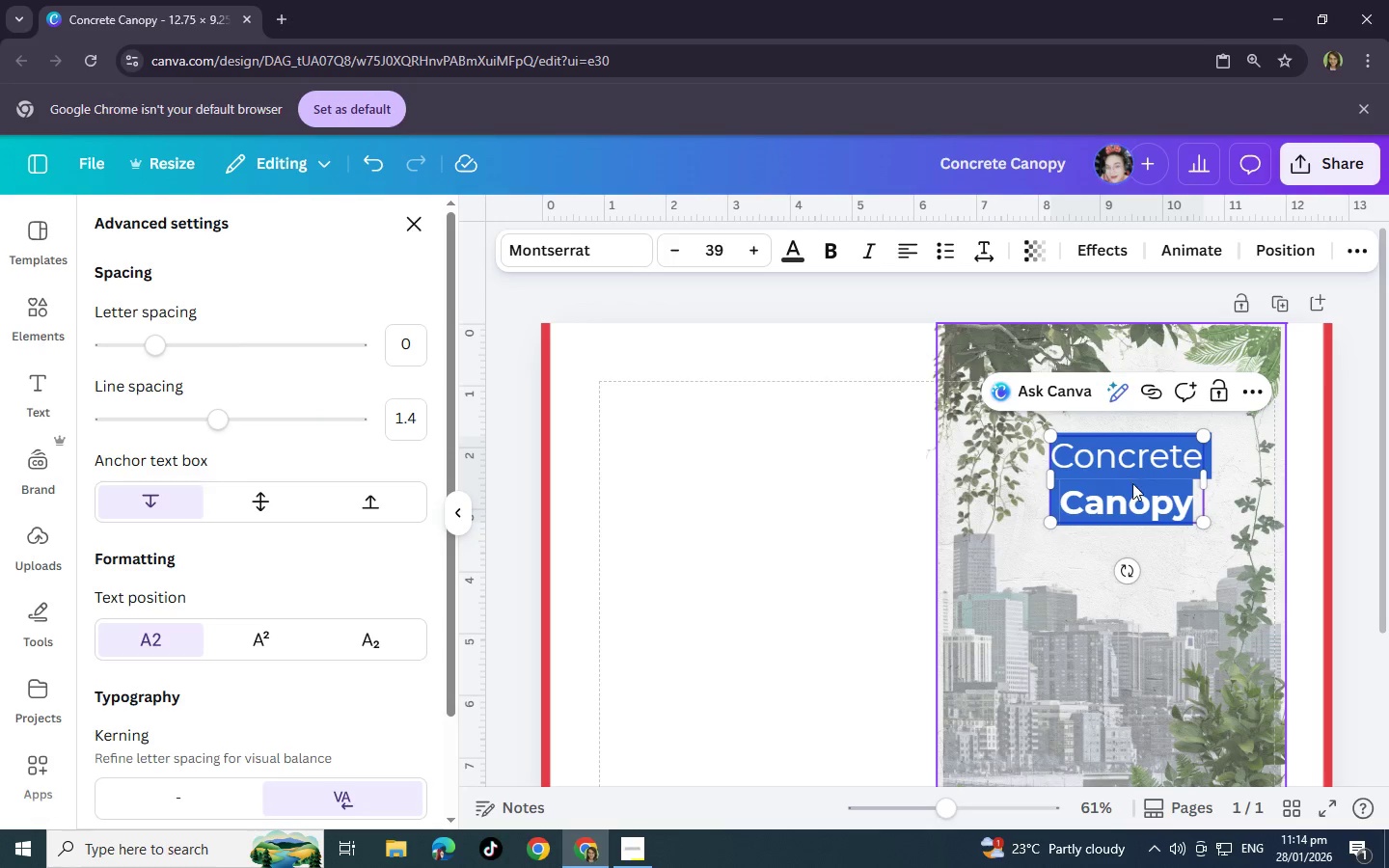 
double_click([1150, 483])
 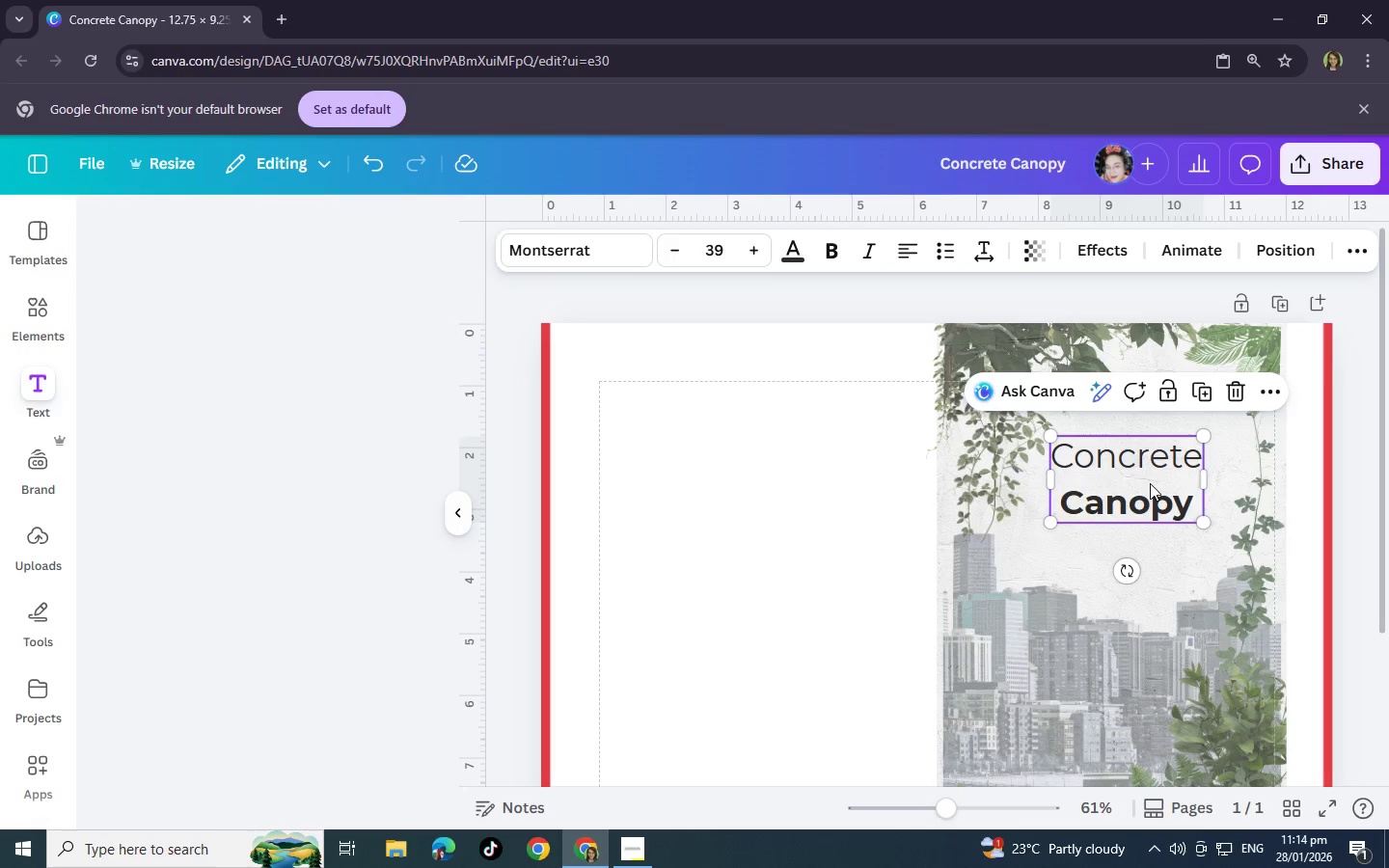 
triple_click([1150, 483])
 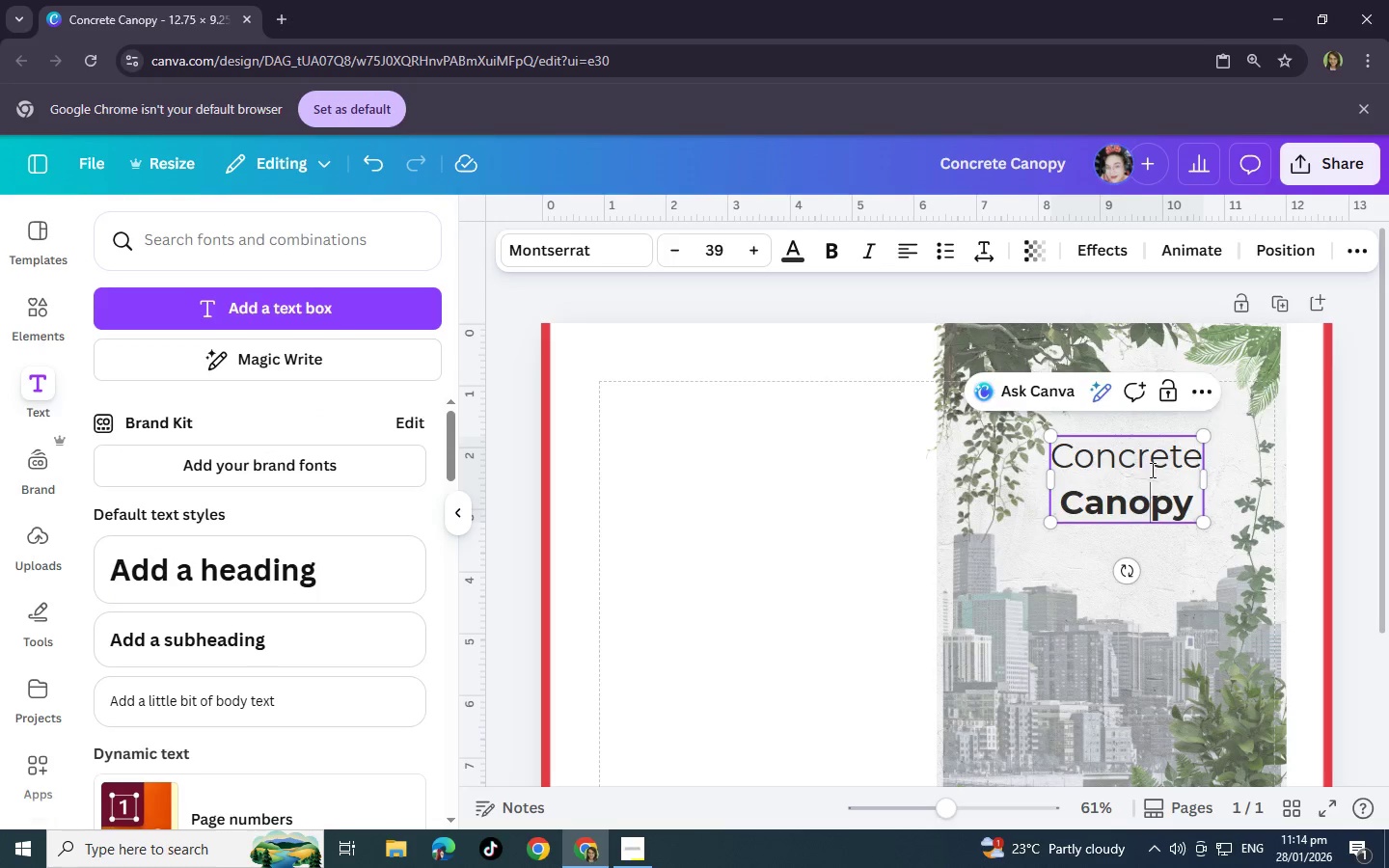 
triple_click([1152, 462])
 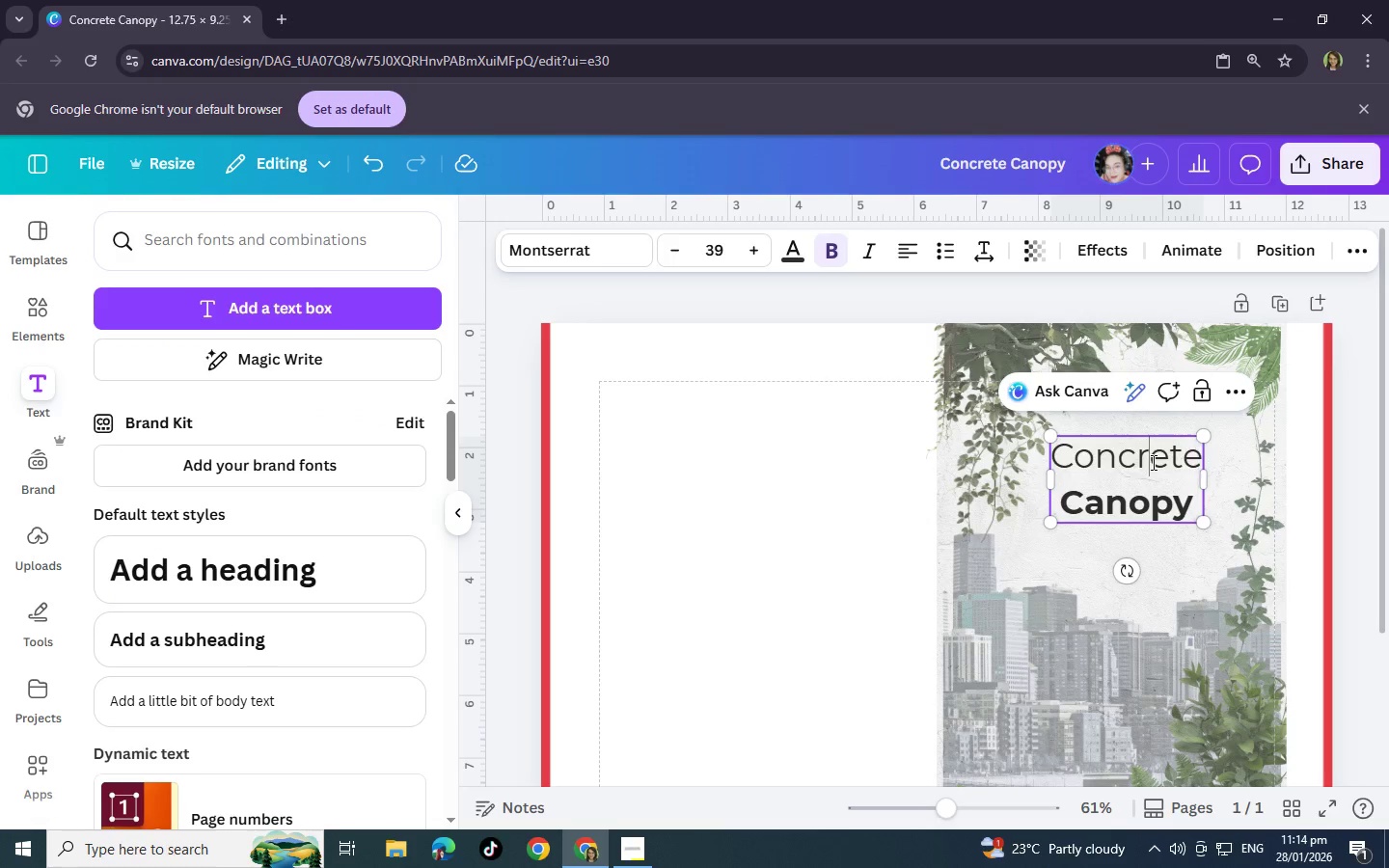 
triple_click([1152, 462])
 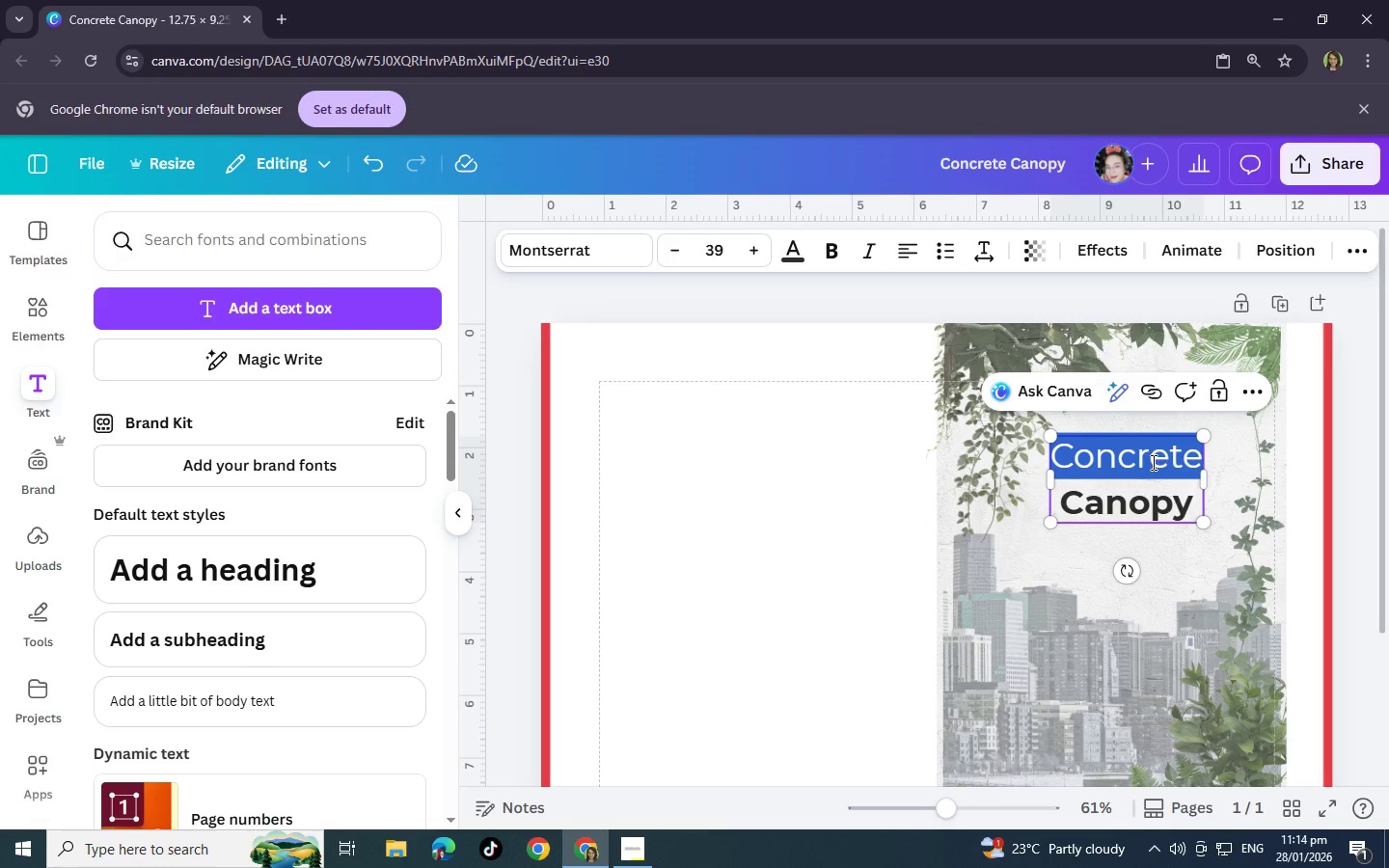 
type(CONCRETE)
key(Tab)
 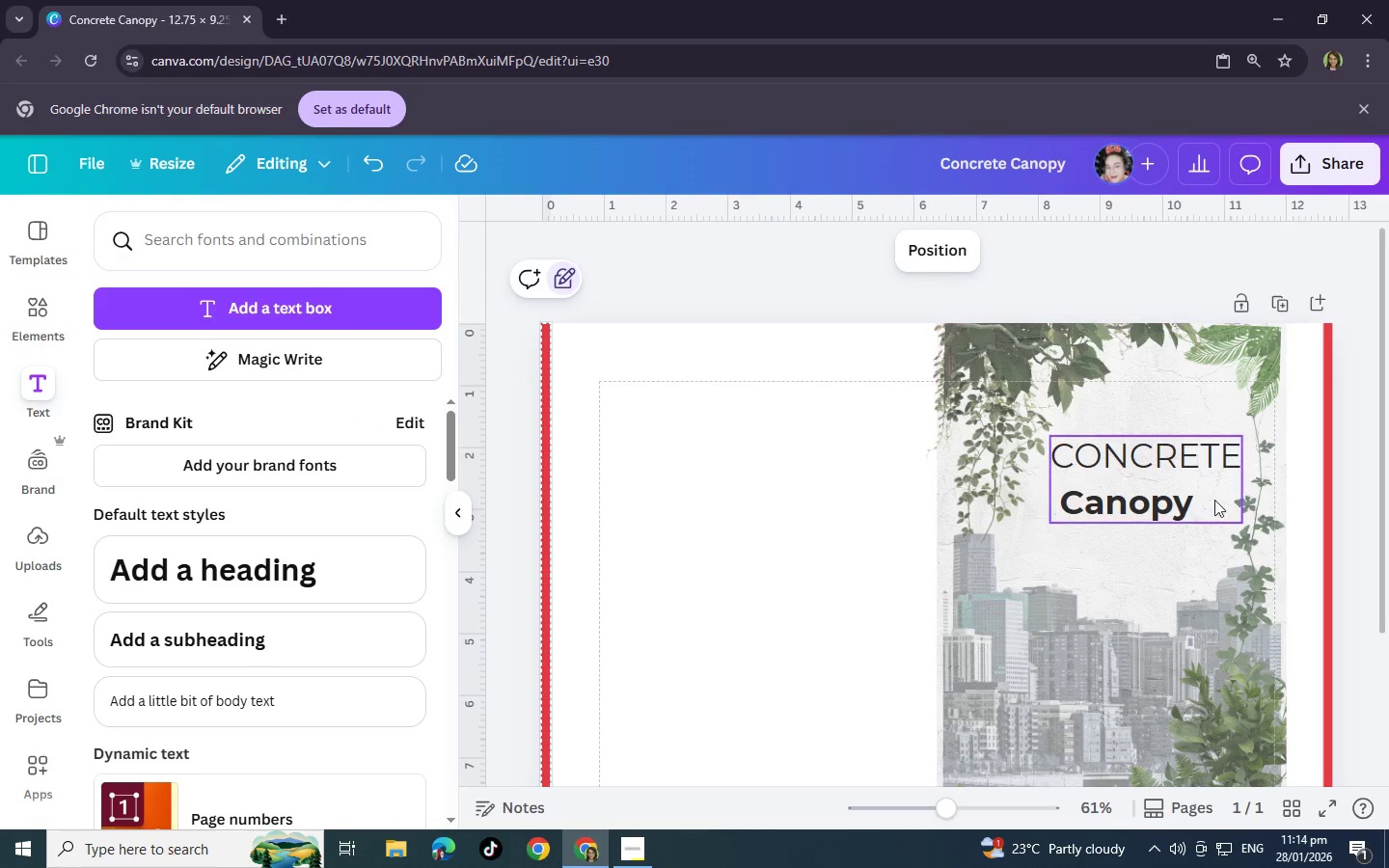 
double_click([1174, 517])
 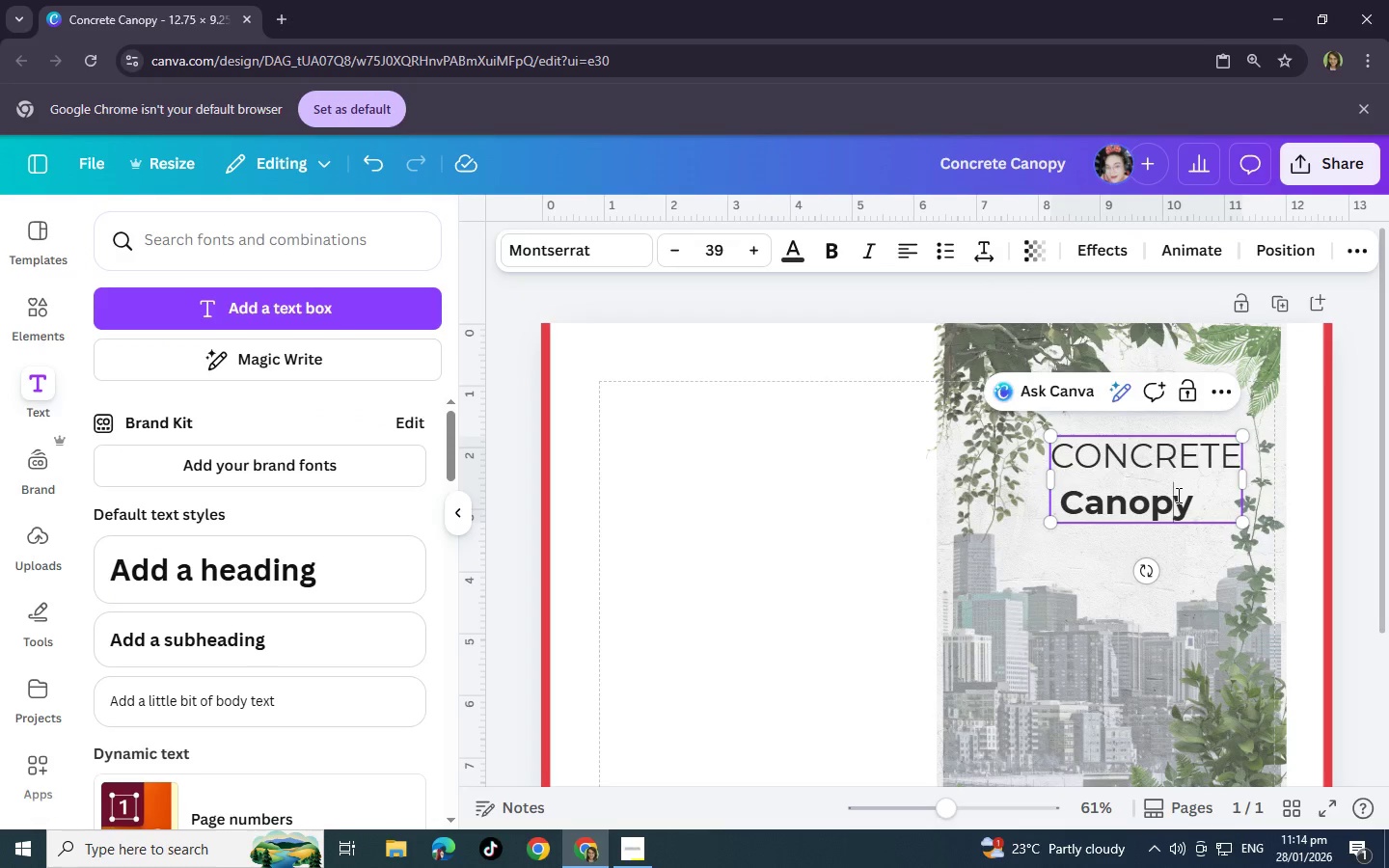 
triple_click([1178, 495])
 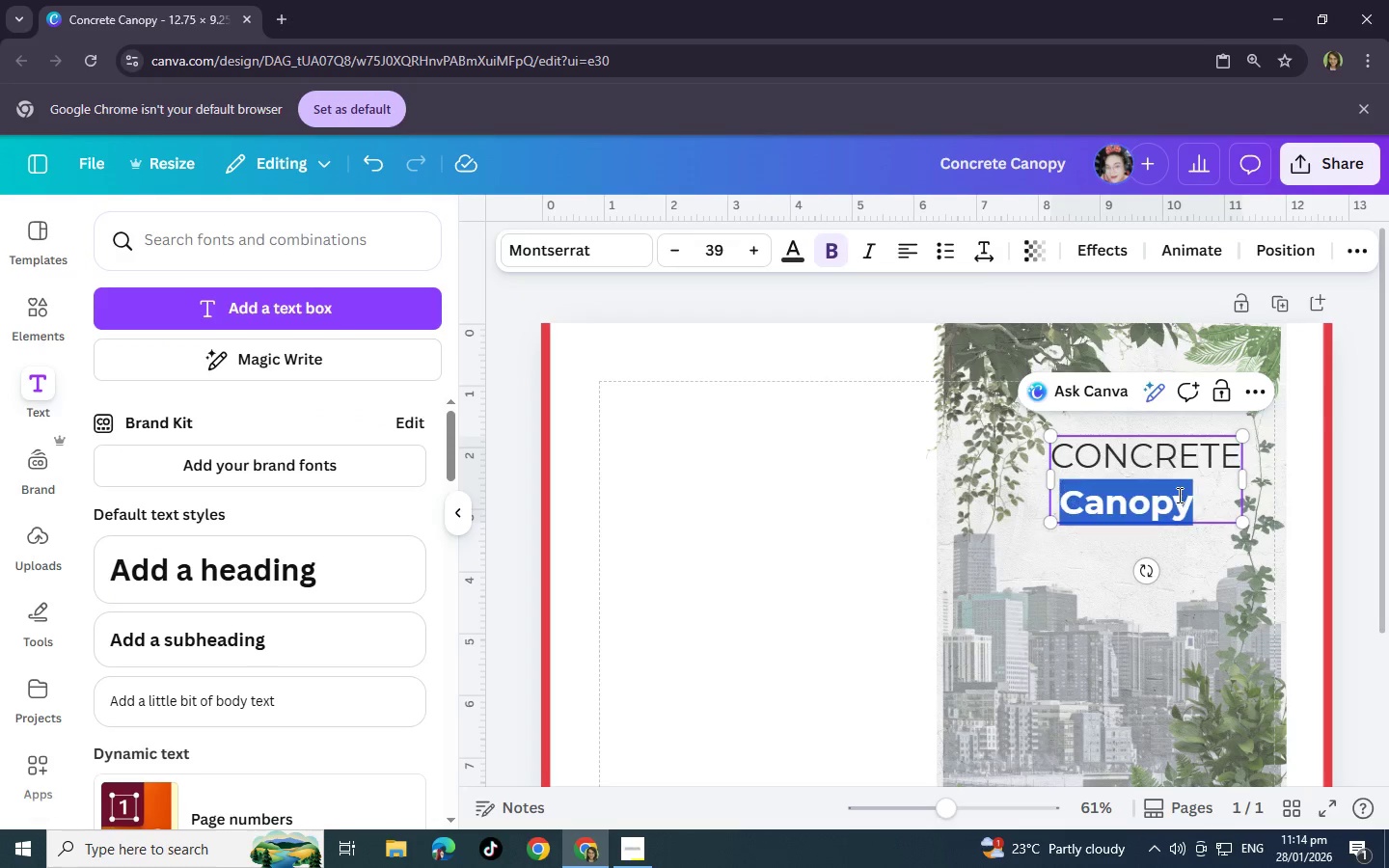 
triple_click([1178, 495])
 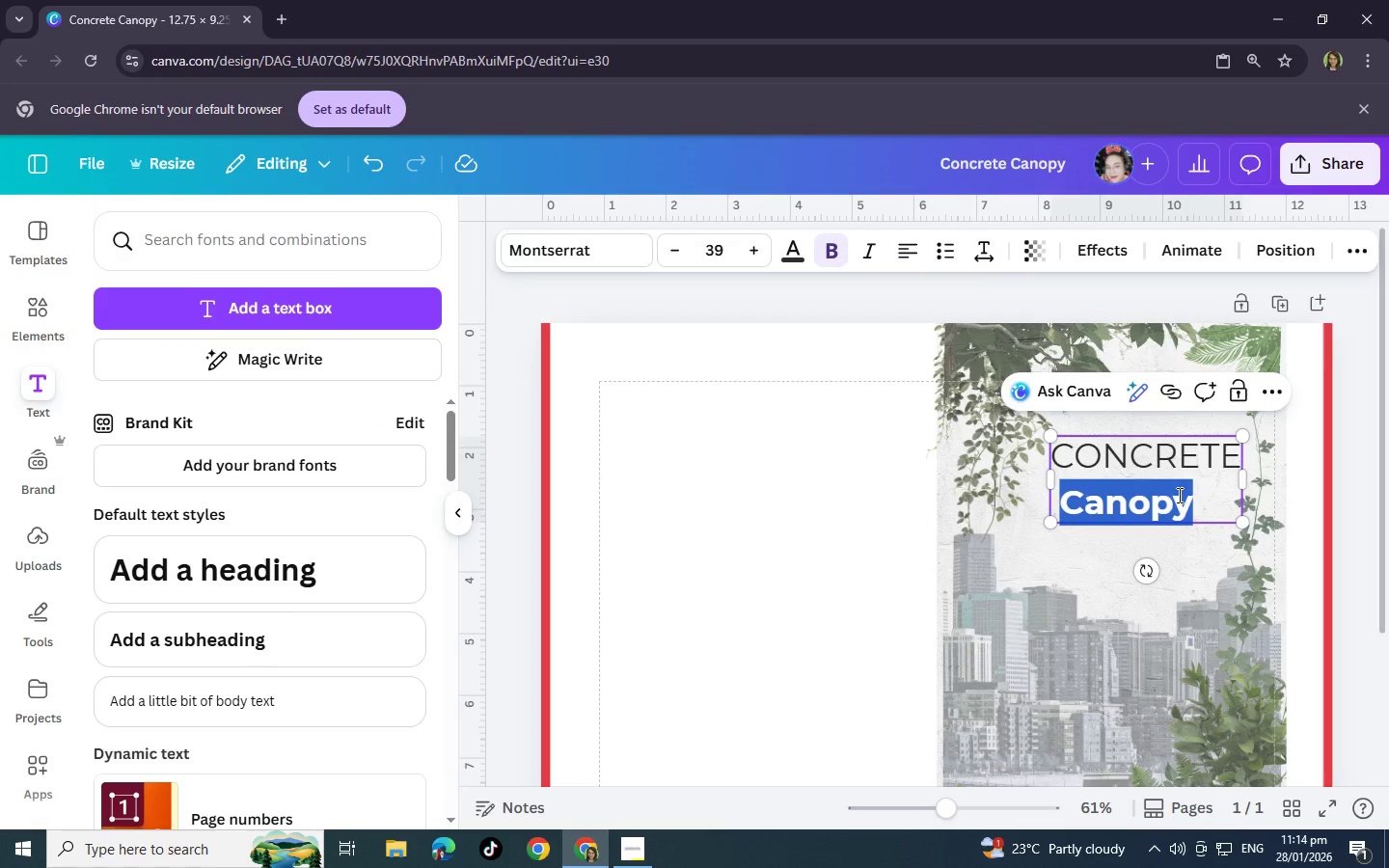 
type(CANOPY)
 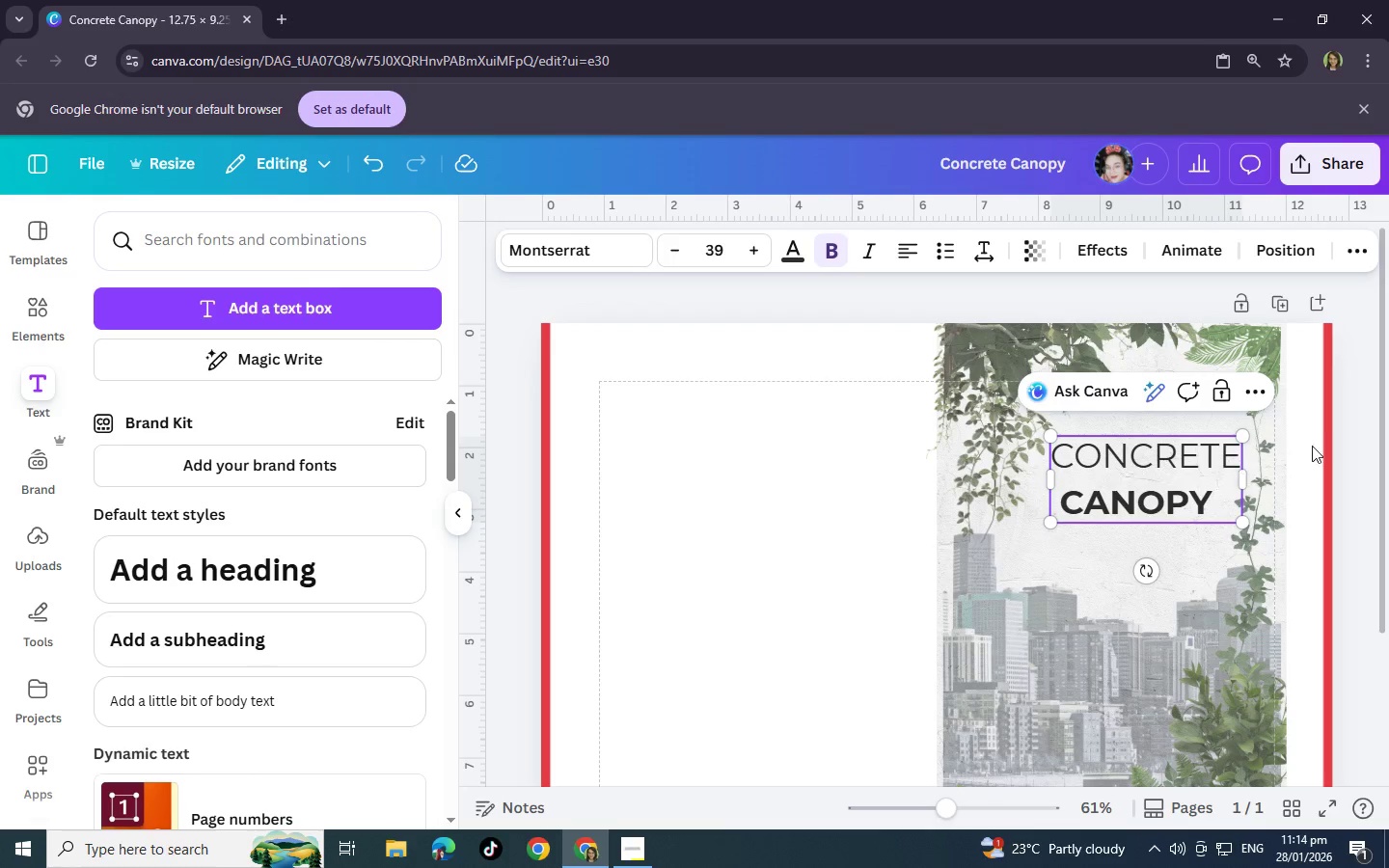 
left_click([1315, 448])
 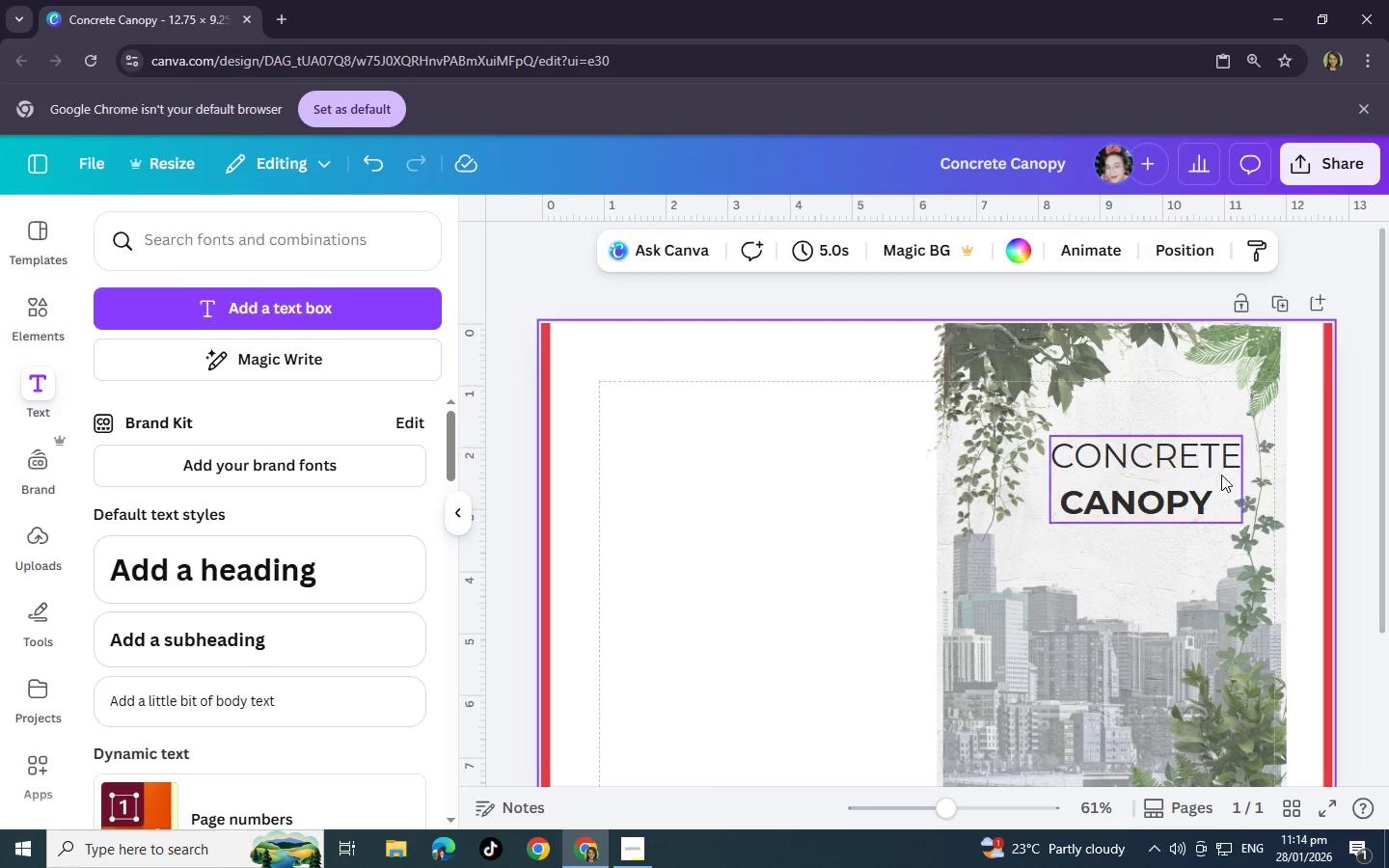 
left_click_drag(start_coordinate=[1218, 474], to_coordinate=[1187, 470])
 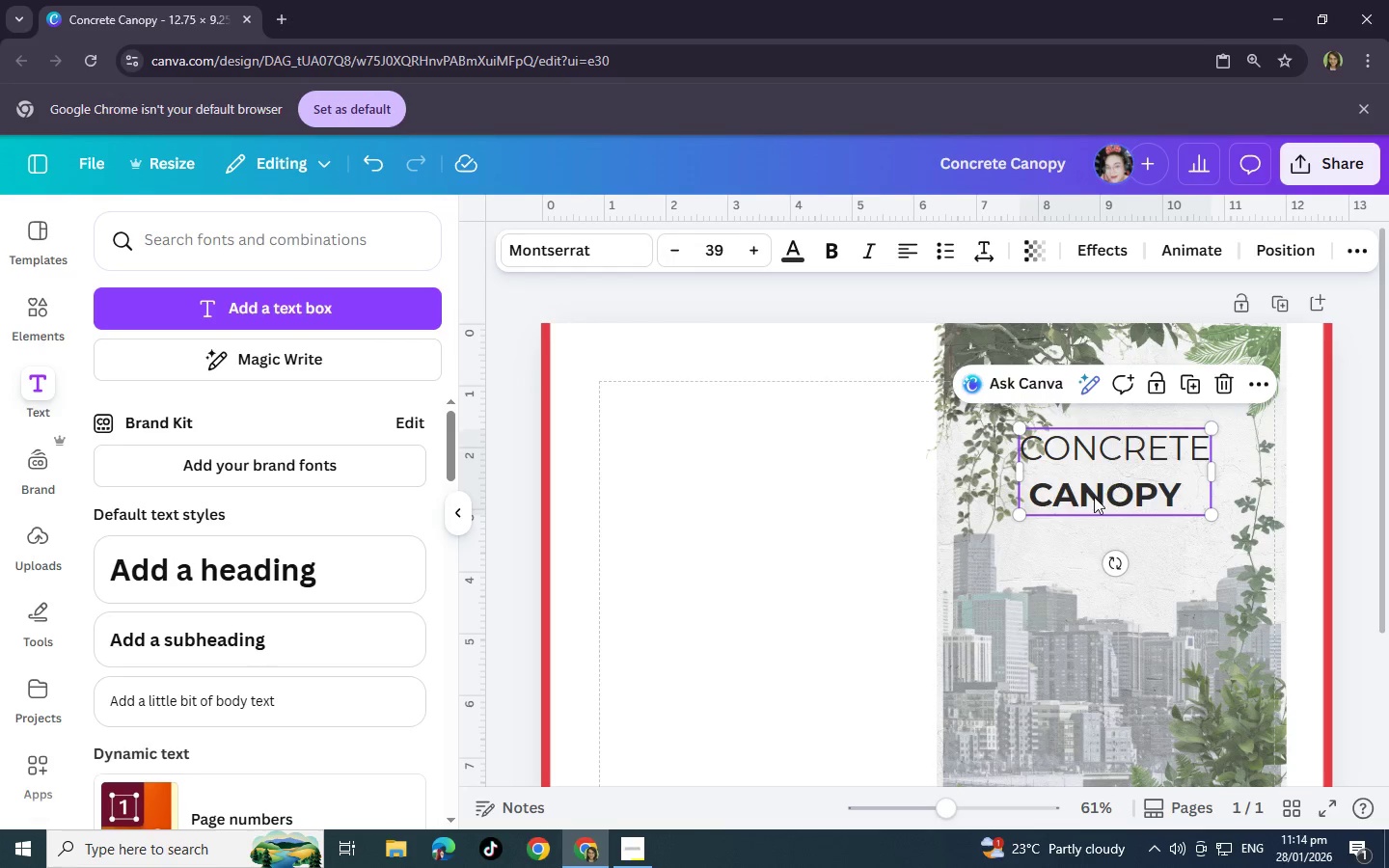 
left_click([1158, 710])
 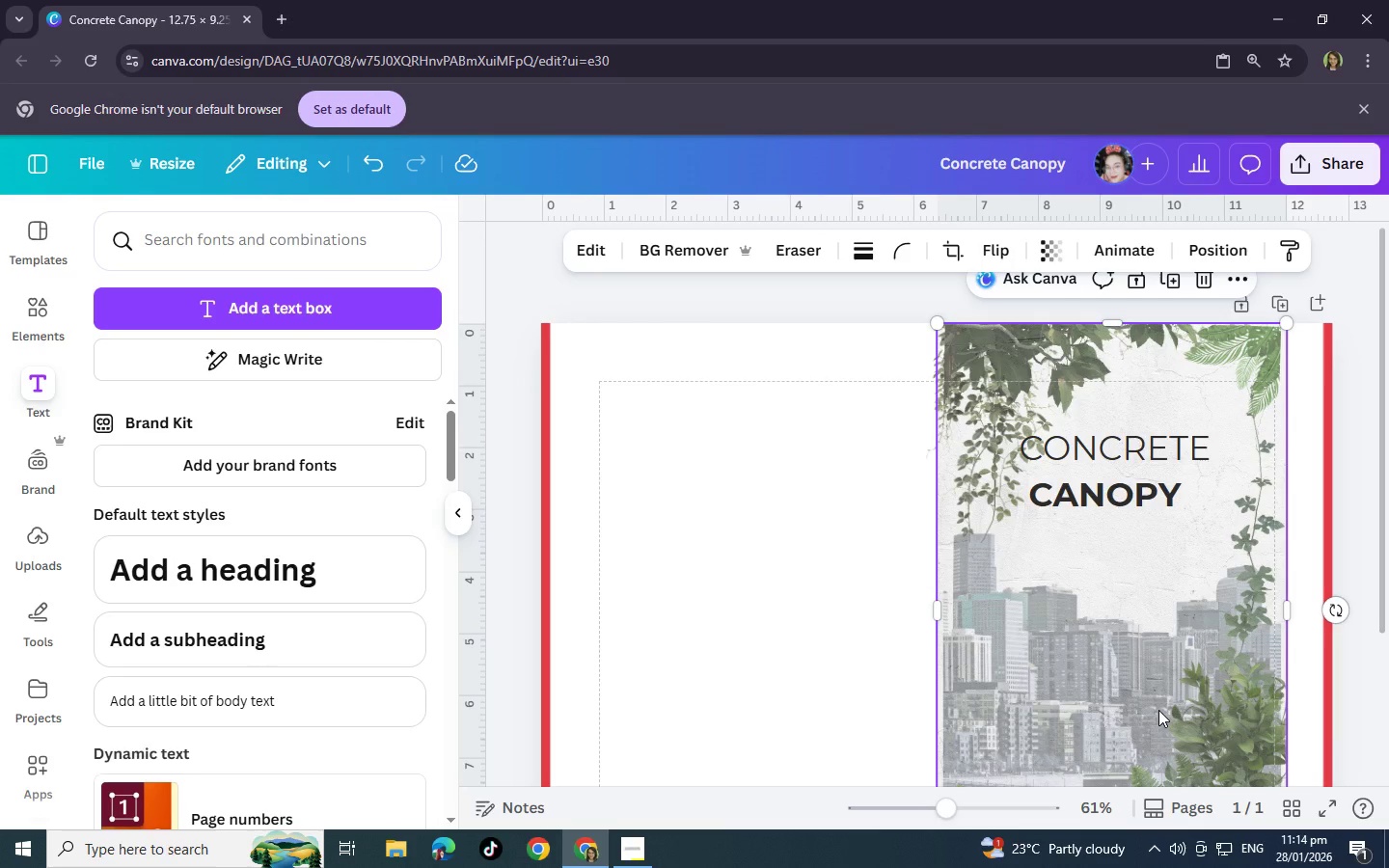 
wait(17.94)
 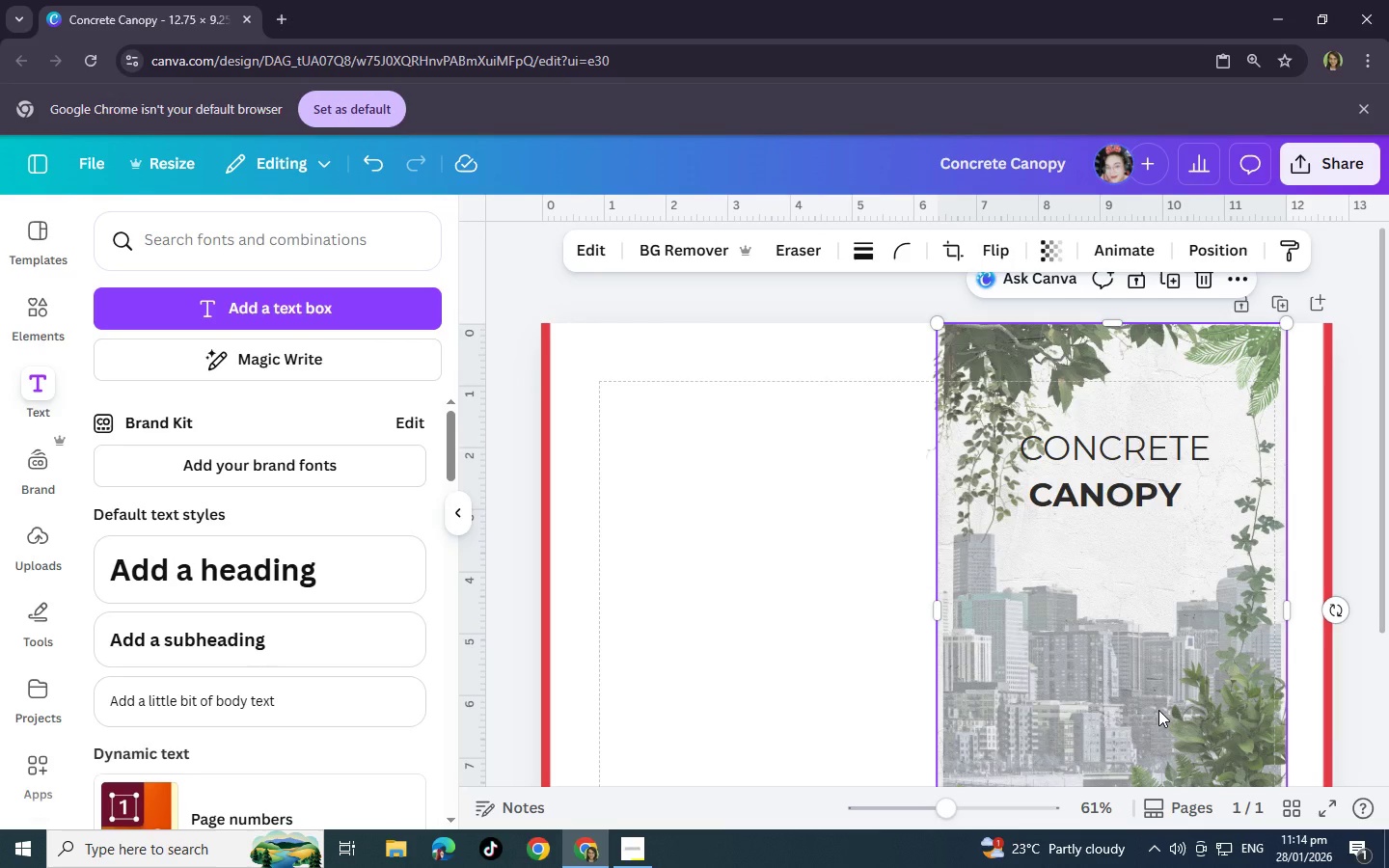 
scroll: coordinate [1158, 710], scroll_direction: down, amount: 2.0
 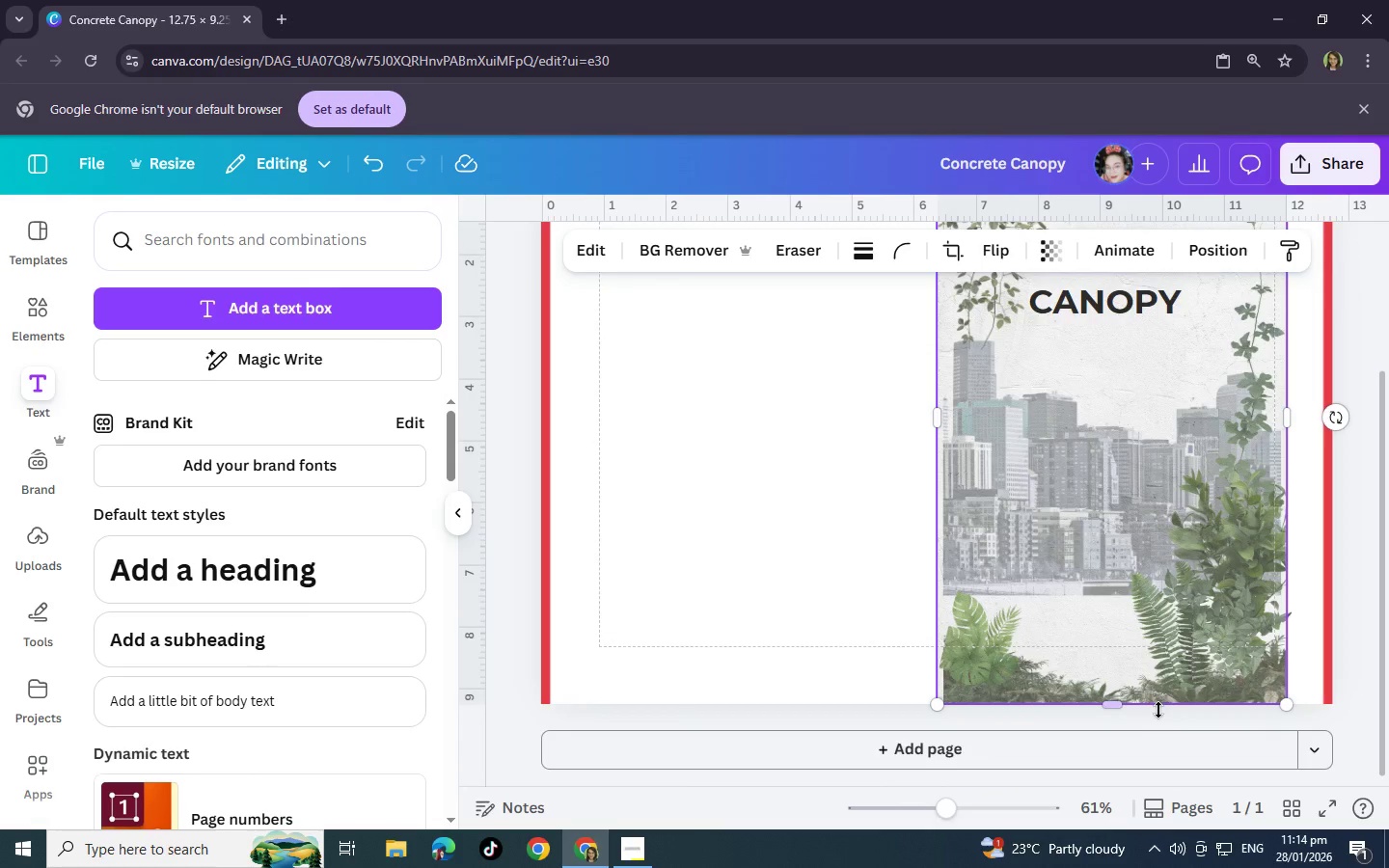 
scroll: coordinate [1158, 710], scroll_direction: up, amount: 1.0
 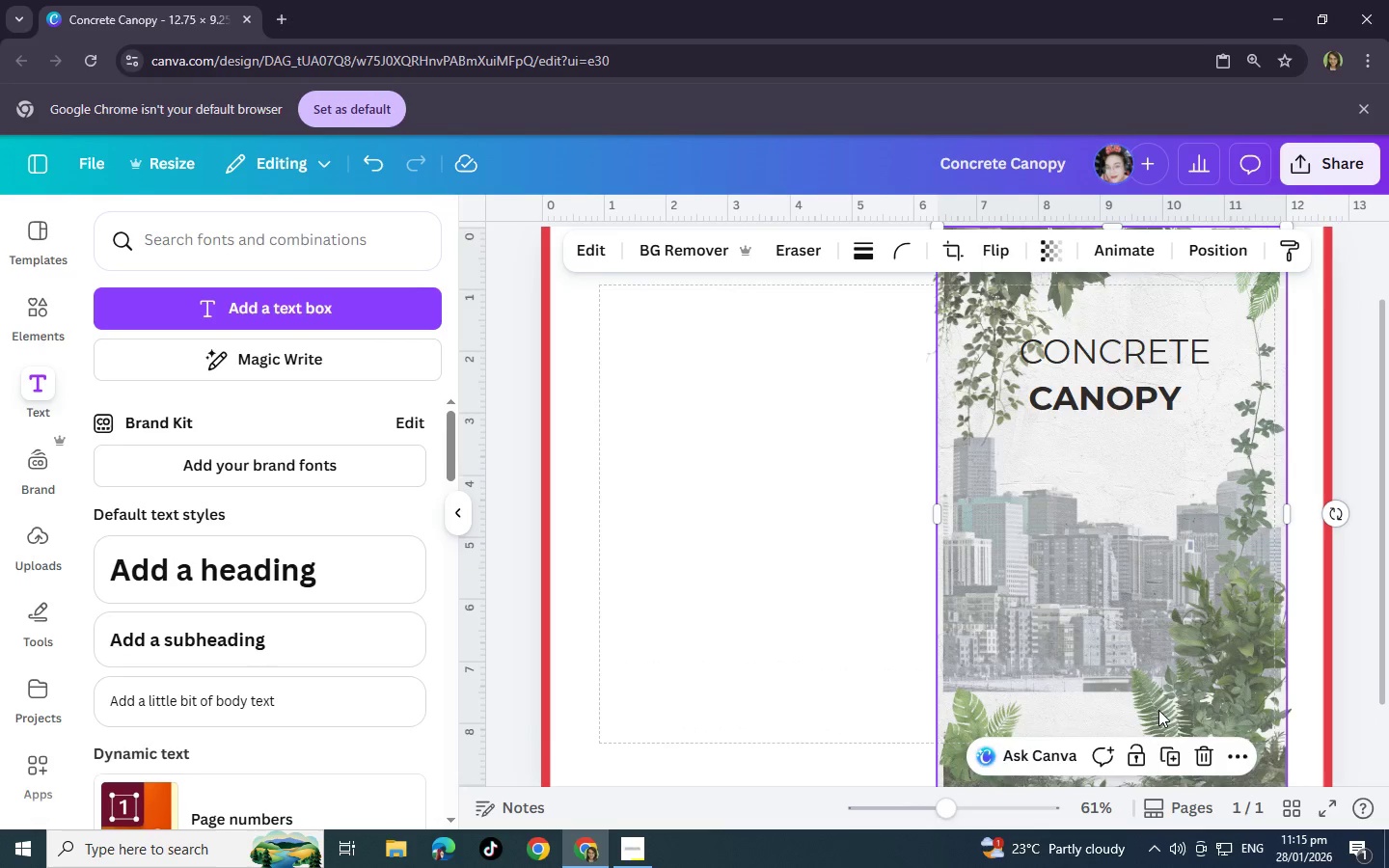 
scroll: coordinate [1158, 710], scroll_direction: down, amount: 1.0
 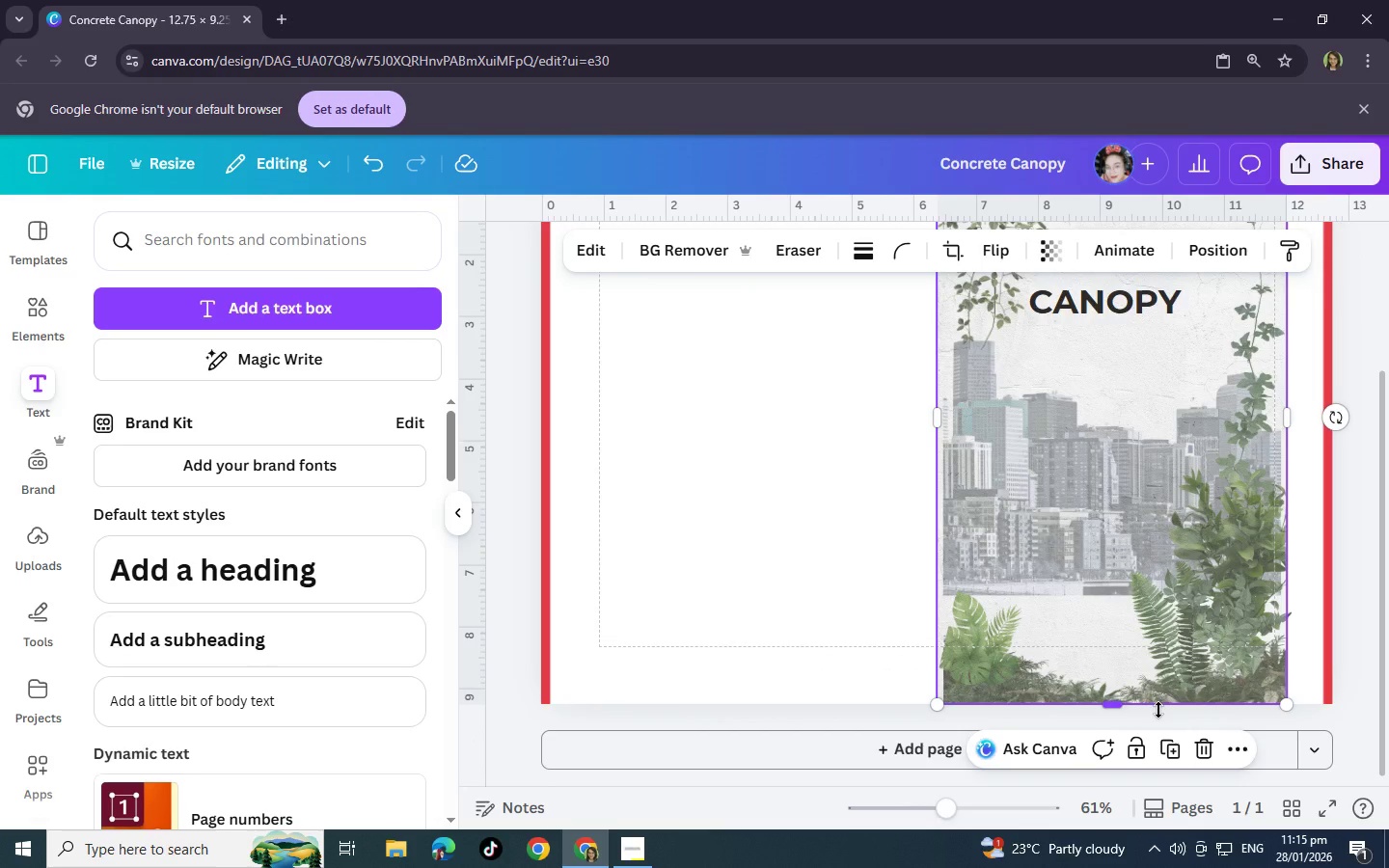 
scroll: coordinate [1158, 710], scroll_direction: up, amount: 2.0
 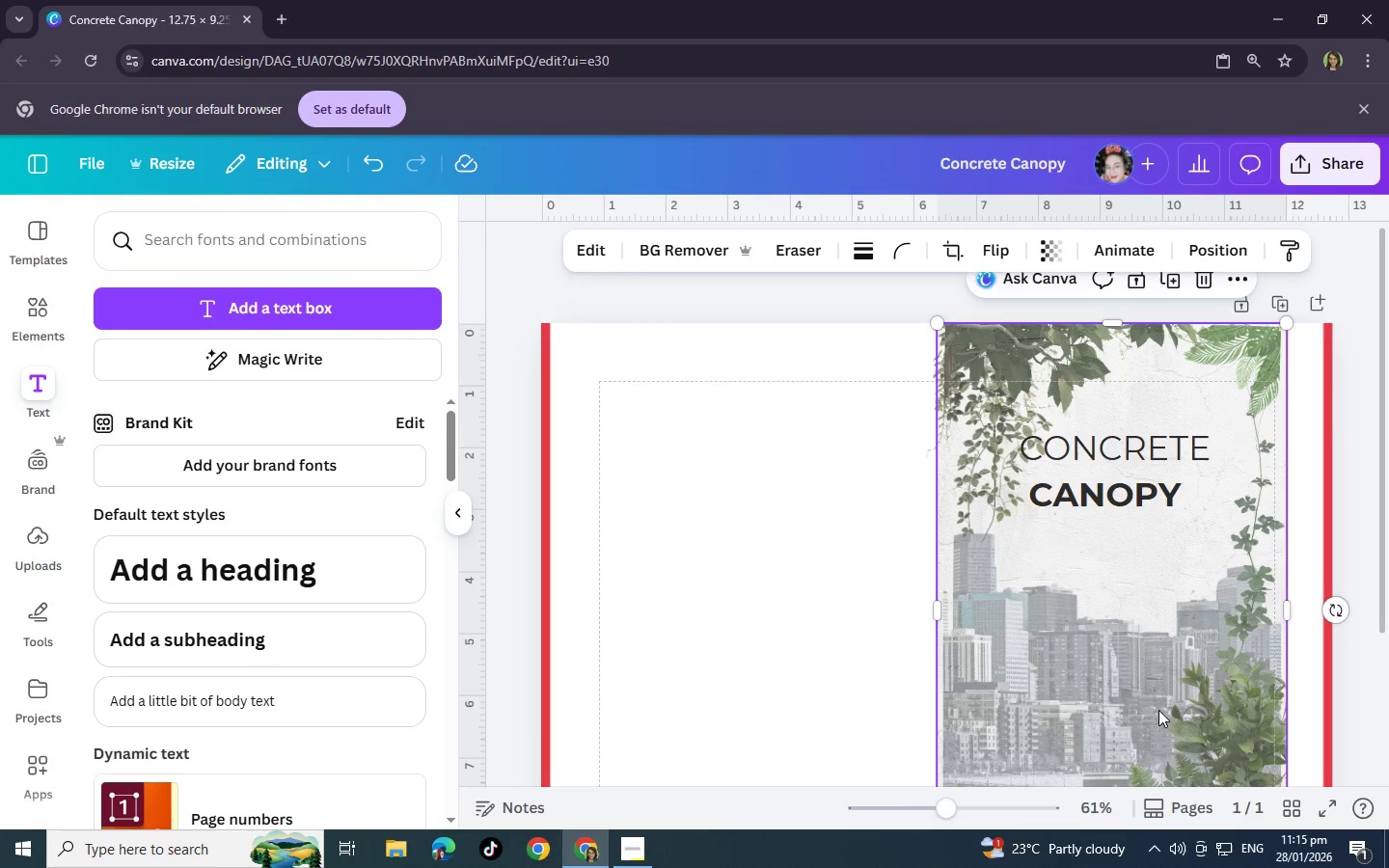 
scroll: coordinate [1158, 710], scroll_direction: down, amount: 2.0
 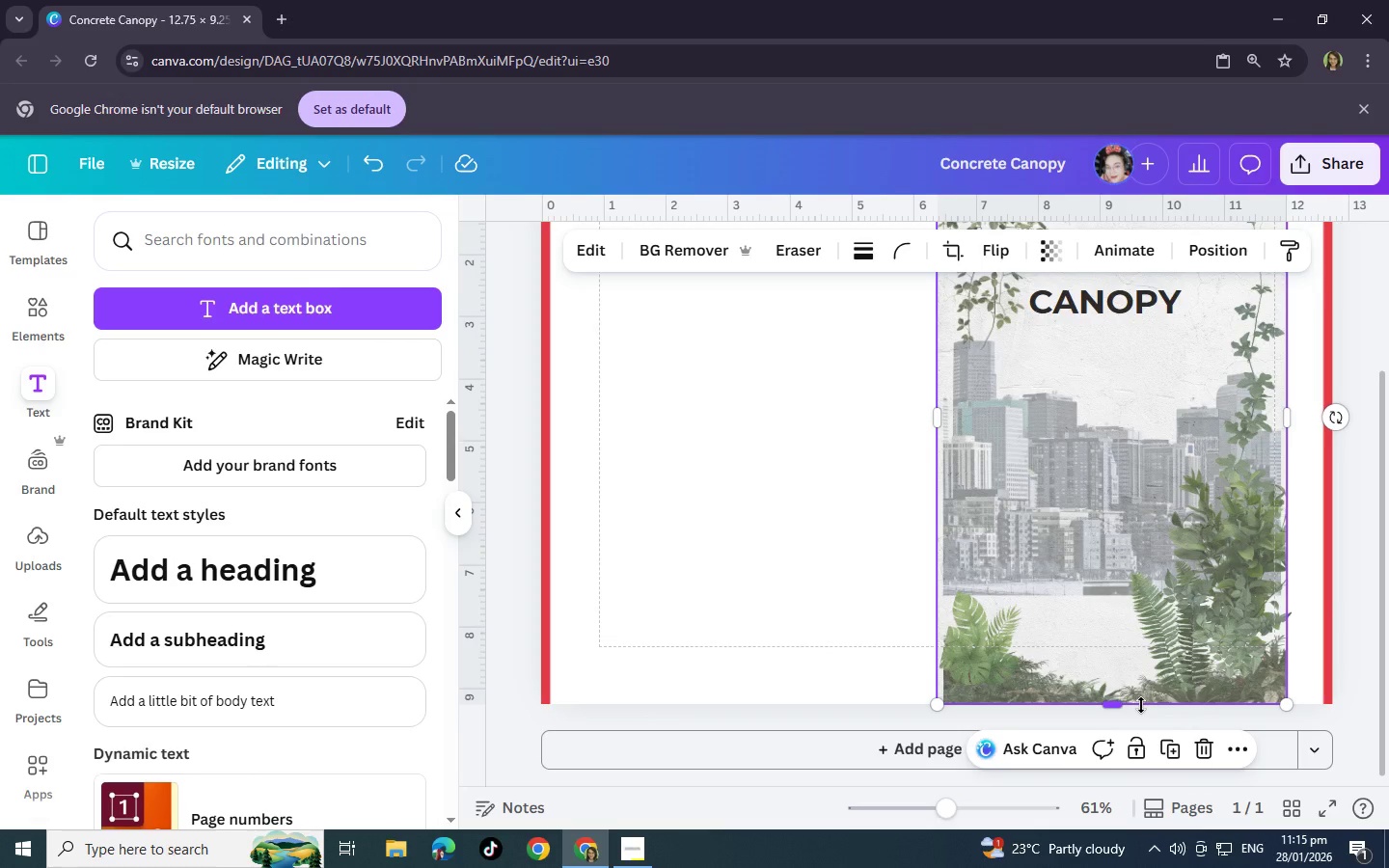 
scroll: coordinate [1141, 705], scroll_direction: up, amount: 2.0
 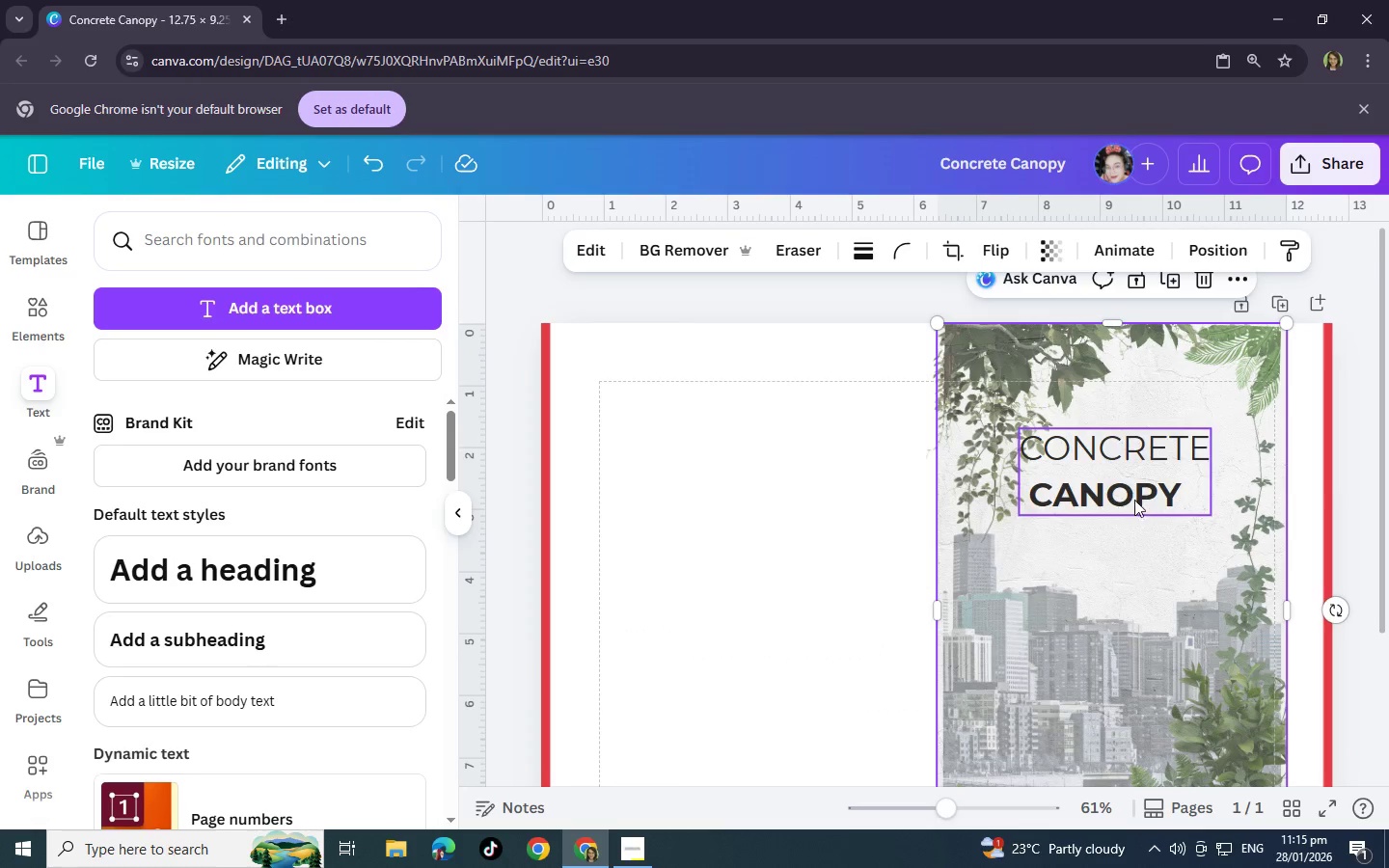 
left_click_drag(start_coordinate=[1125, 479], to_coordinate=[1130, 507])
 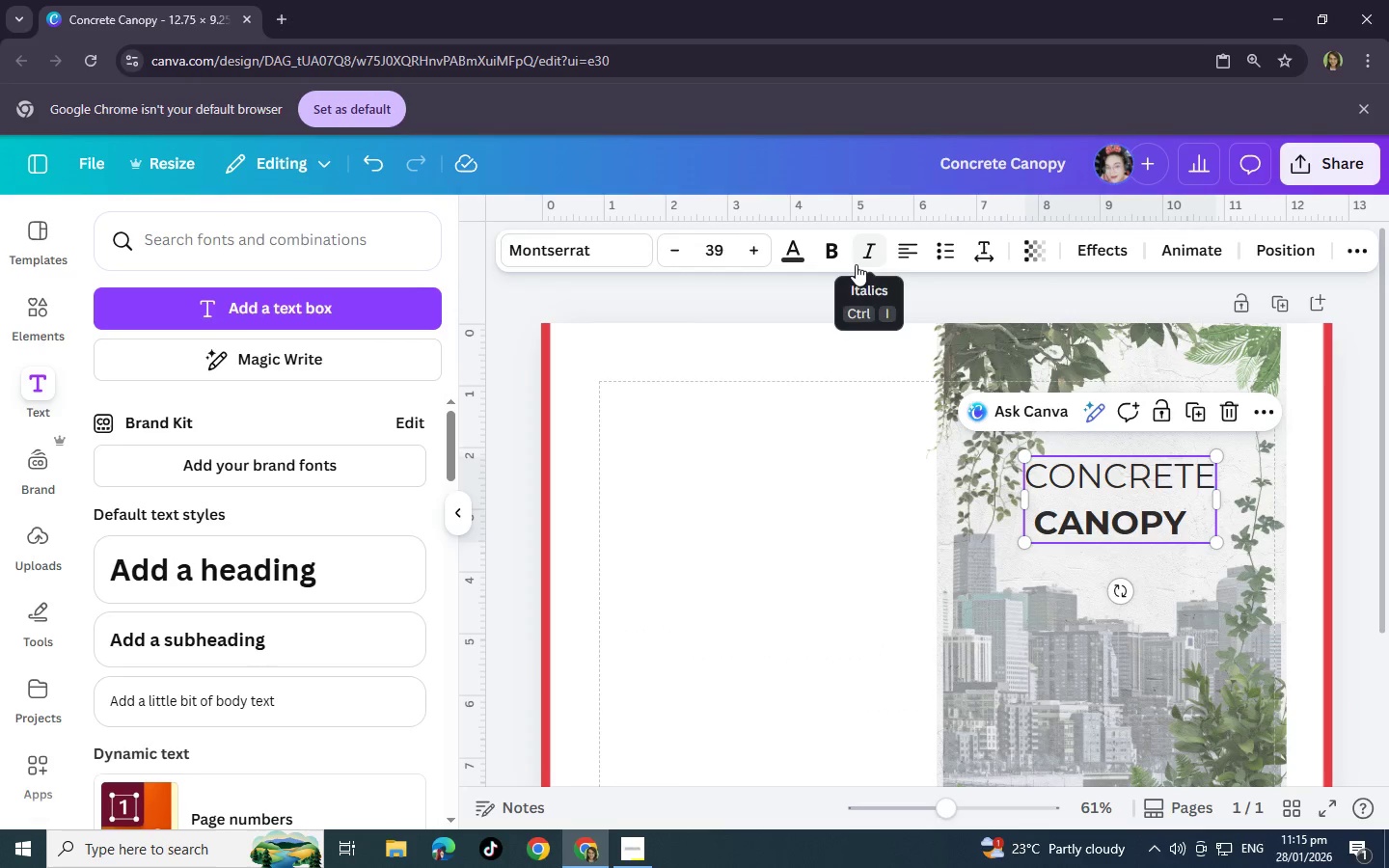 
left_click([748, 250])
 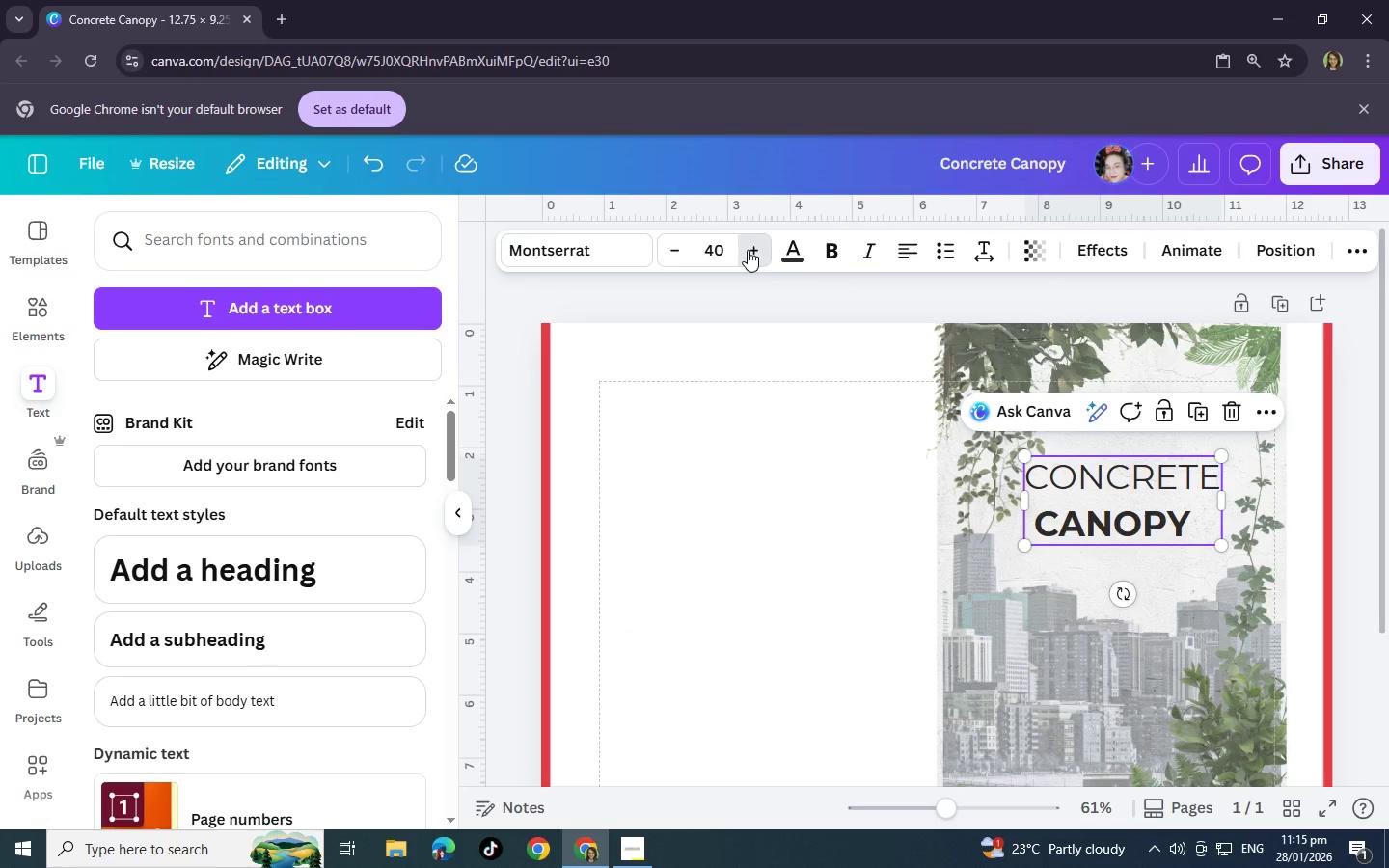 
double_click([748, 250])
 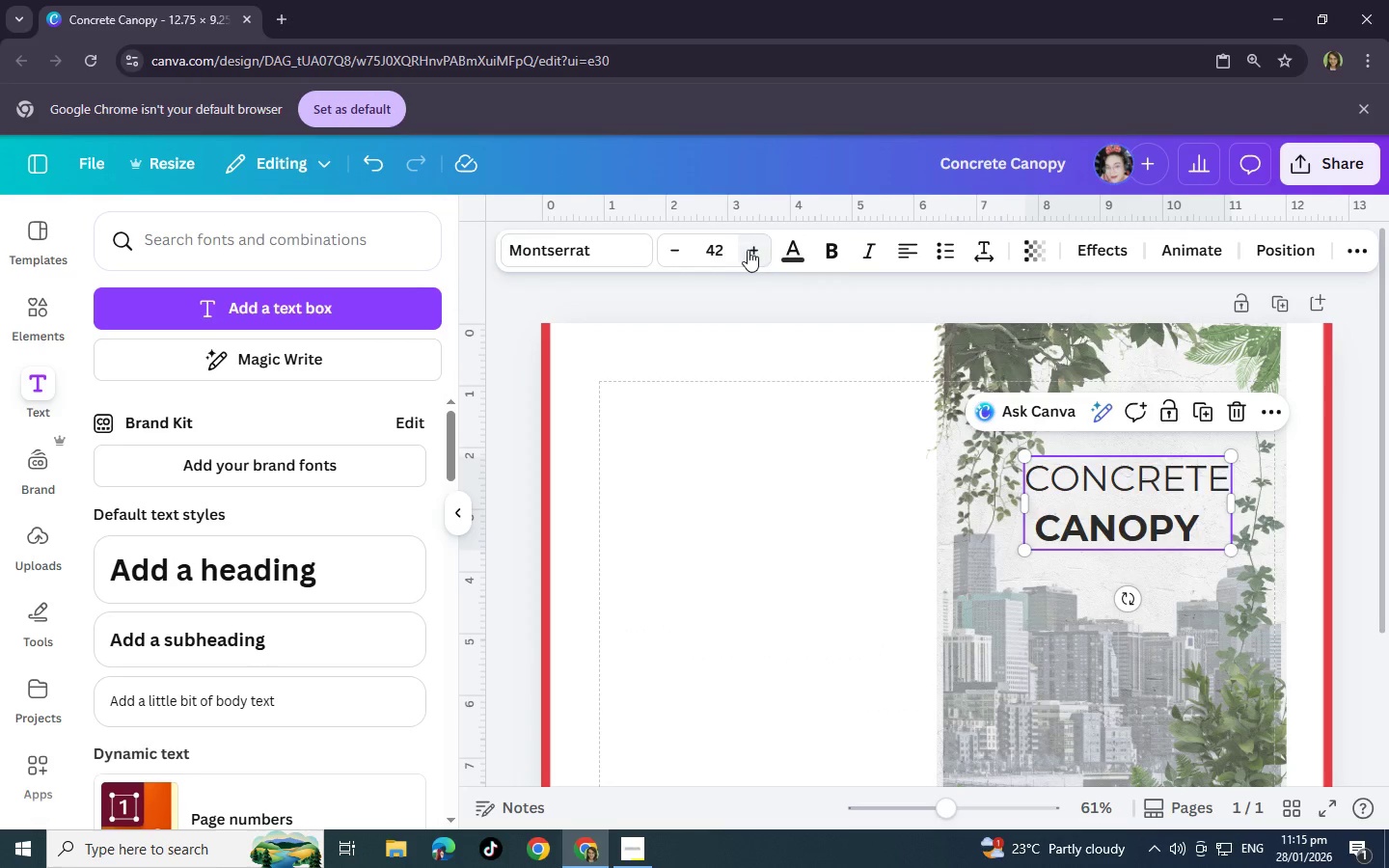 
triple_click([748, 250])
 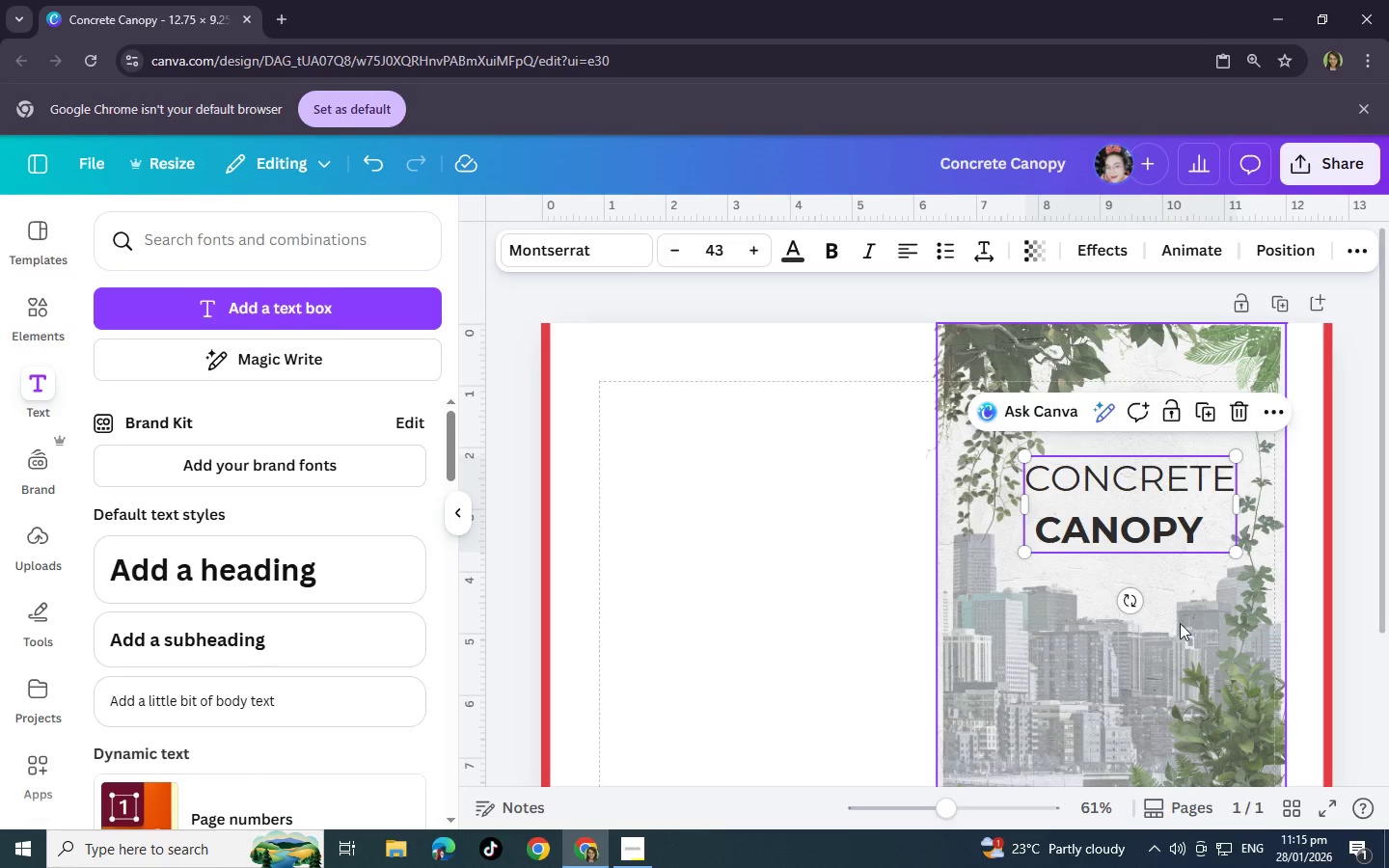 
left_click_drag(start_coordinate=[1147, 528], to_coordinate=[1136, 511])
 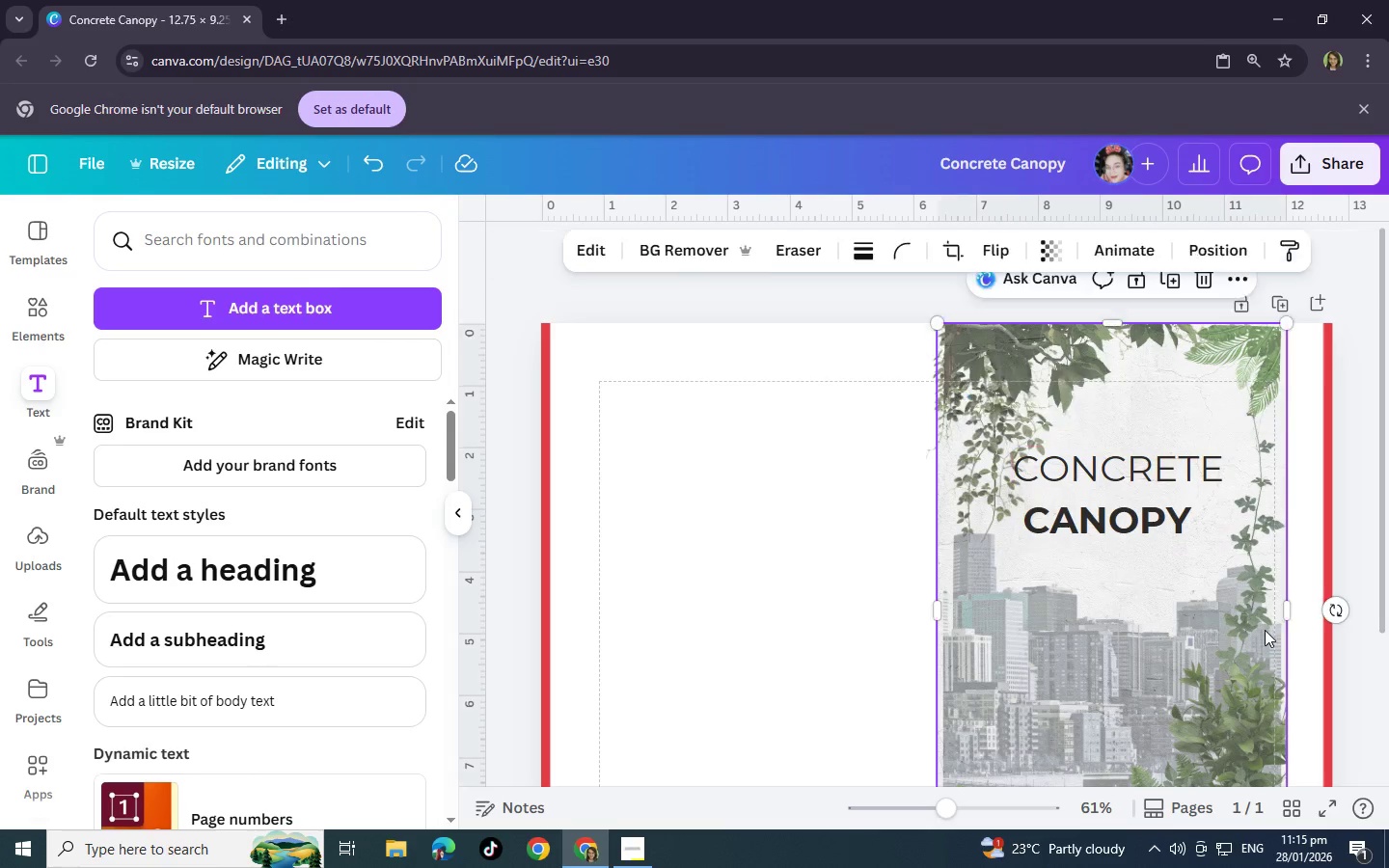 
left_click([1265, 630])
 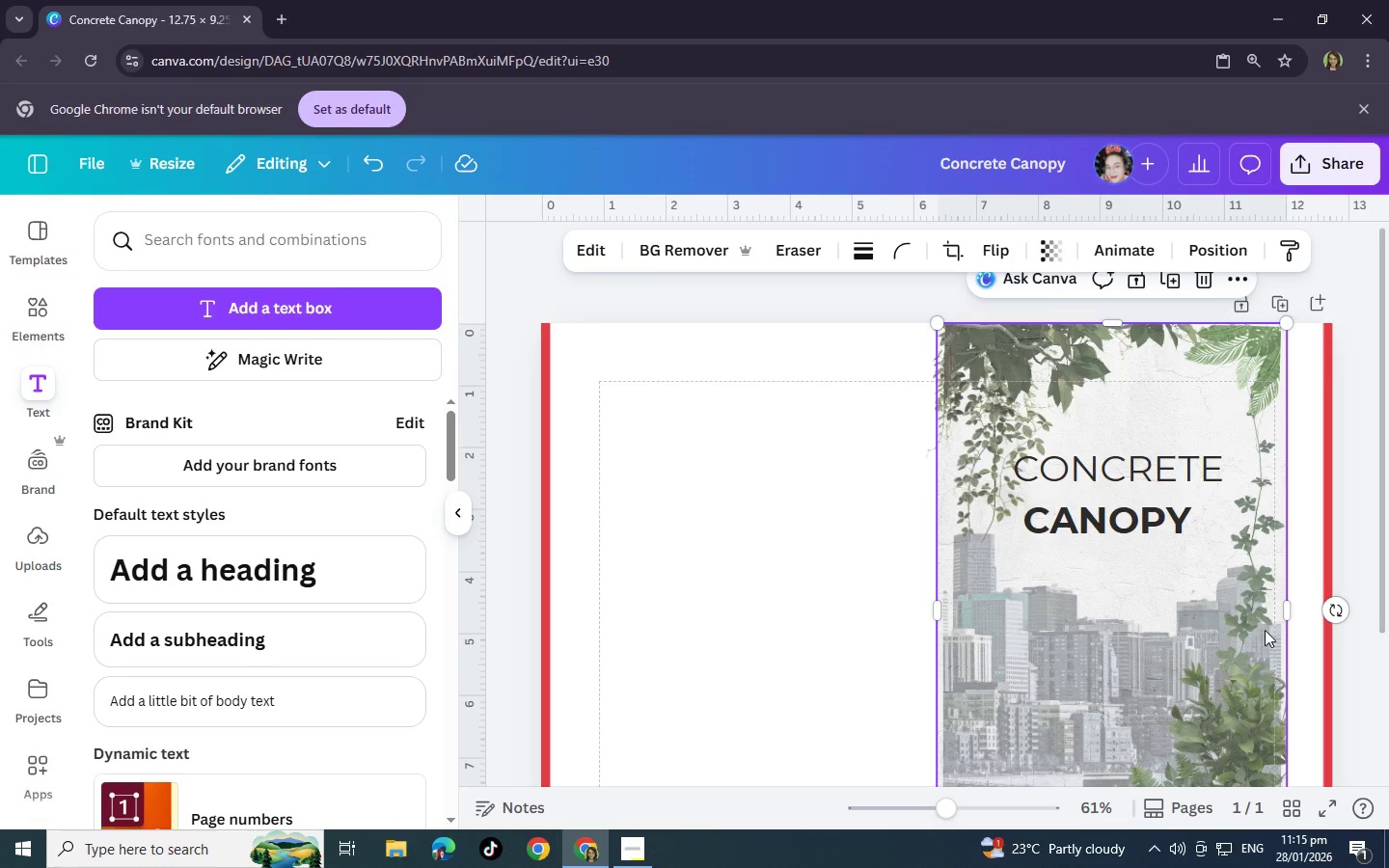 
left_click([1132, 480])
 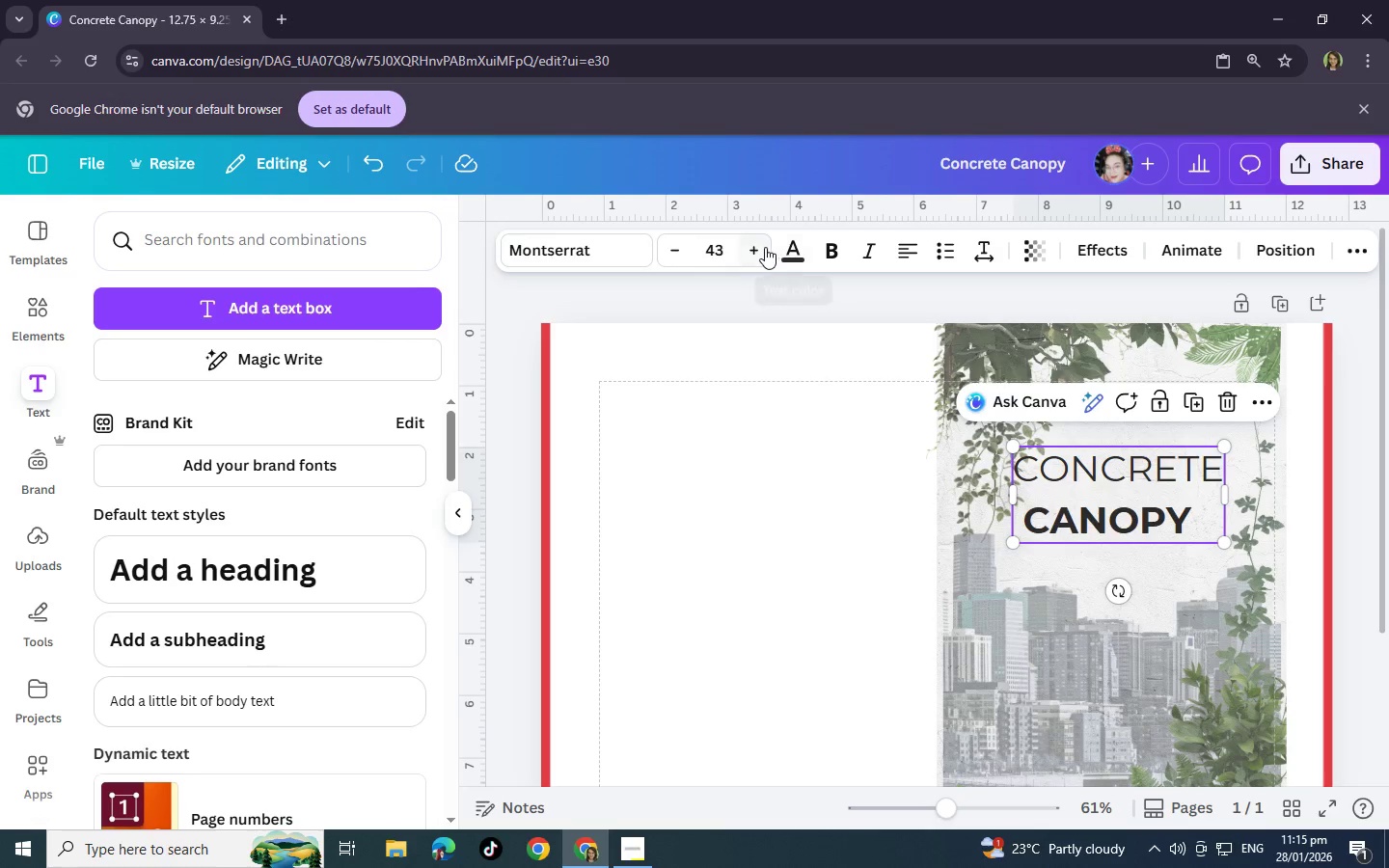 
double_click([756, 250])
 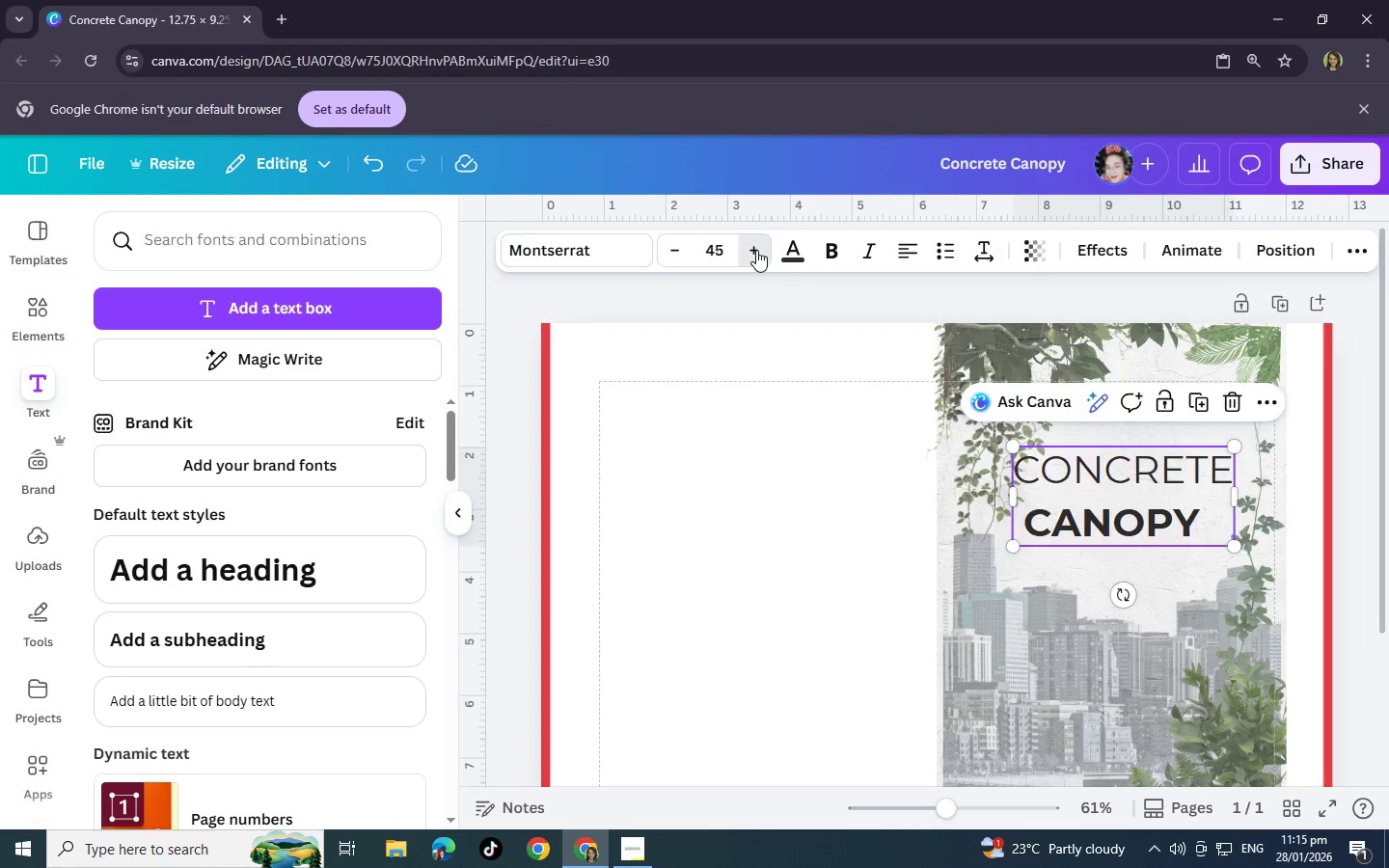 
triple_click([756, 250])
 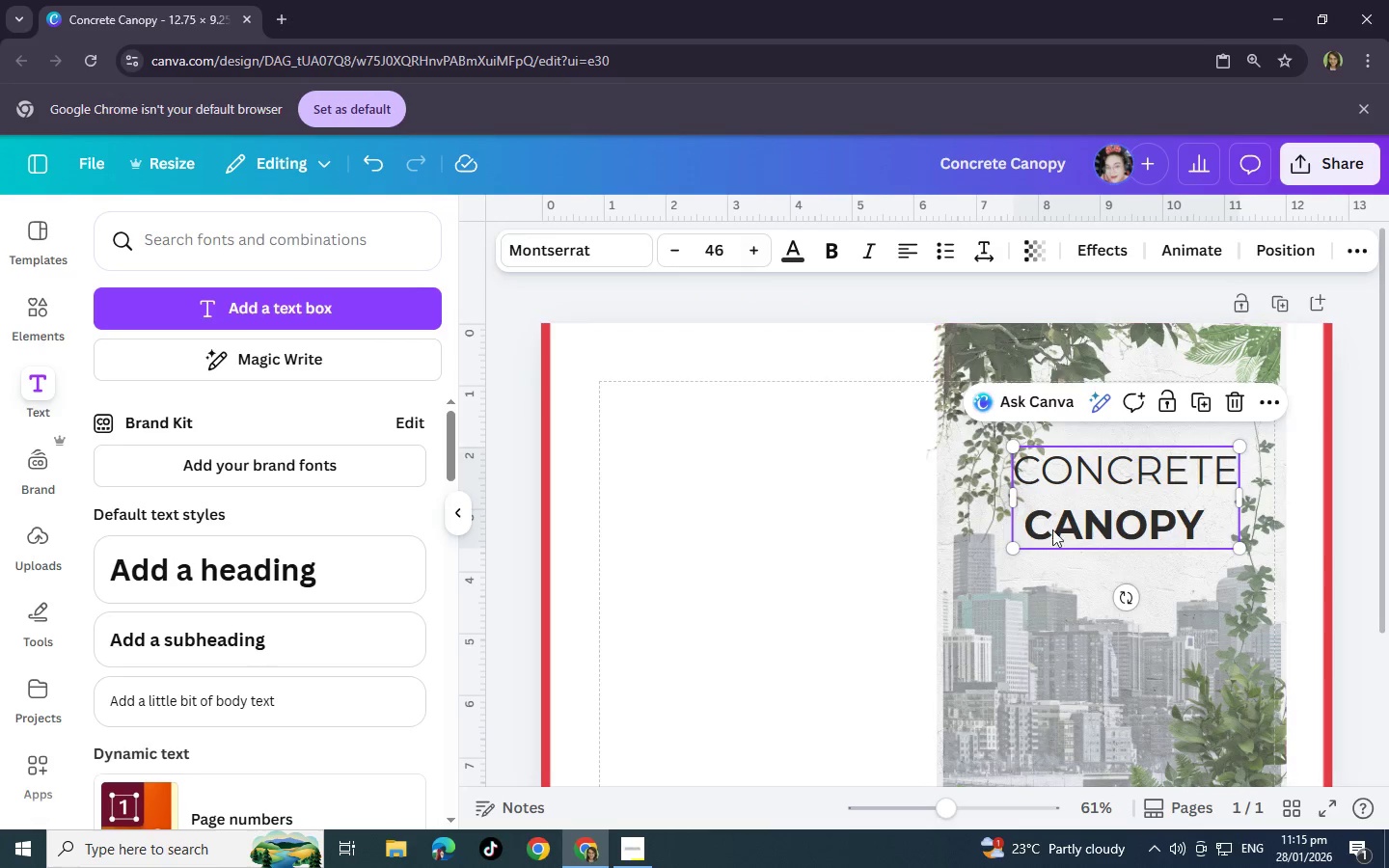 
left_click_drag(start_coordinate=[1078, 519], to_coordinate=[1066, 502])
 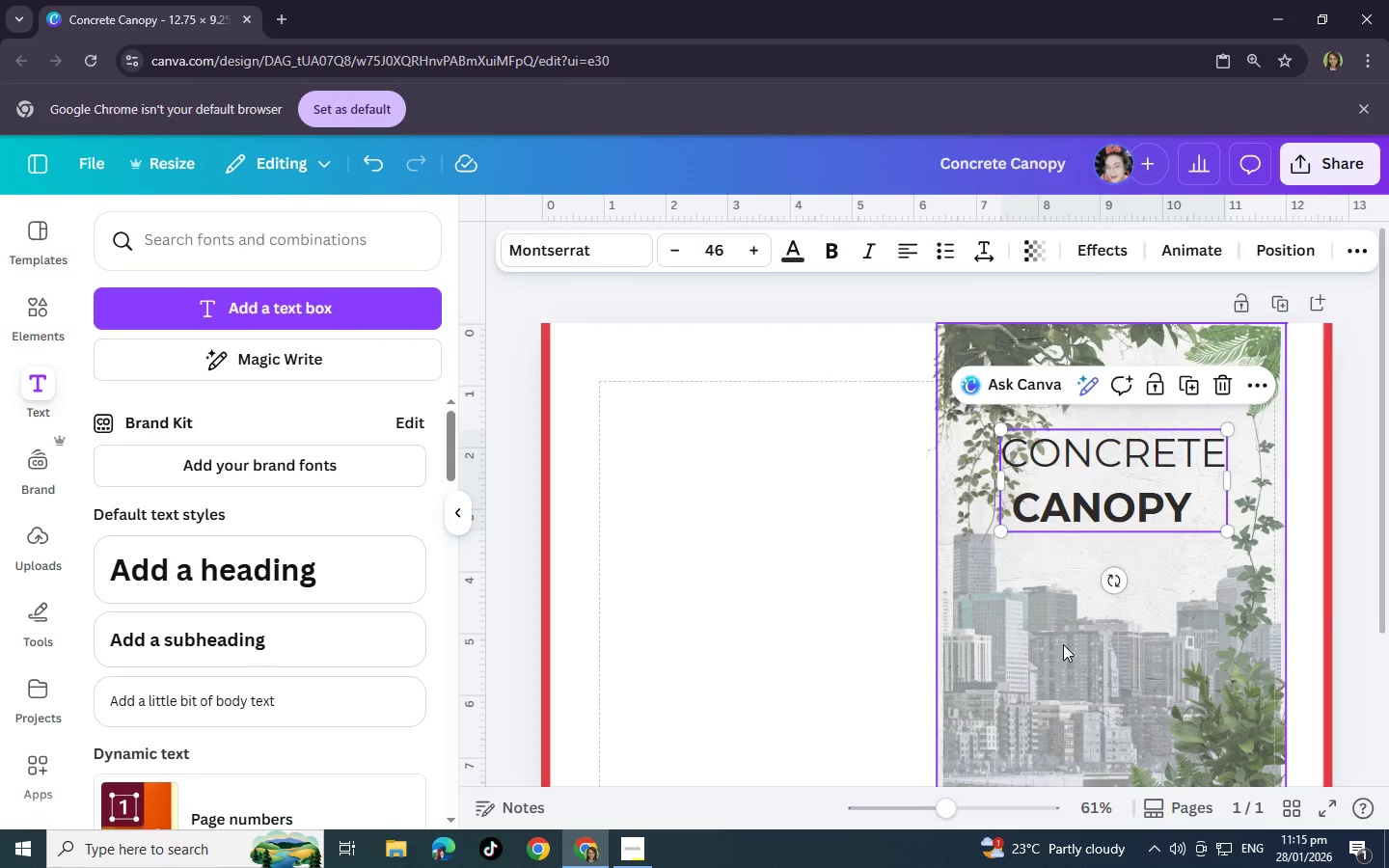 
left_click([1063, 644])
 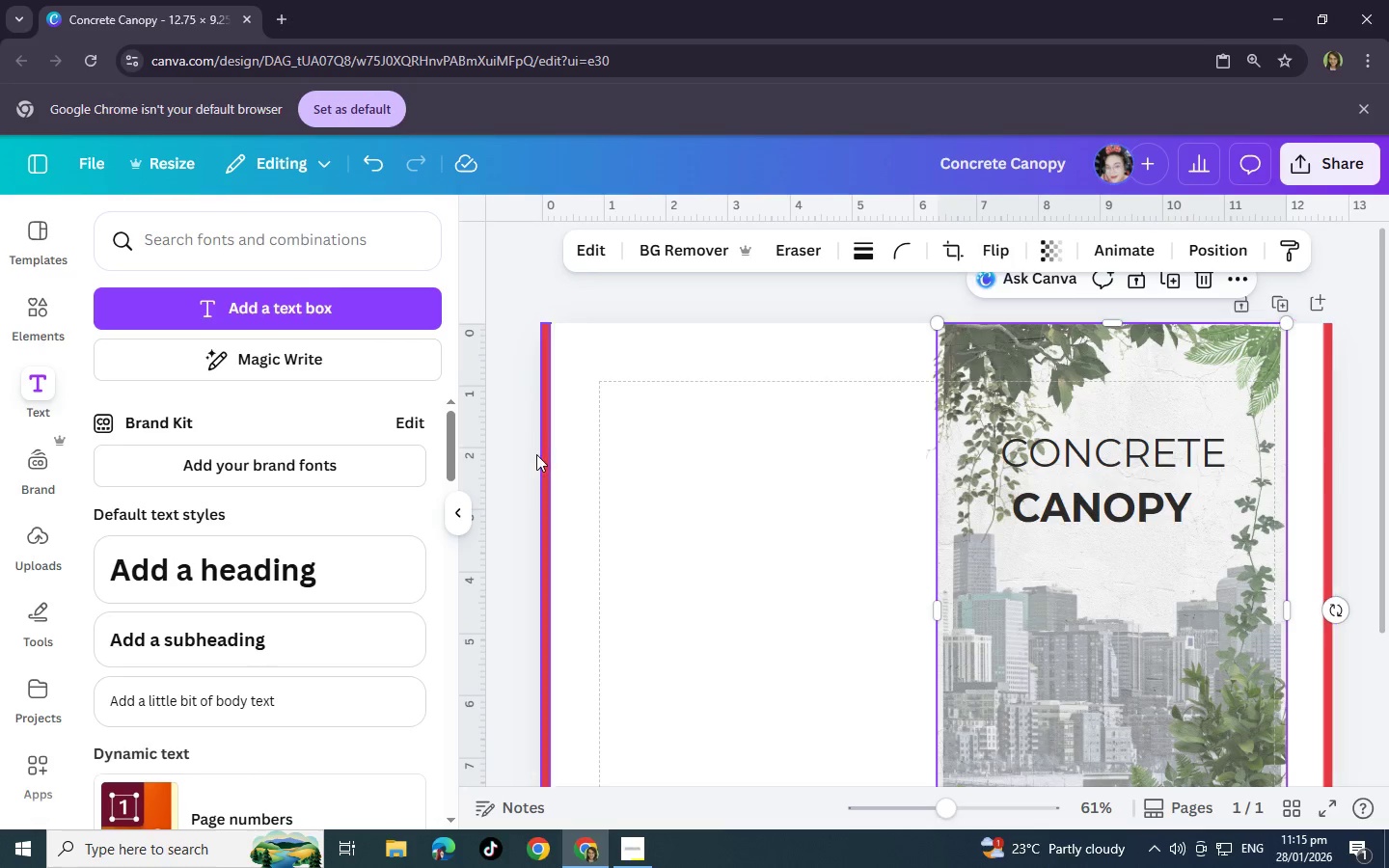 
wait(6.45)
 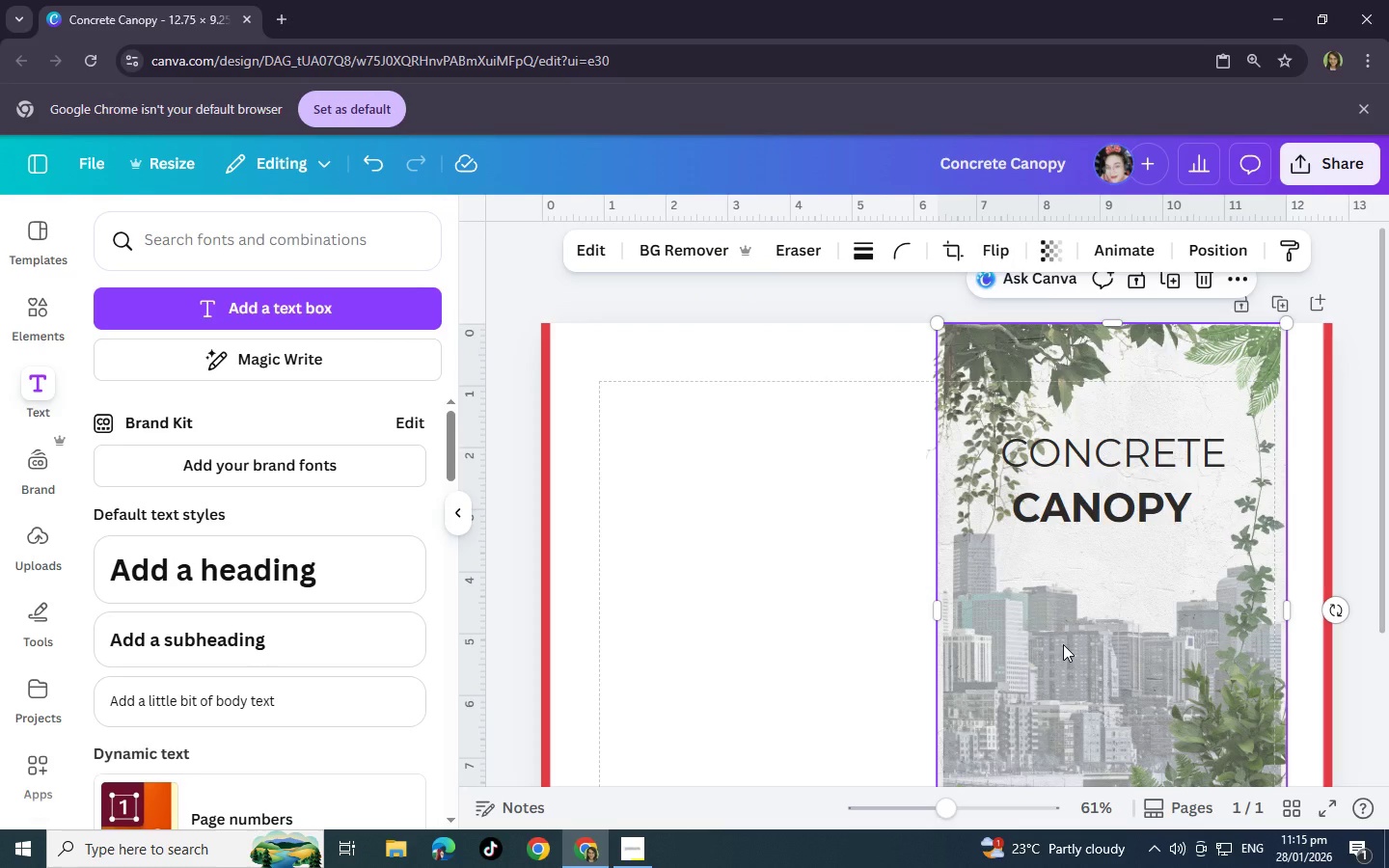 
left_click([274, 691])
 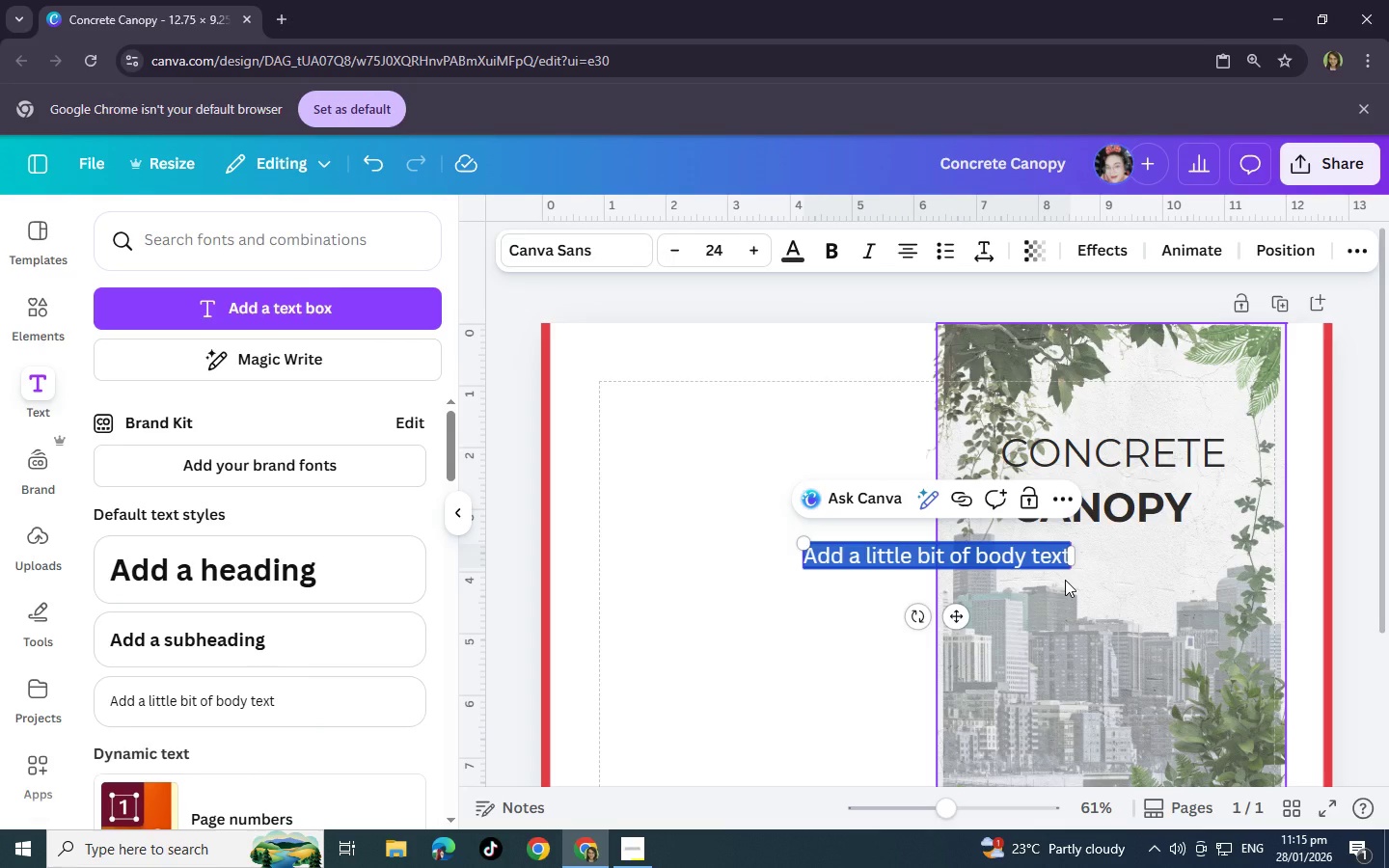 
key(Backspace)
type(fINDI)
key(Backspace)
key(Backspace)
key(Backspace)
key(Backspace)
key(Backspace)
type(Finding Your Forest in ther )
key(Backspace)
key(Backspace)
type( City.)
 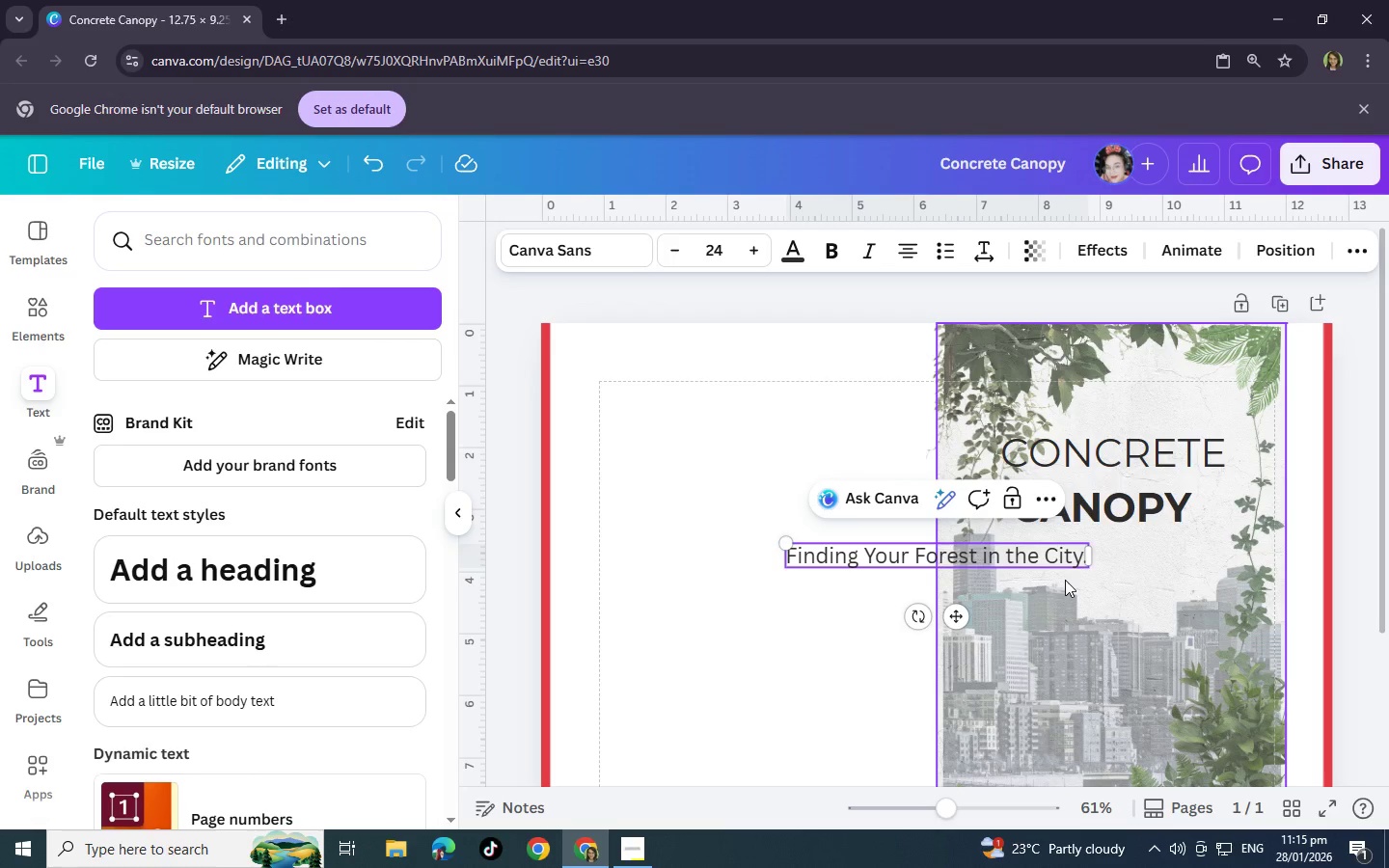 
left_click_drag(start_coordinate=[954, 620], to_coordinate=[1135, 608])
 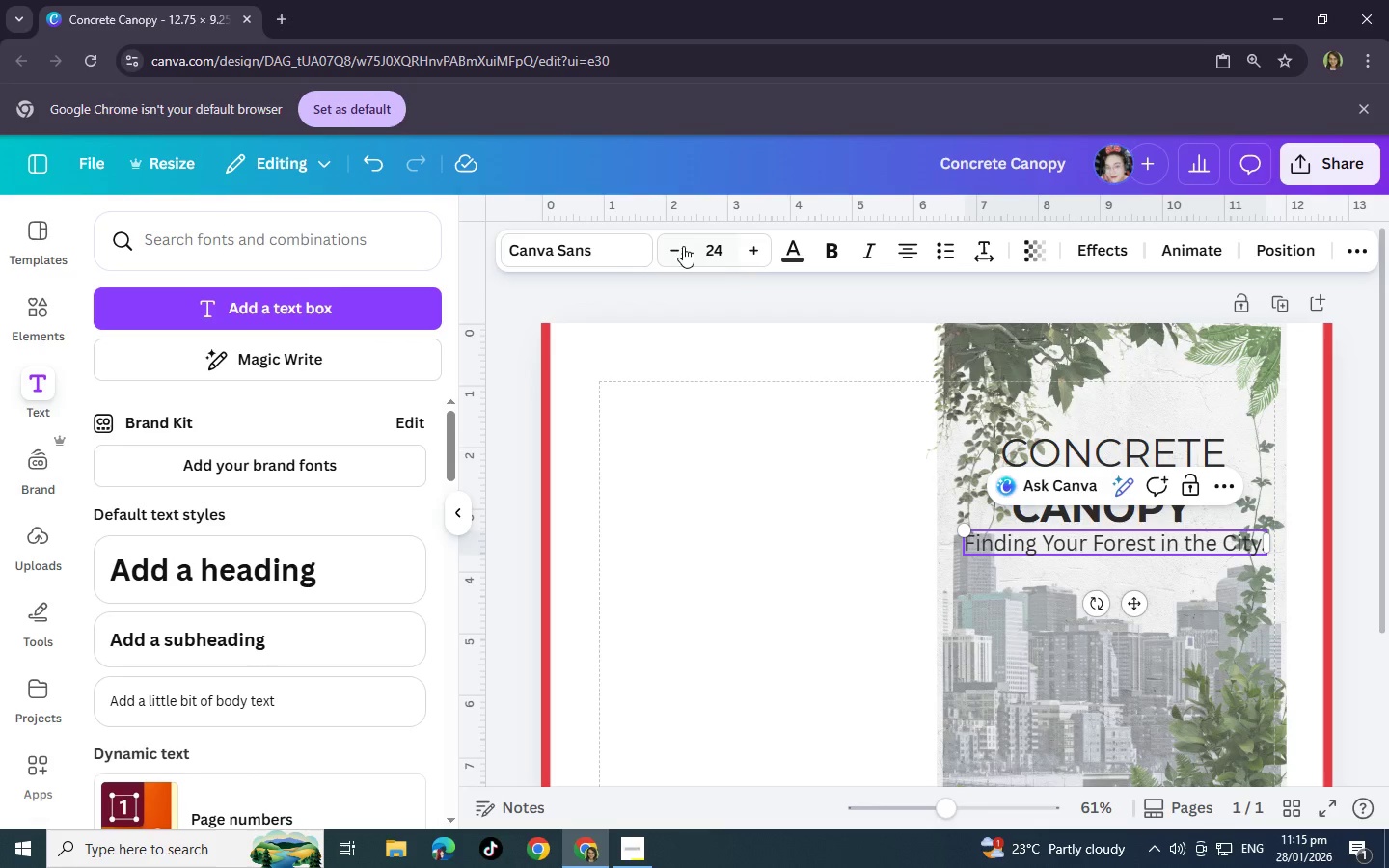 
double_click([677, 250])
 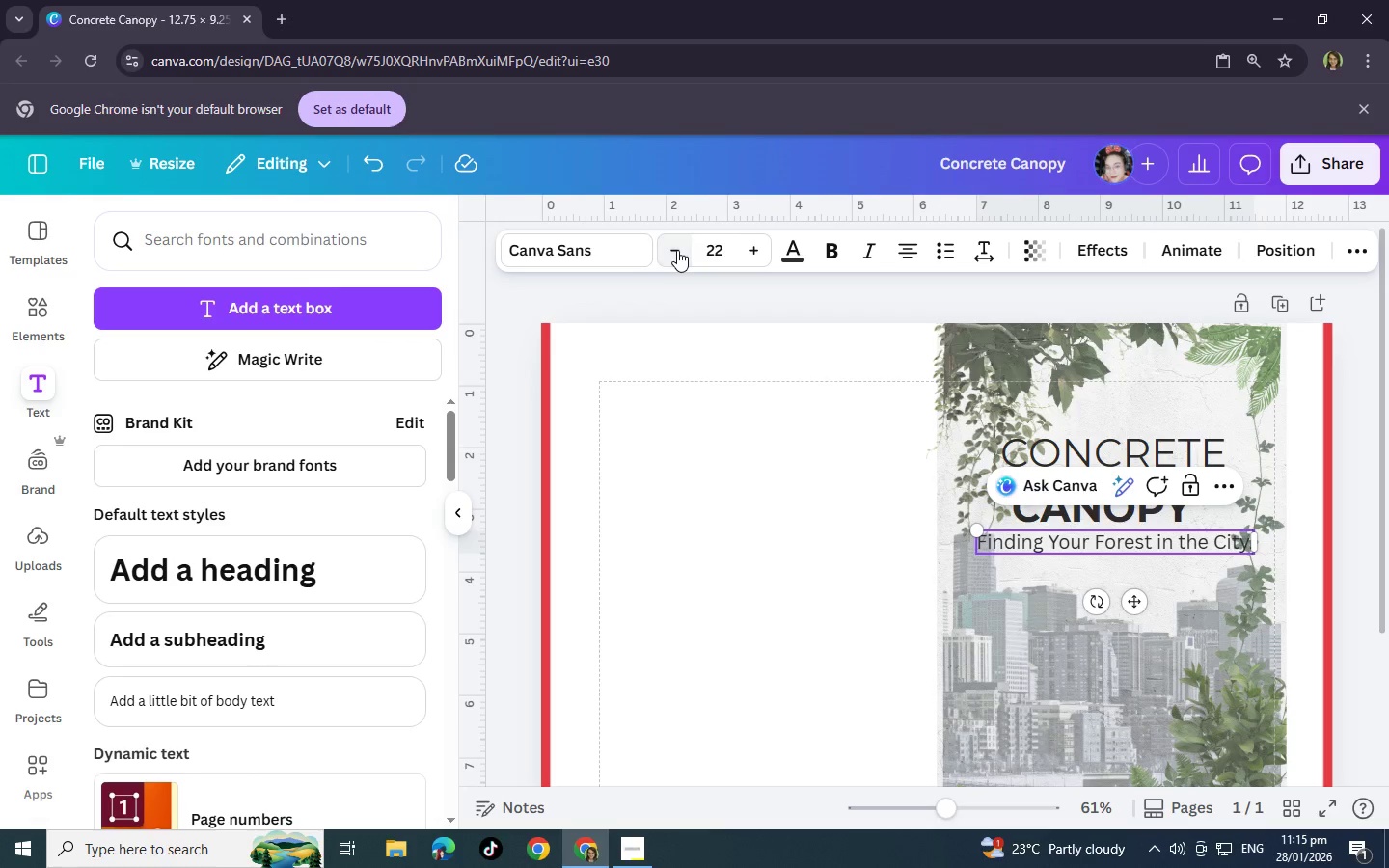 
triple_click([677, 250])
 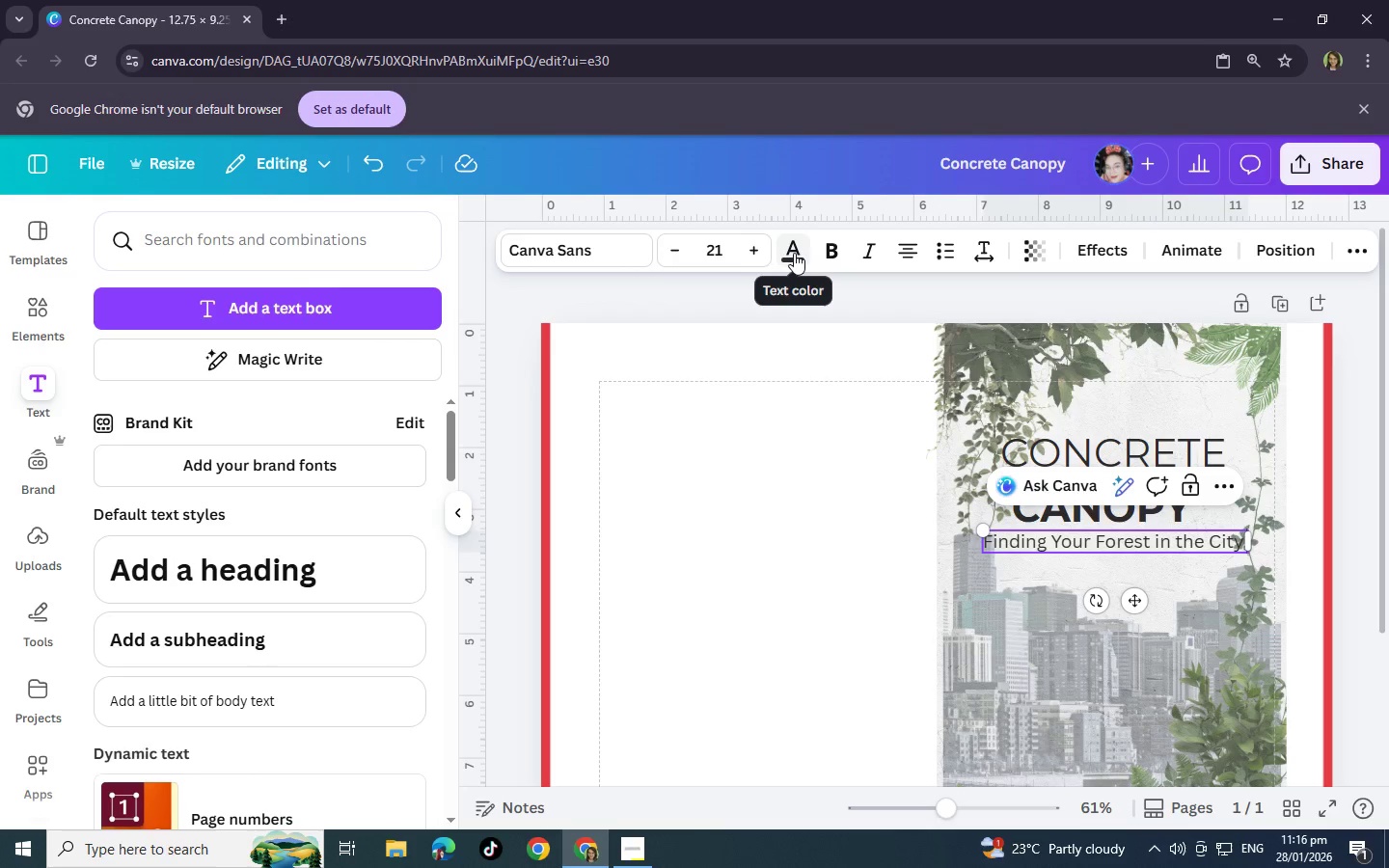 
left_click([794, 253])
 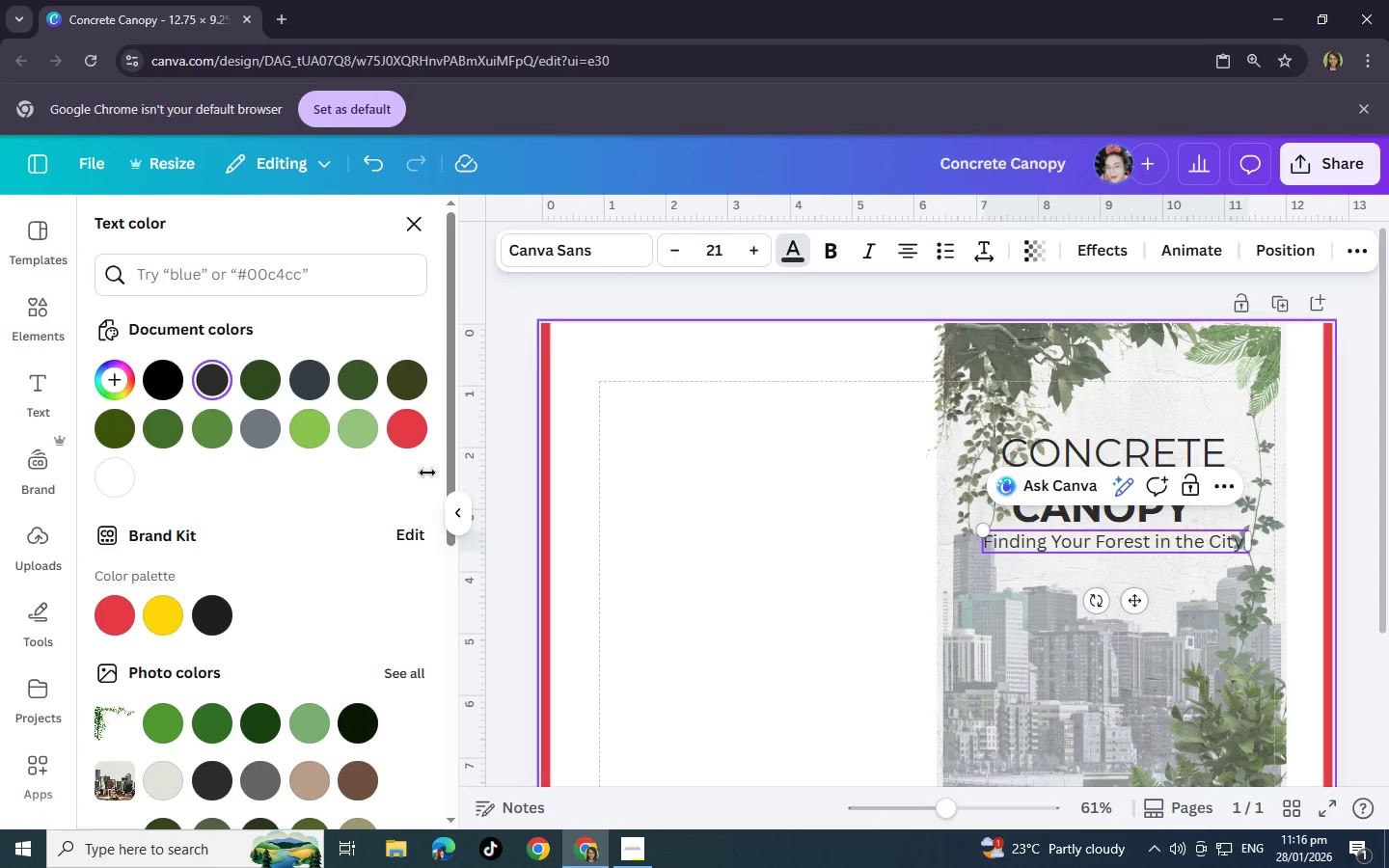 
scroll: coordinate [137, 670], scroll_direction: down, amount: 10.0
 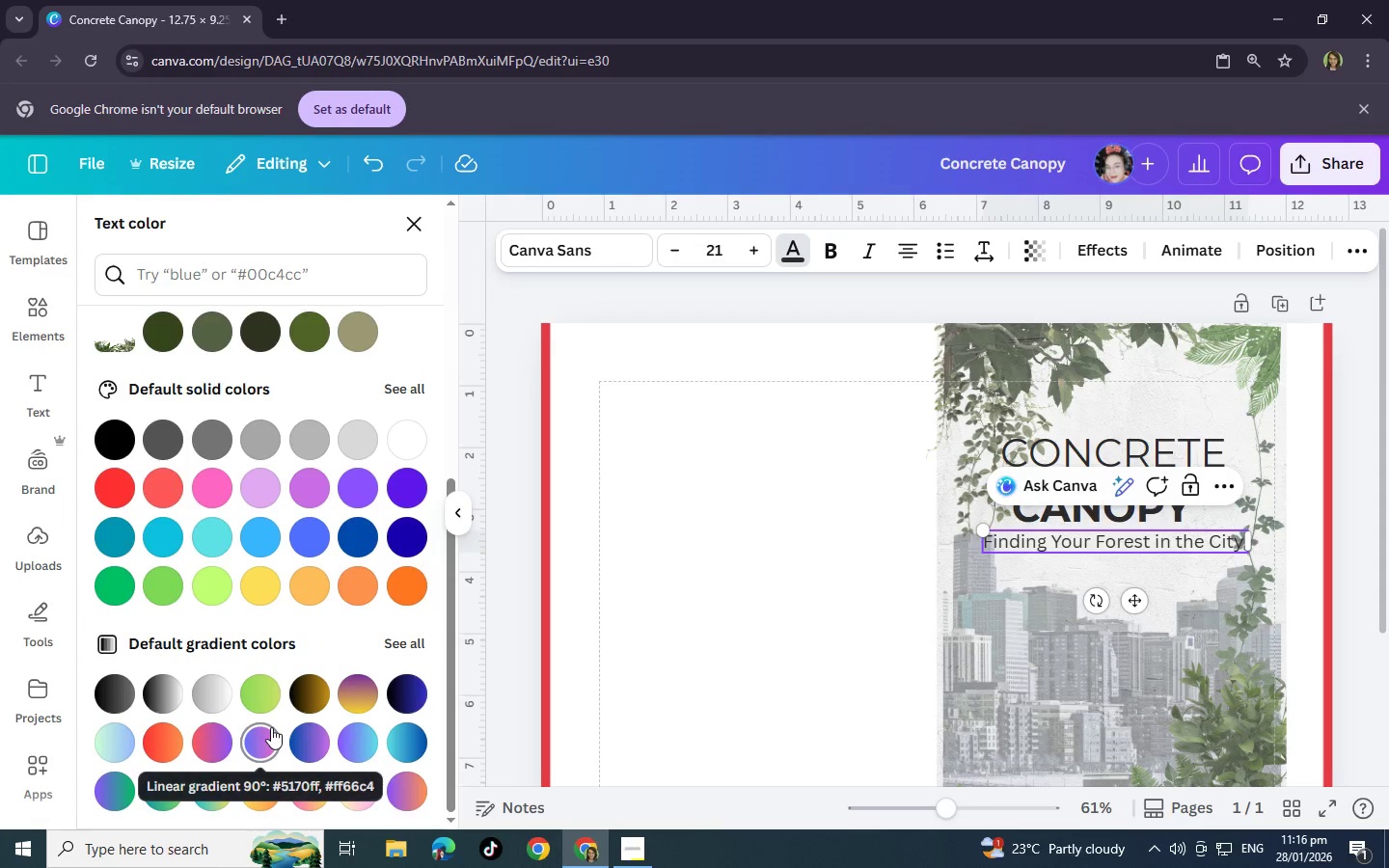 
scroll: coordinate [261, 724], scroll_direction: up, amount: 4.0
 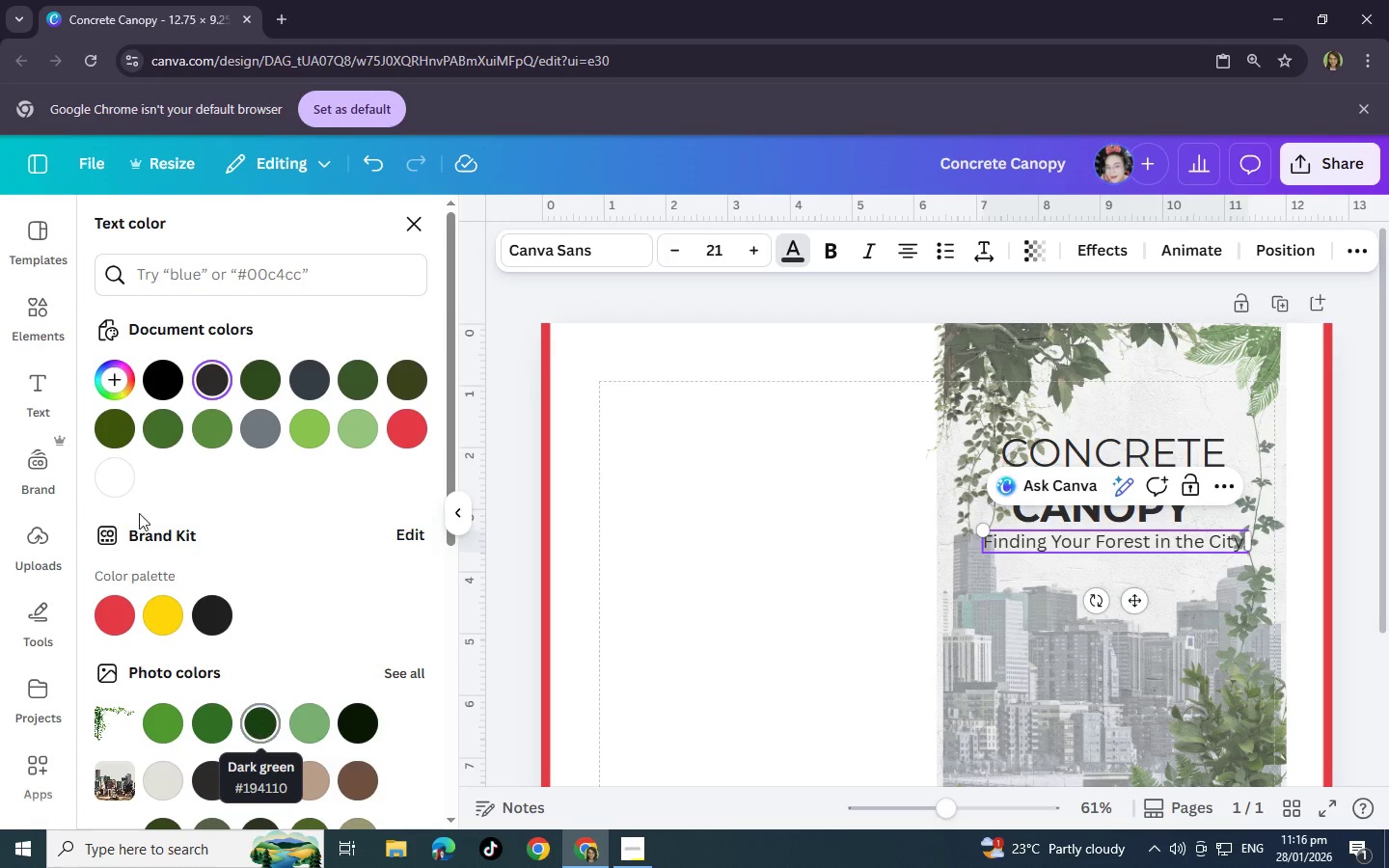 
left_click([116, 376])
 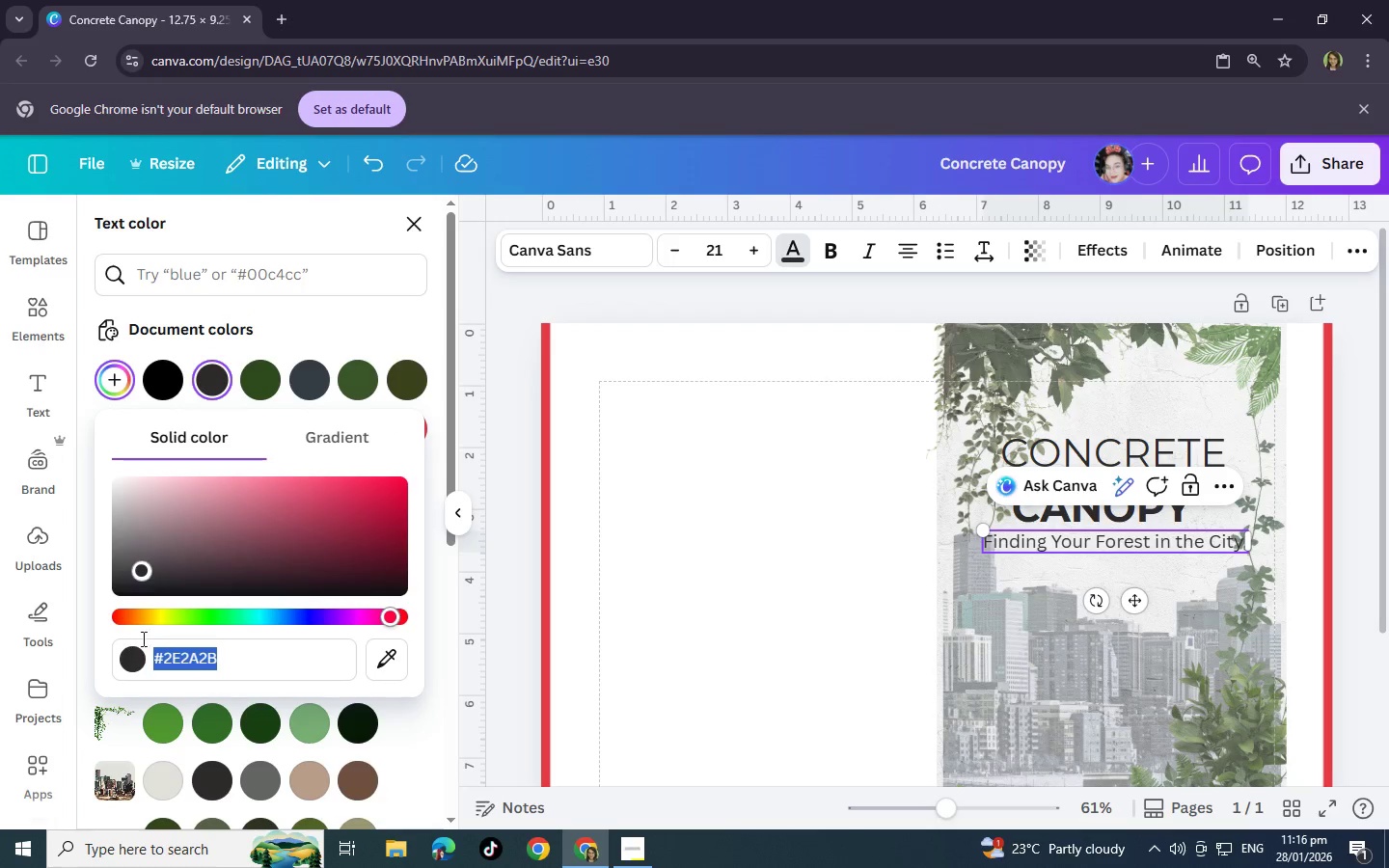 
left_click_drag(start_coordinate=[395, 618], to_coordinate=[167, 618])
 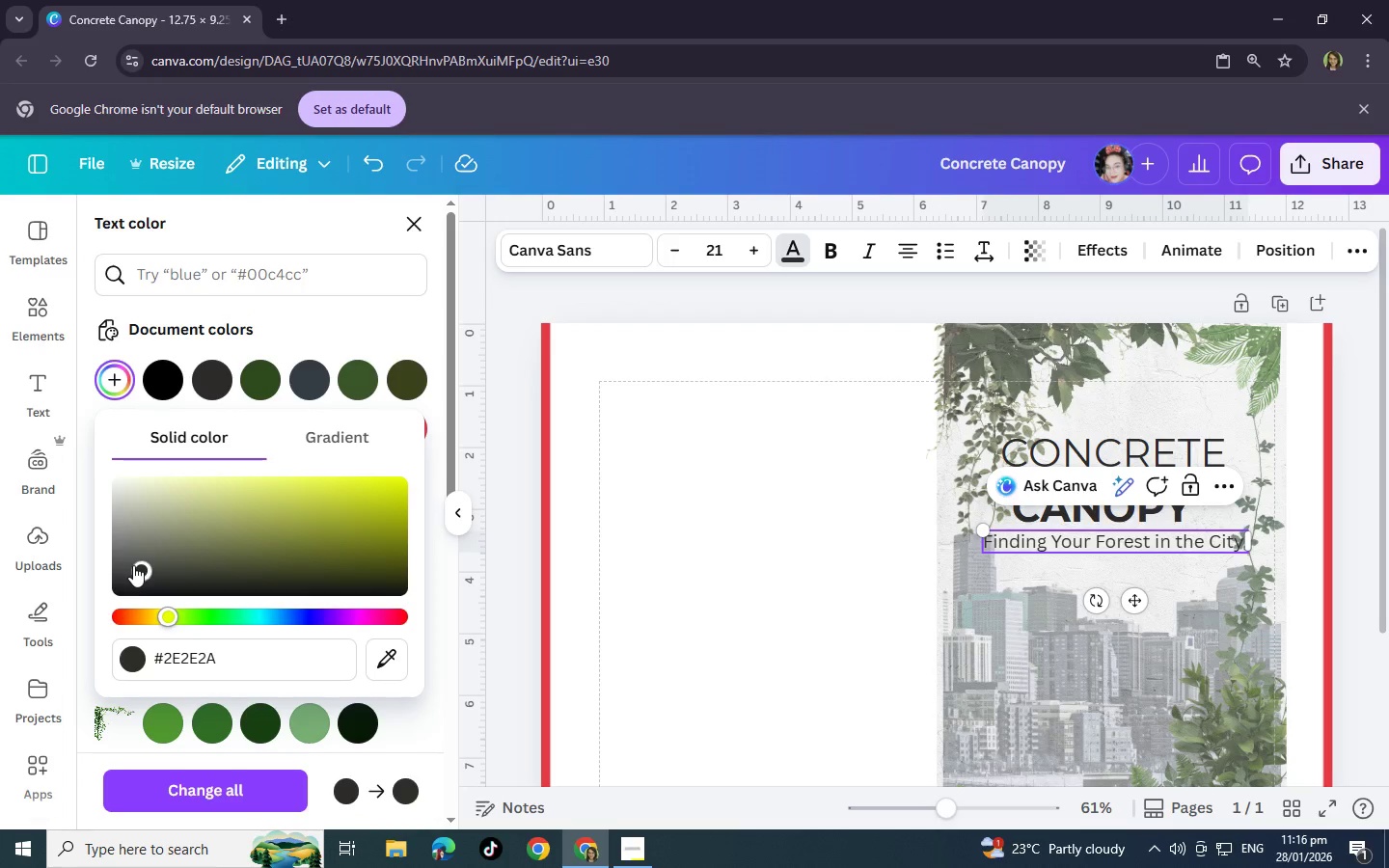 
left_click_drag(start_coordinate=[133, 565], to_coordinate=[196, 491])
 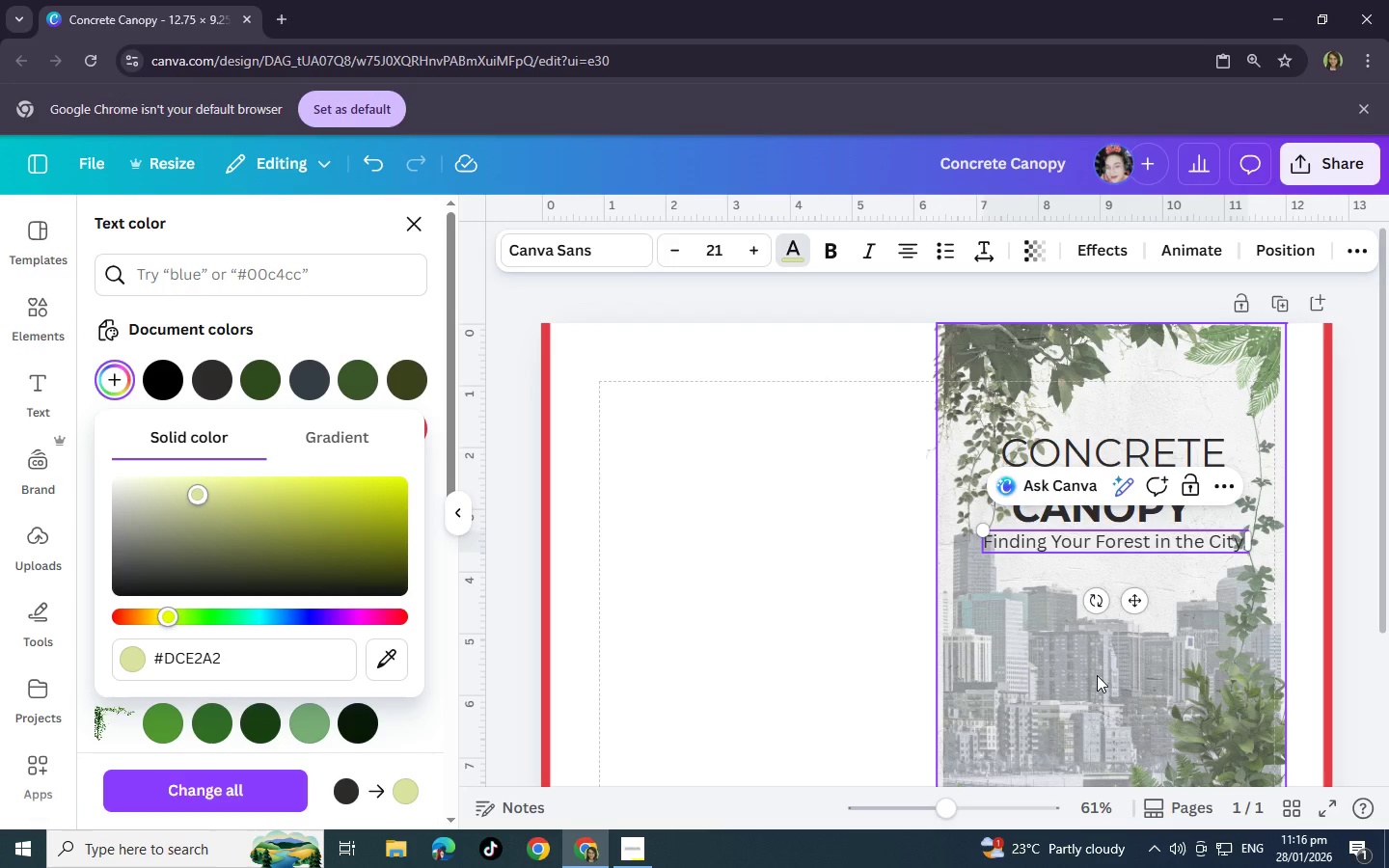 
left_click([1097, 675])
 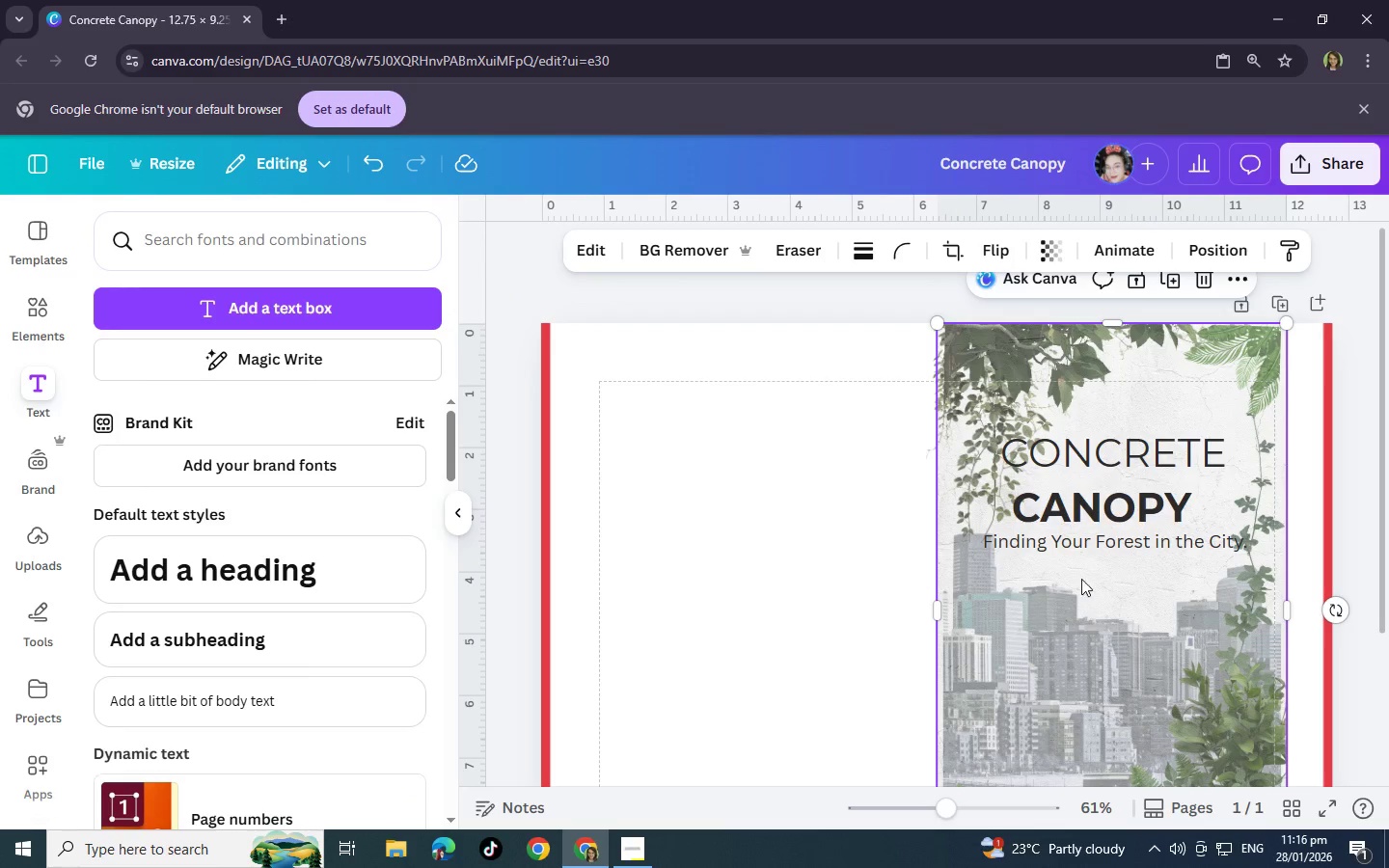 
left_click([1077, 529])
 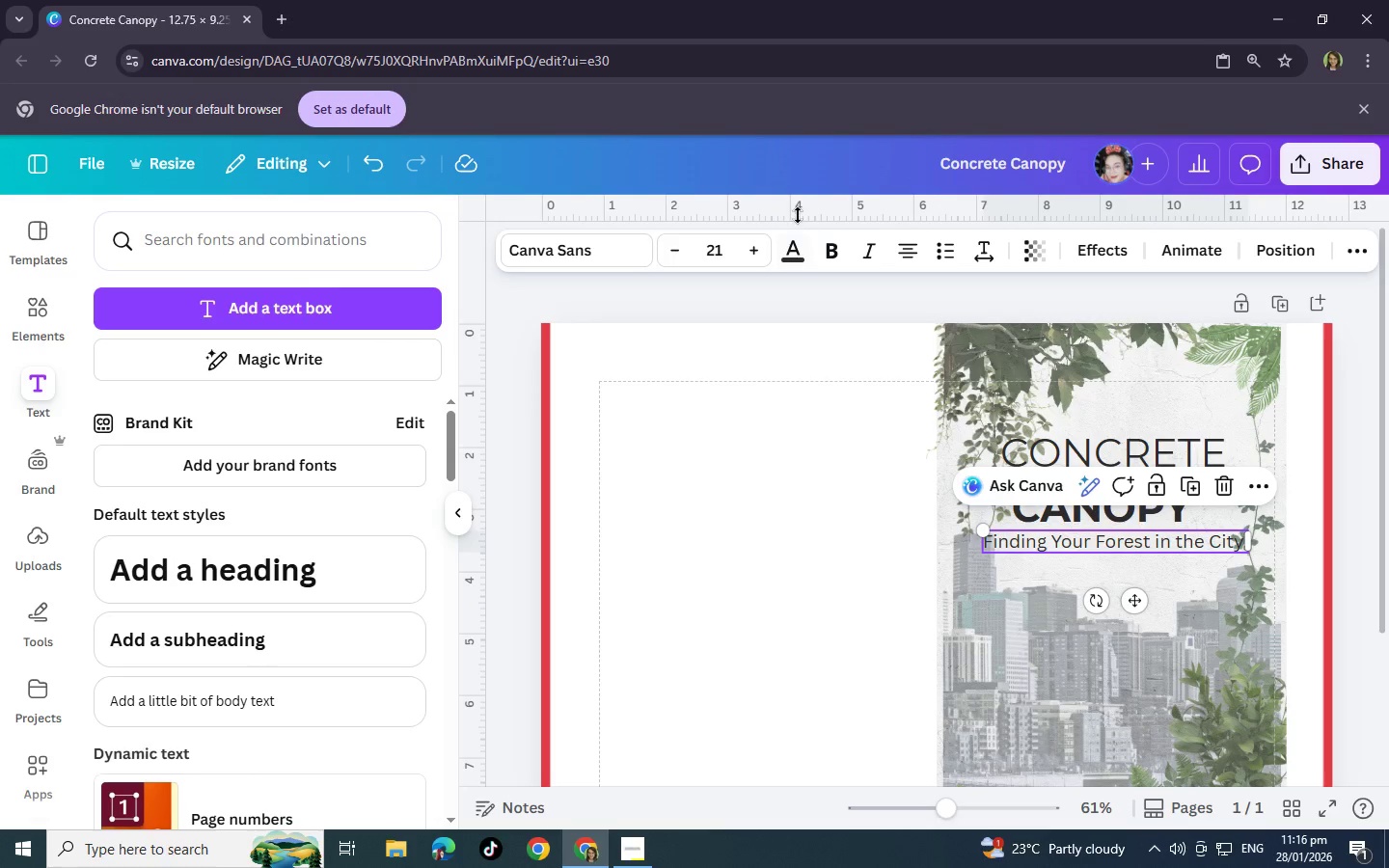 
left_click([795, 240])
 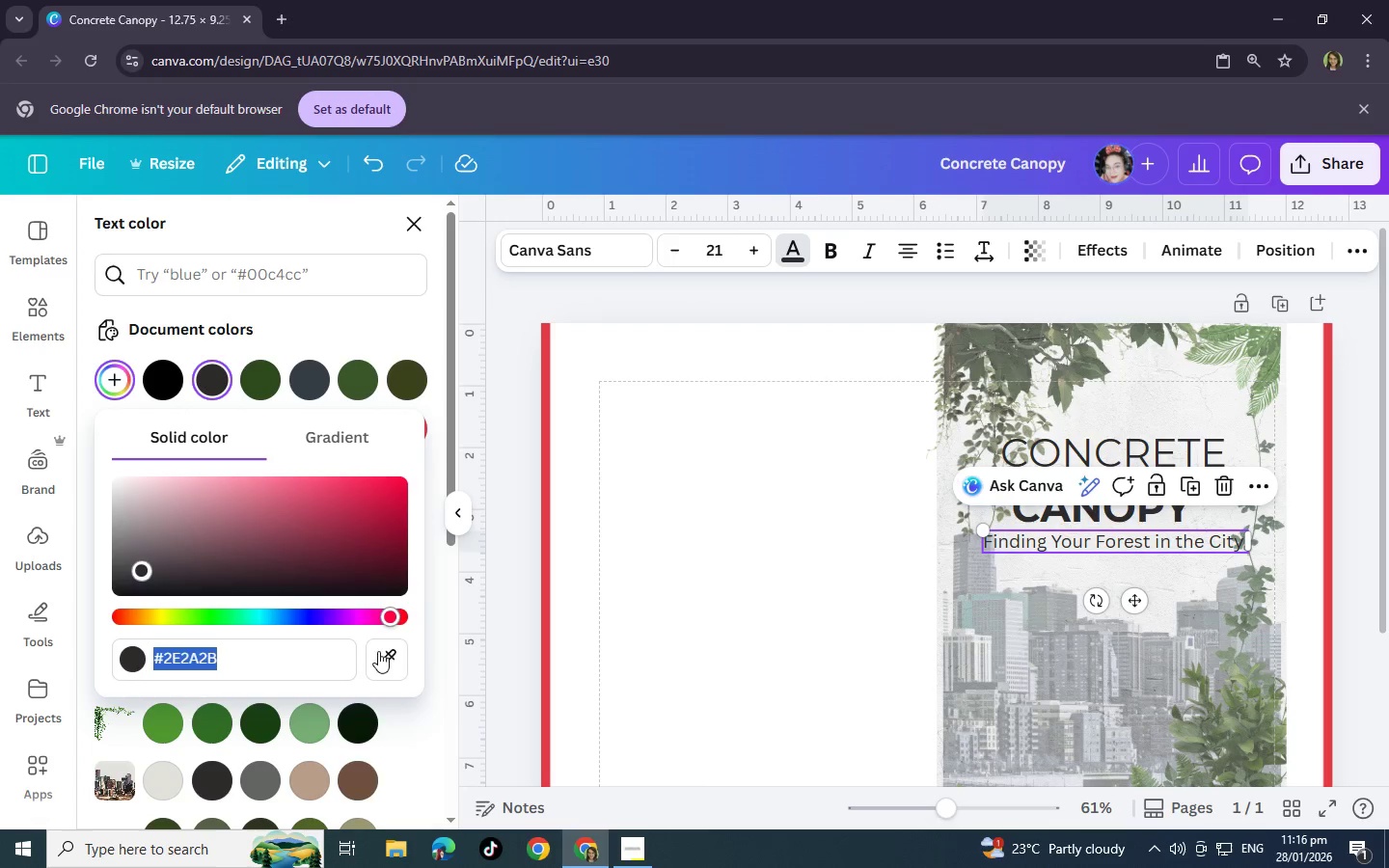 
left_click_drag(start_coordinate=[395, 616], to_coordinate=[162, 620])
 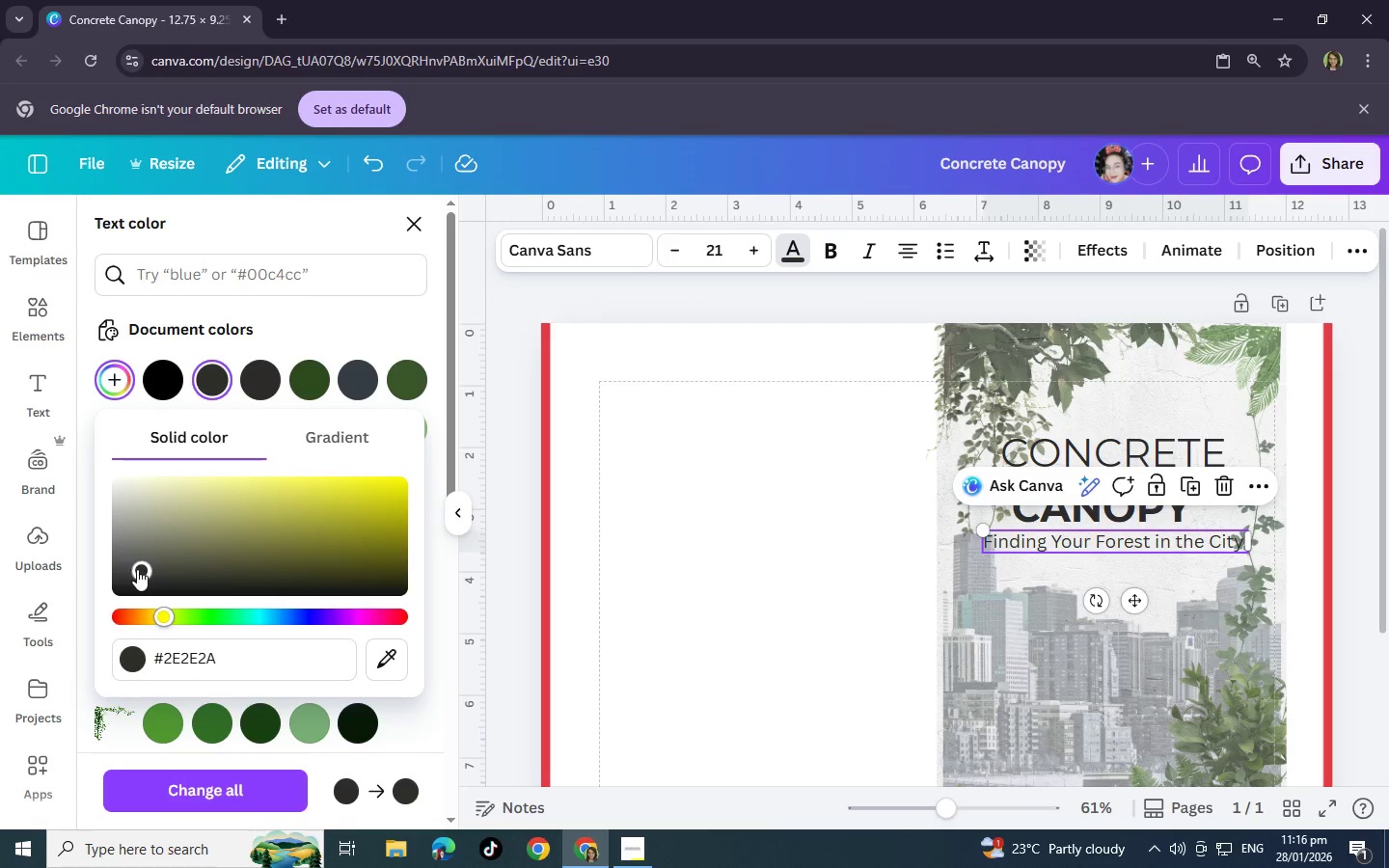 
left_click_drag(start_coordinate=[137, 569], to_coordinate=[343, 558])
 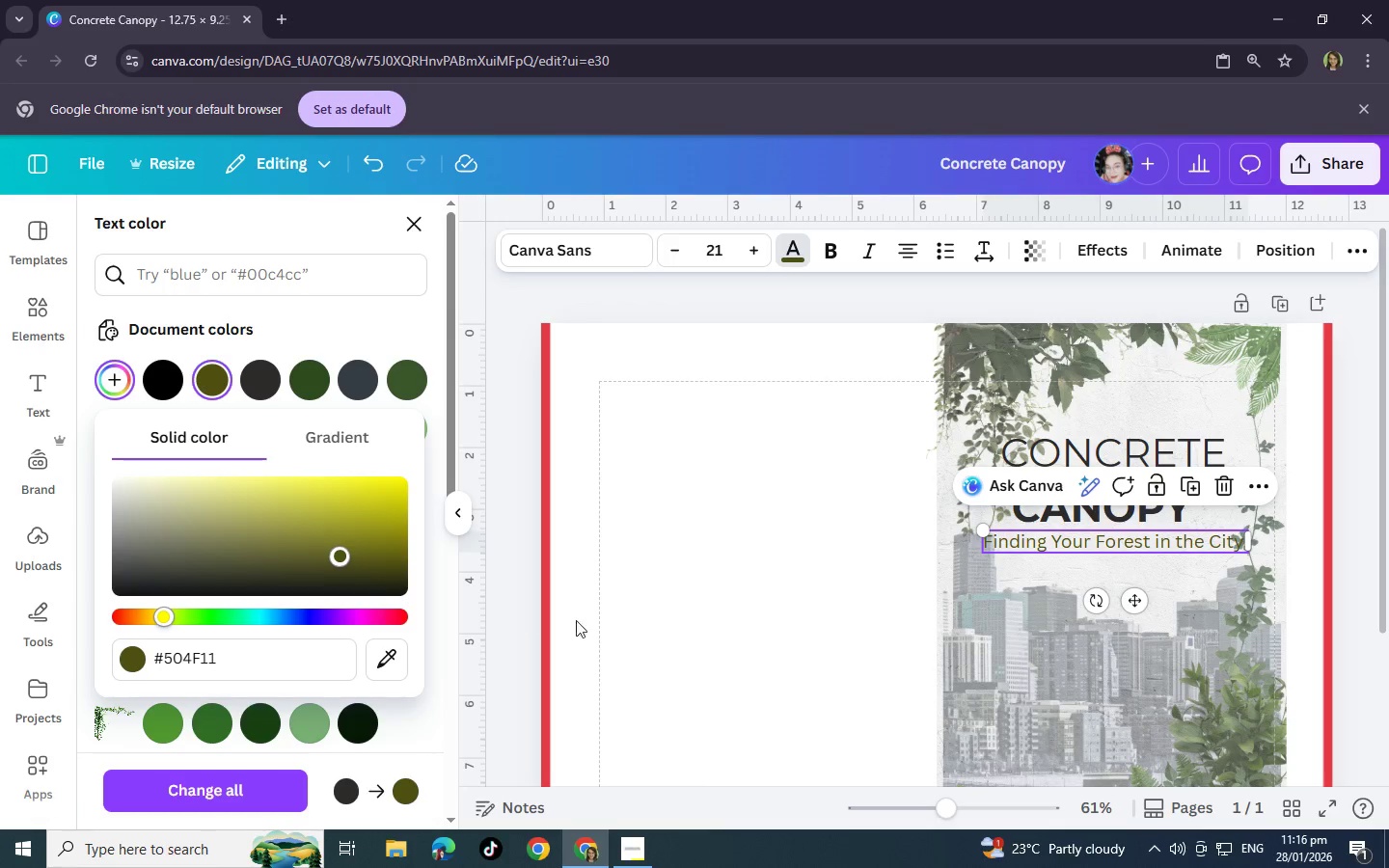 
left_click([705, 650])
 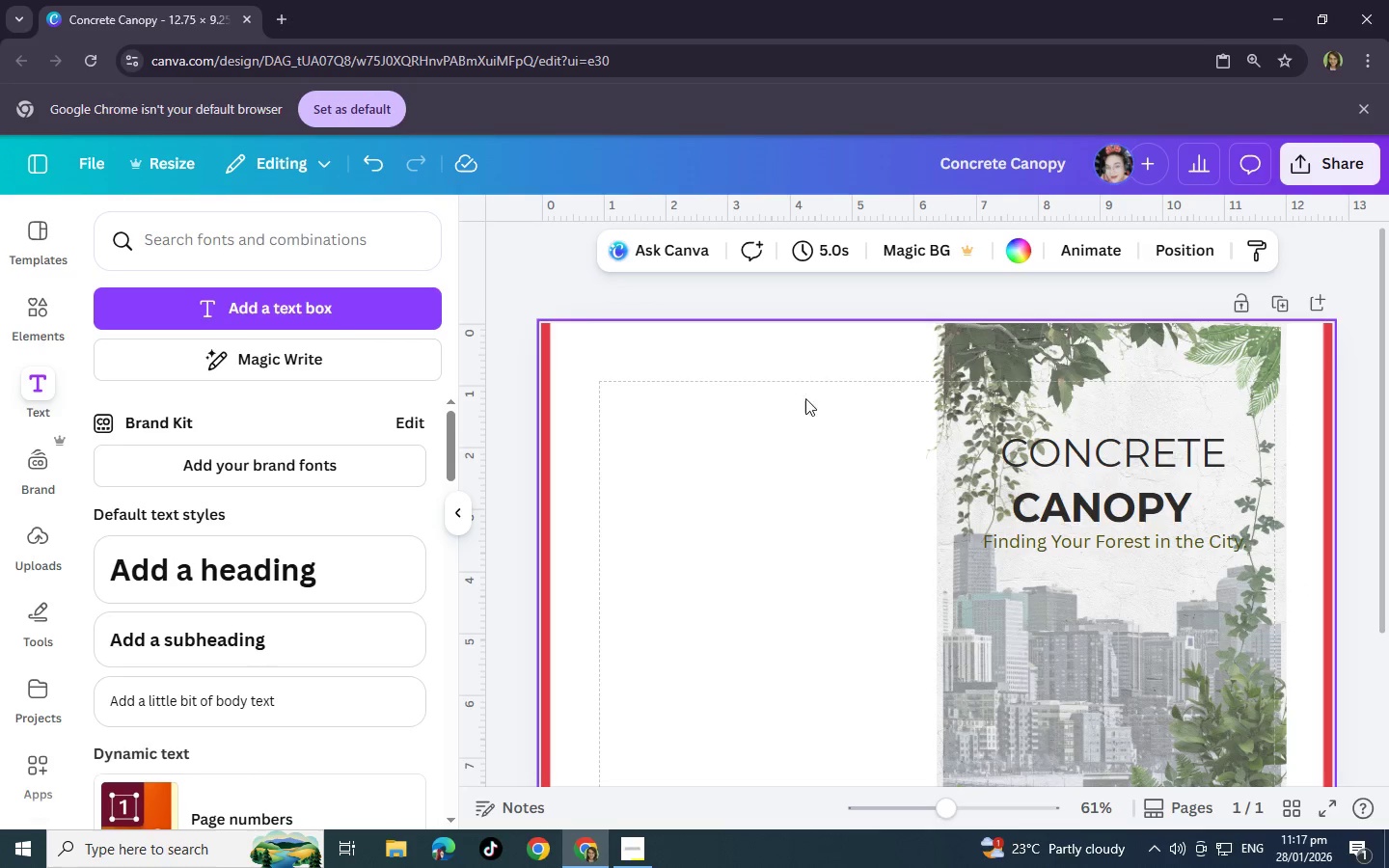 
wait(30.34)
 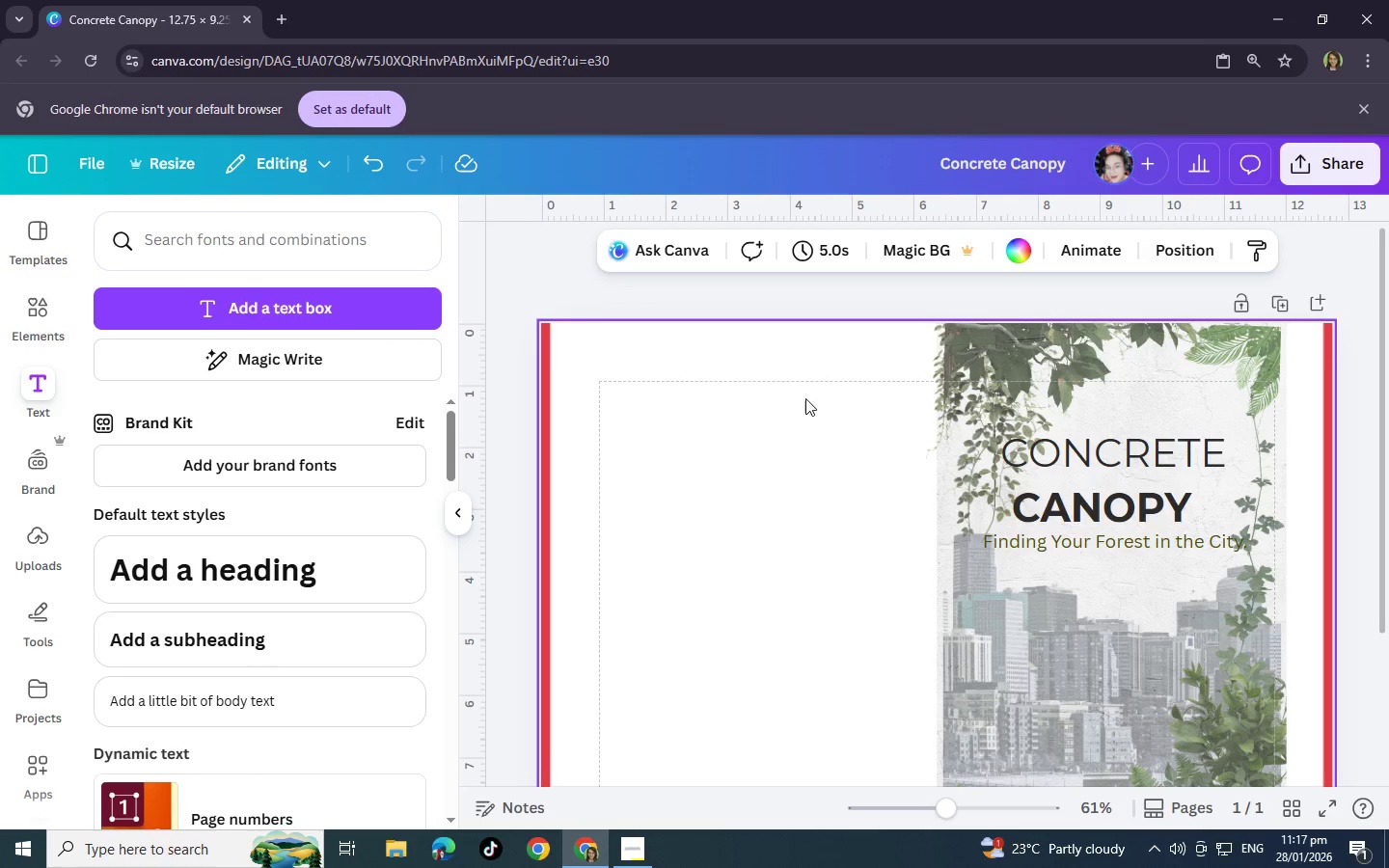 
scroll: coordinate [969, 502], scroll_direction: down, amount: 1.0
 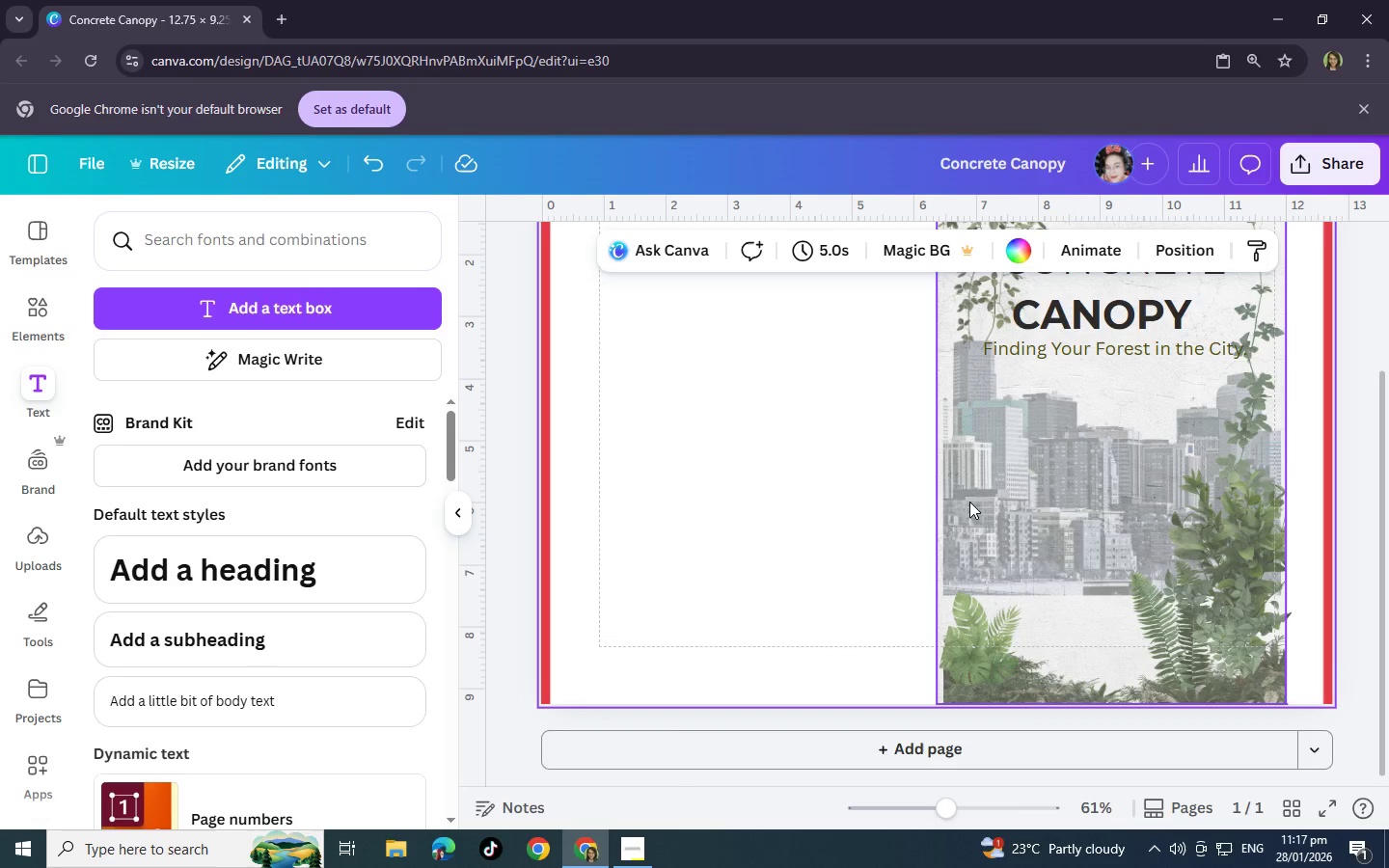 
wait(8.39)
 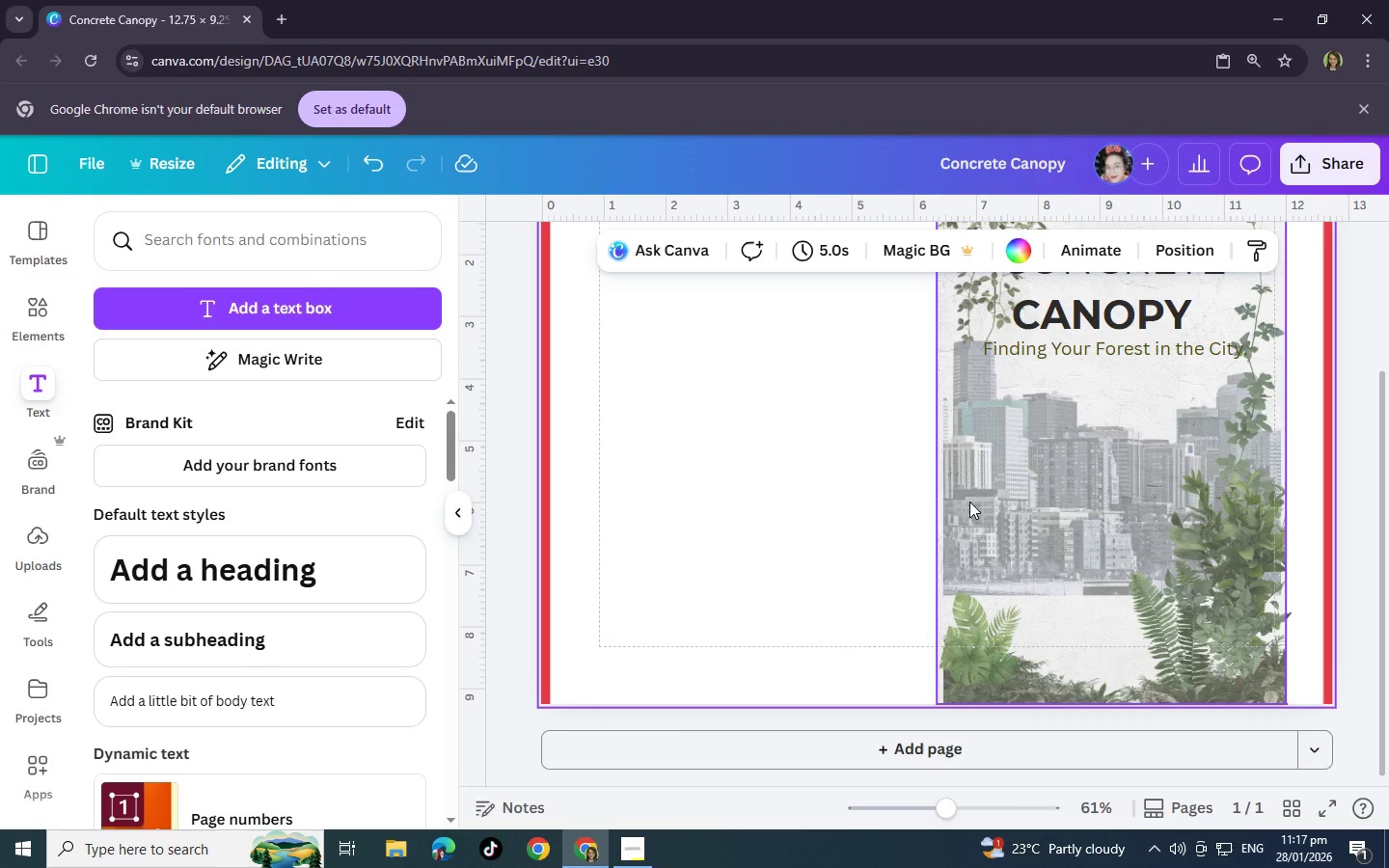 
left_click([1125, 341])
 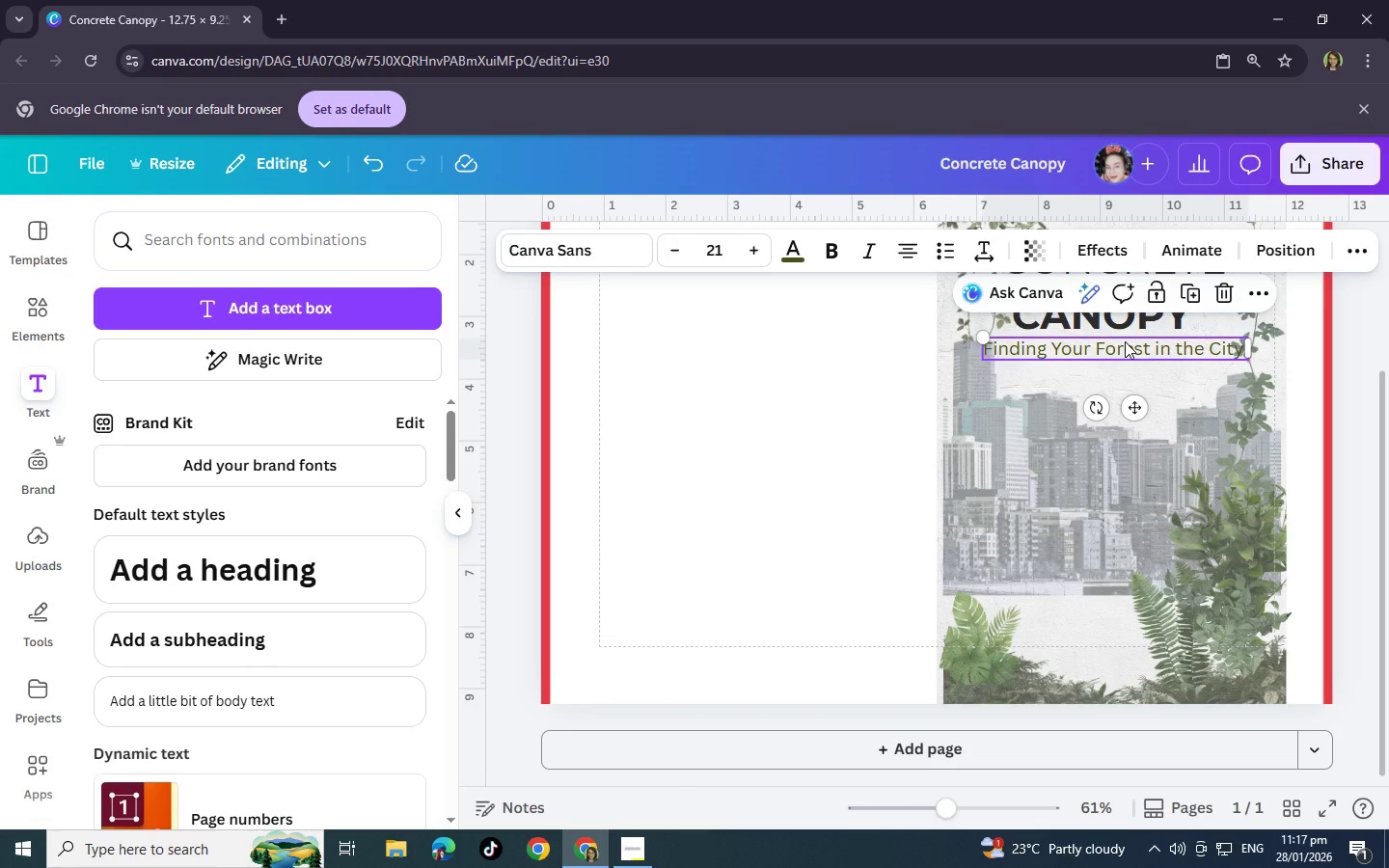 
key(Control+C)
 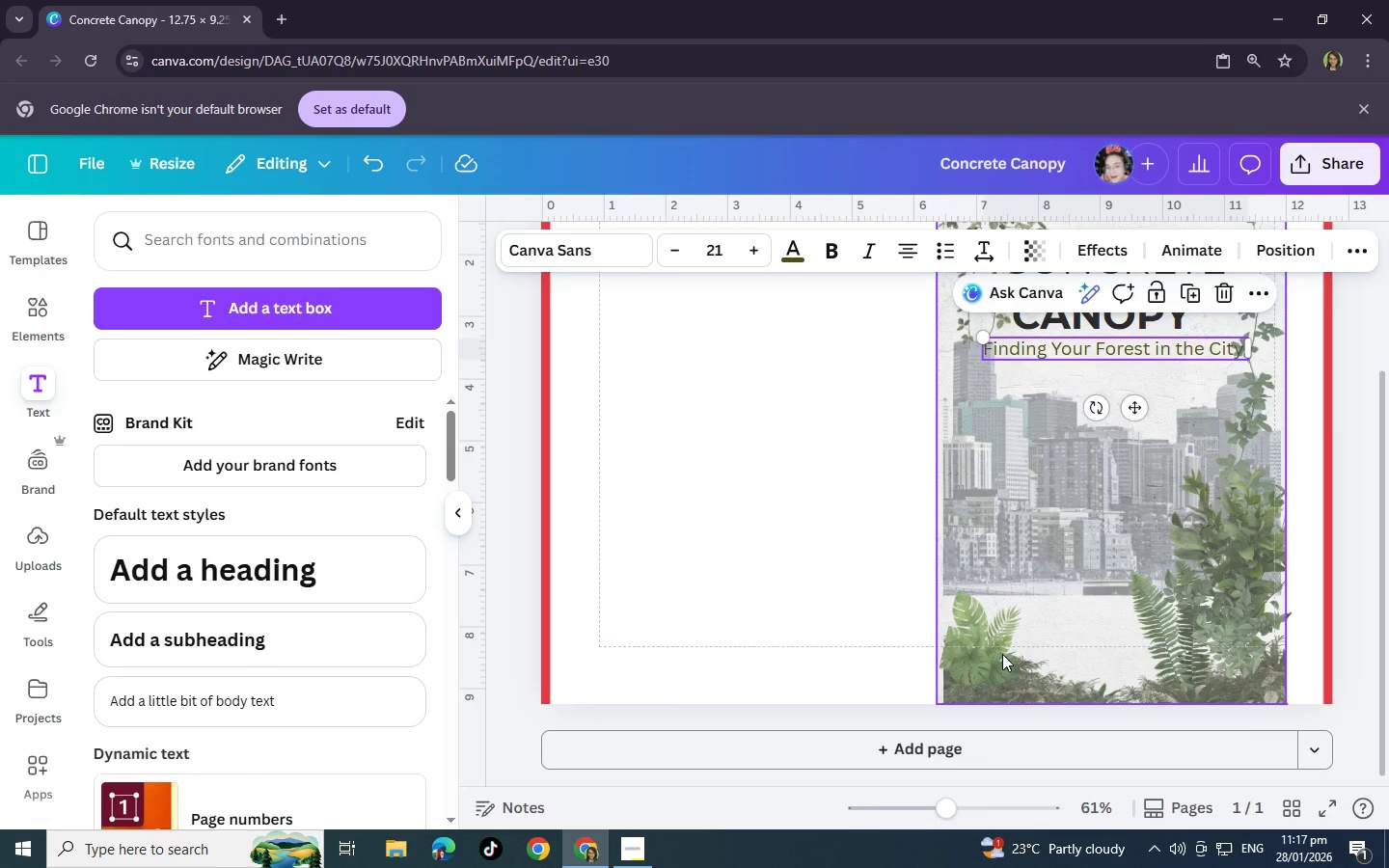 
left_click([1010, 655])
 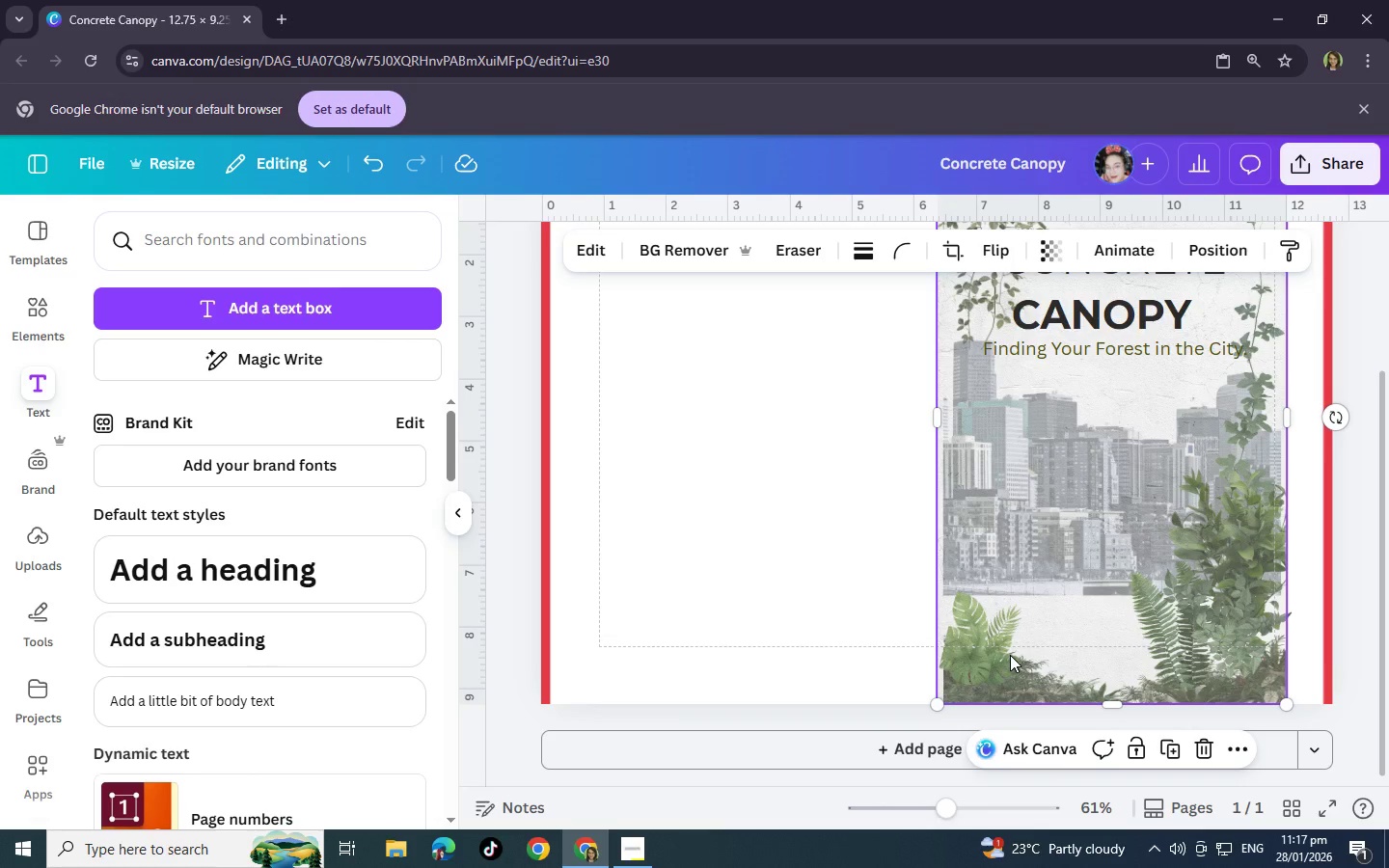 
key(Control+V)
 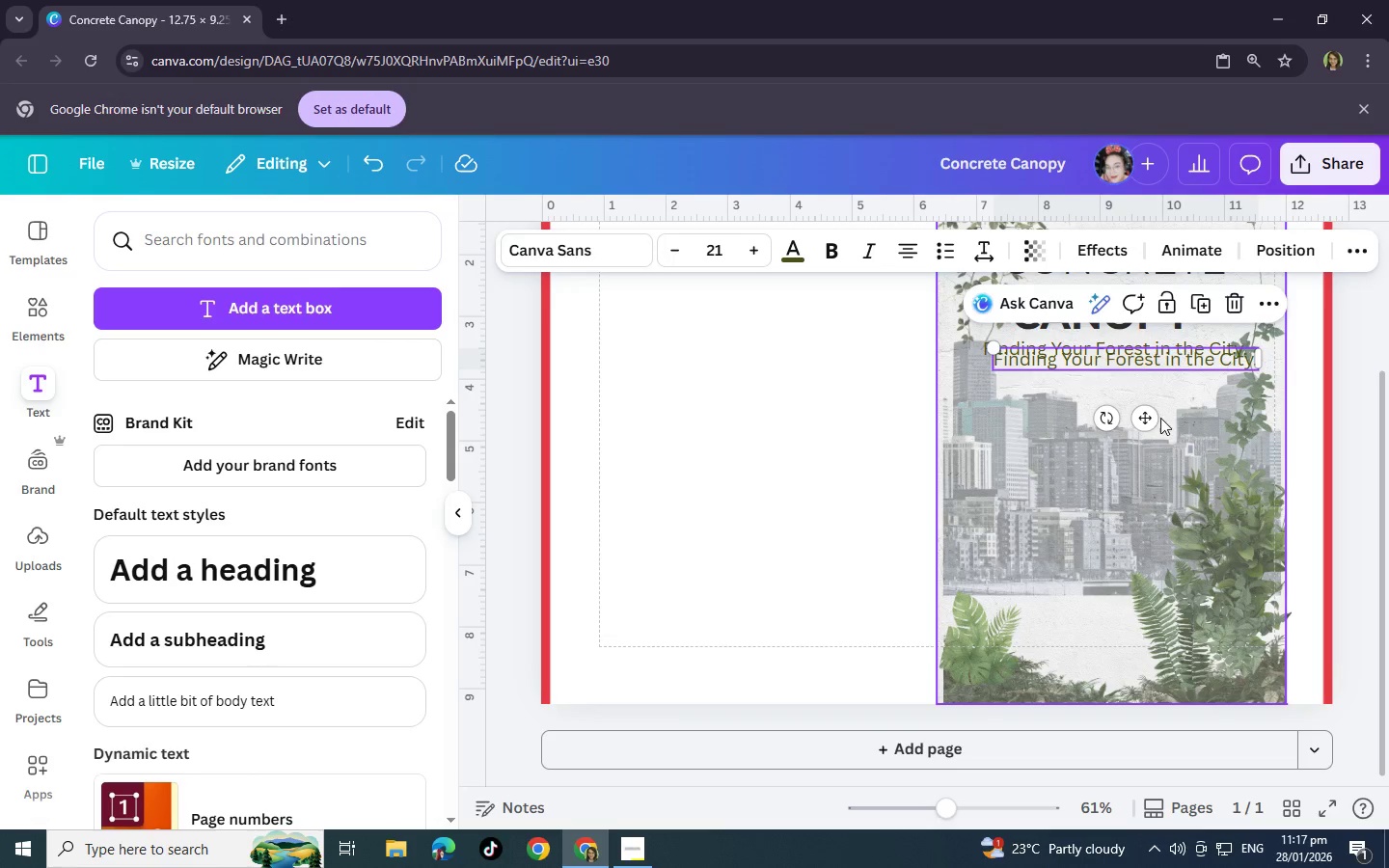 
left_click_drag(start_coordinate=[1145, 420], to_coordinate=[1129, 707])
 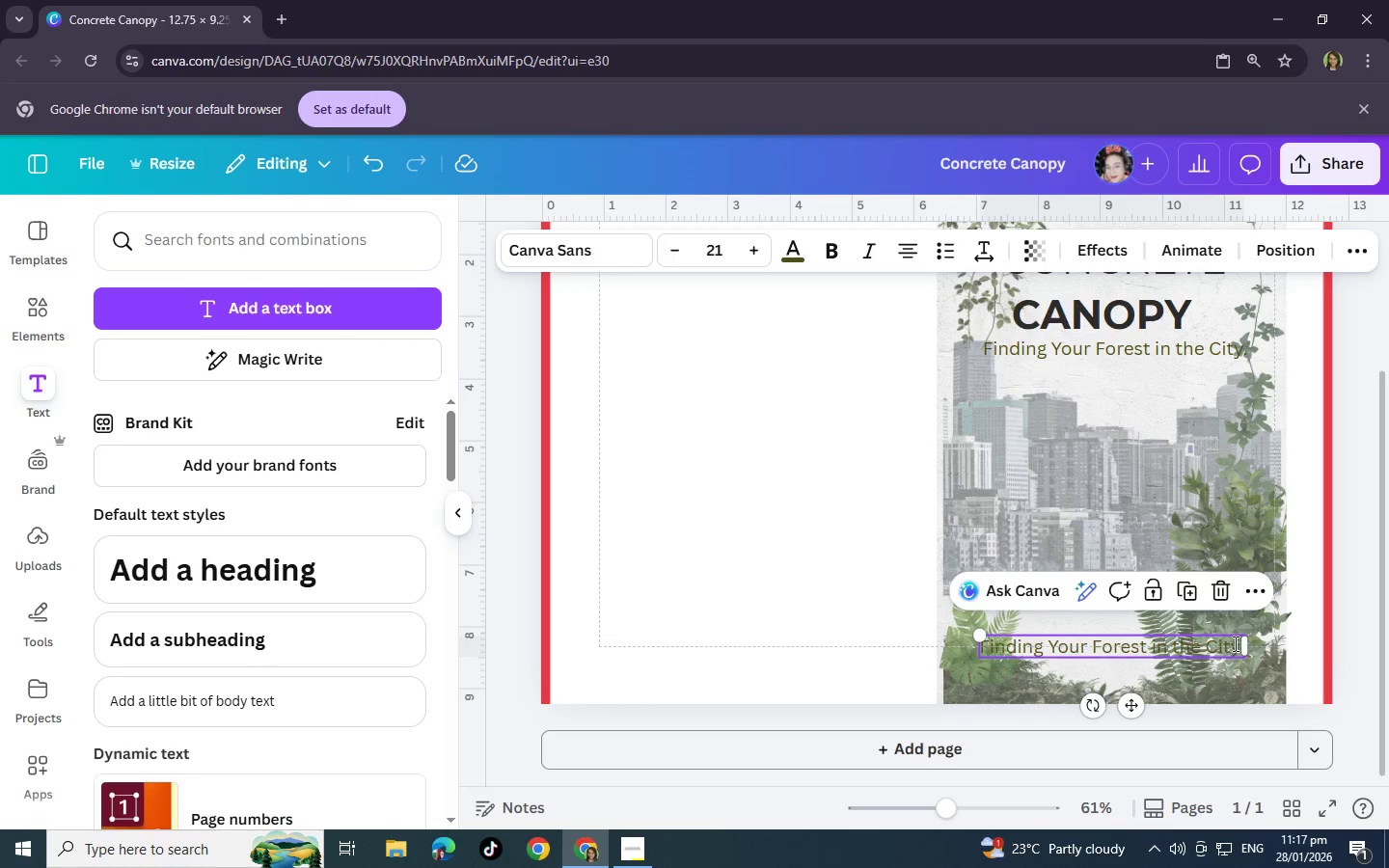 
double_click([1234, 643])
 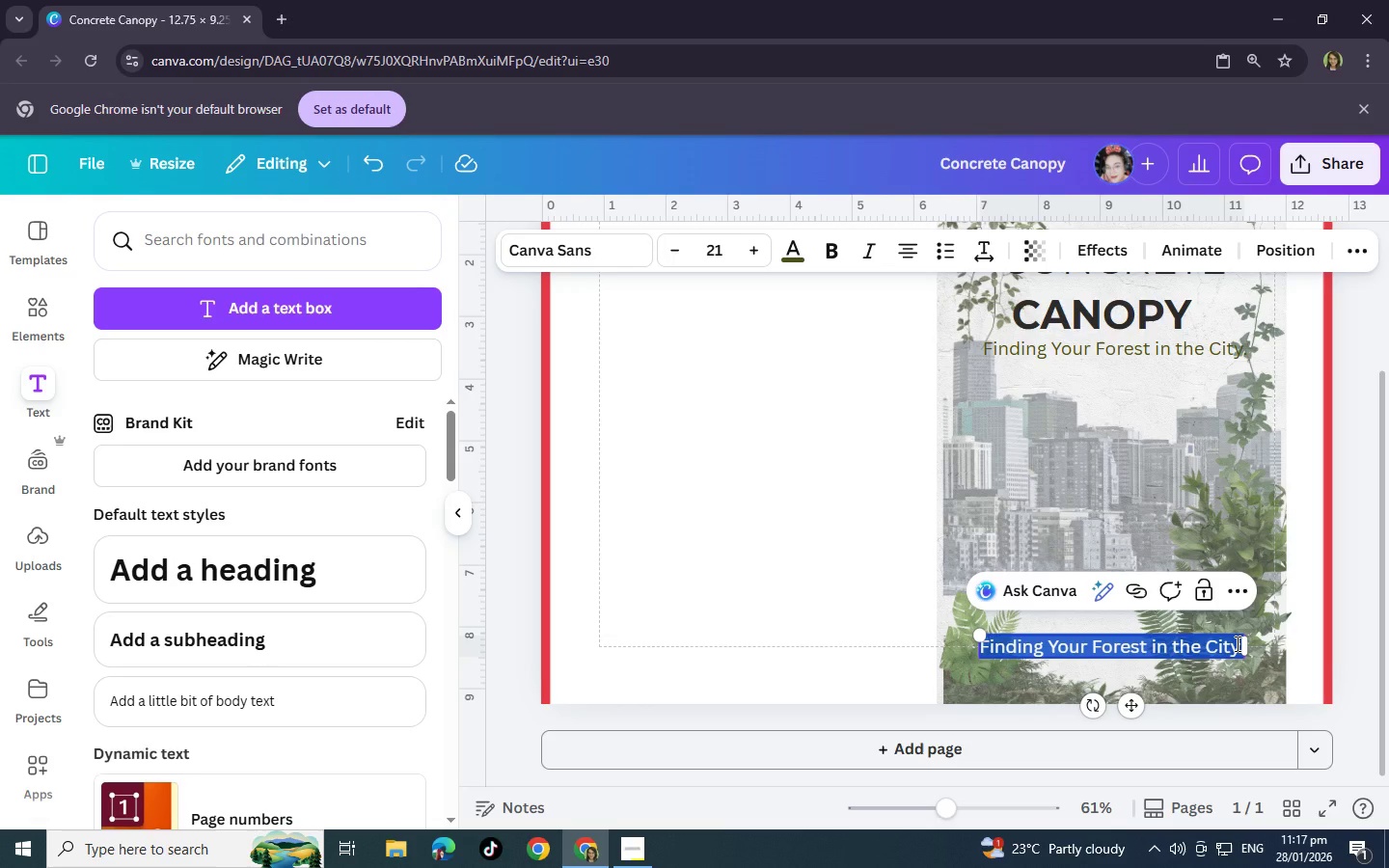 
left_click([1236, 643])
 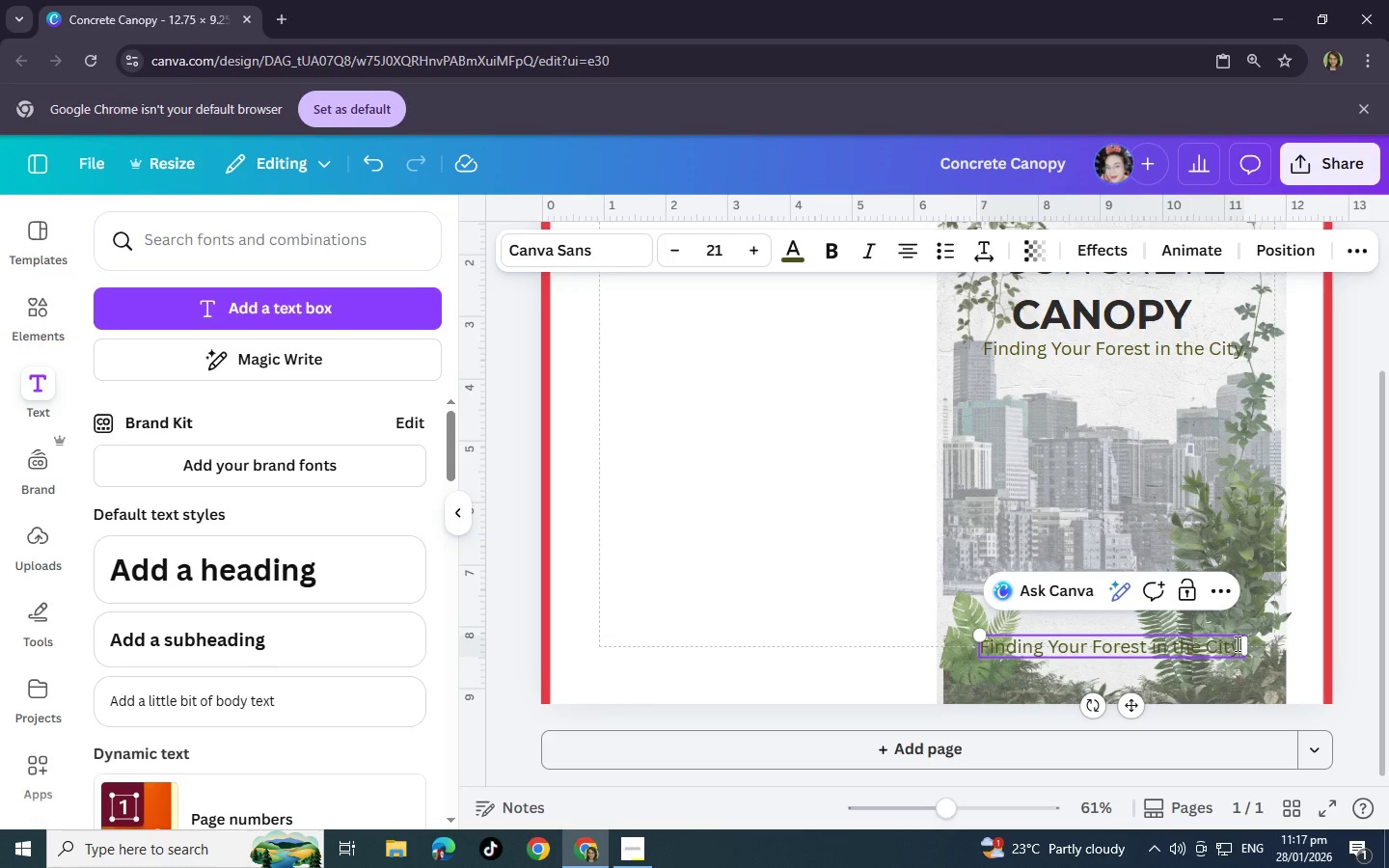 
hold_key(key=Backspace, duration=1.17)
 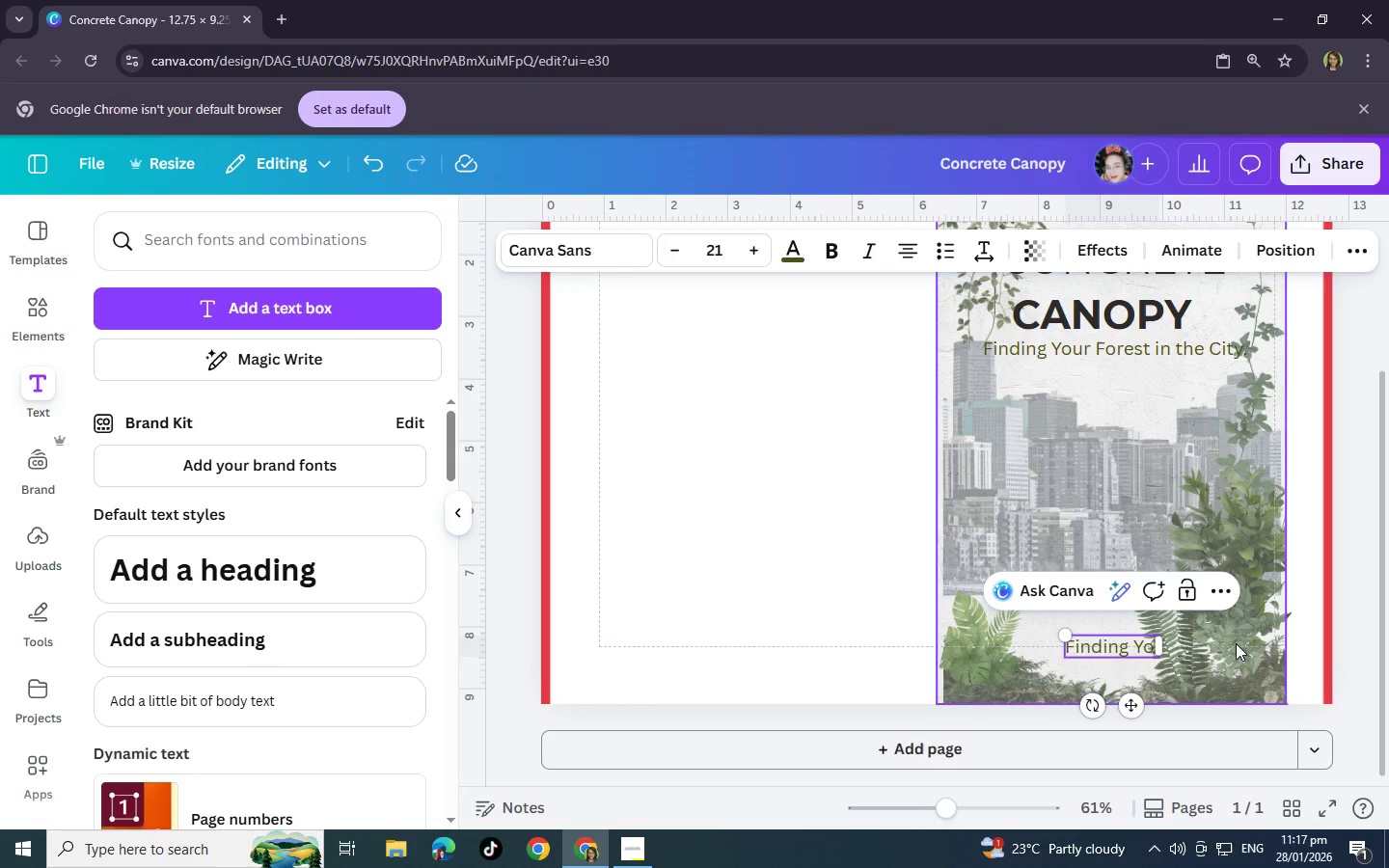 
key(Backspace)
key(Backspace)
key(Backspace)
key(Backspace)
key(Backspace)
key(Backspace)
key(Backspace)
key(Backspace)
key(Backspace)
key(Backspace)
type(Dr. Aris Thorne)
 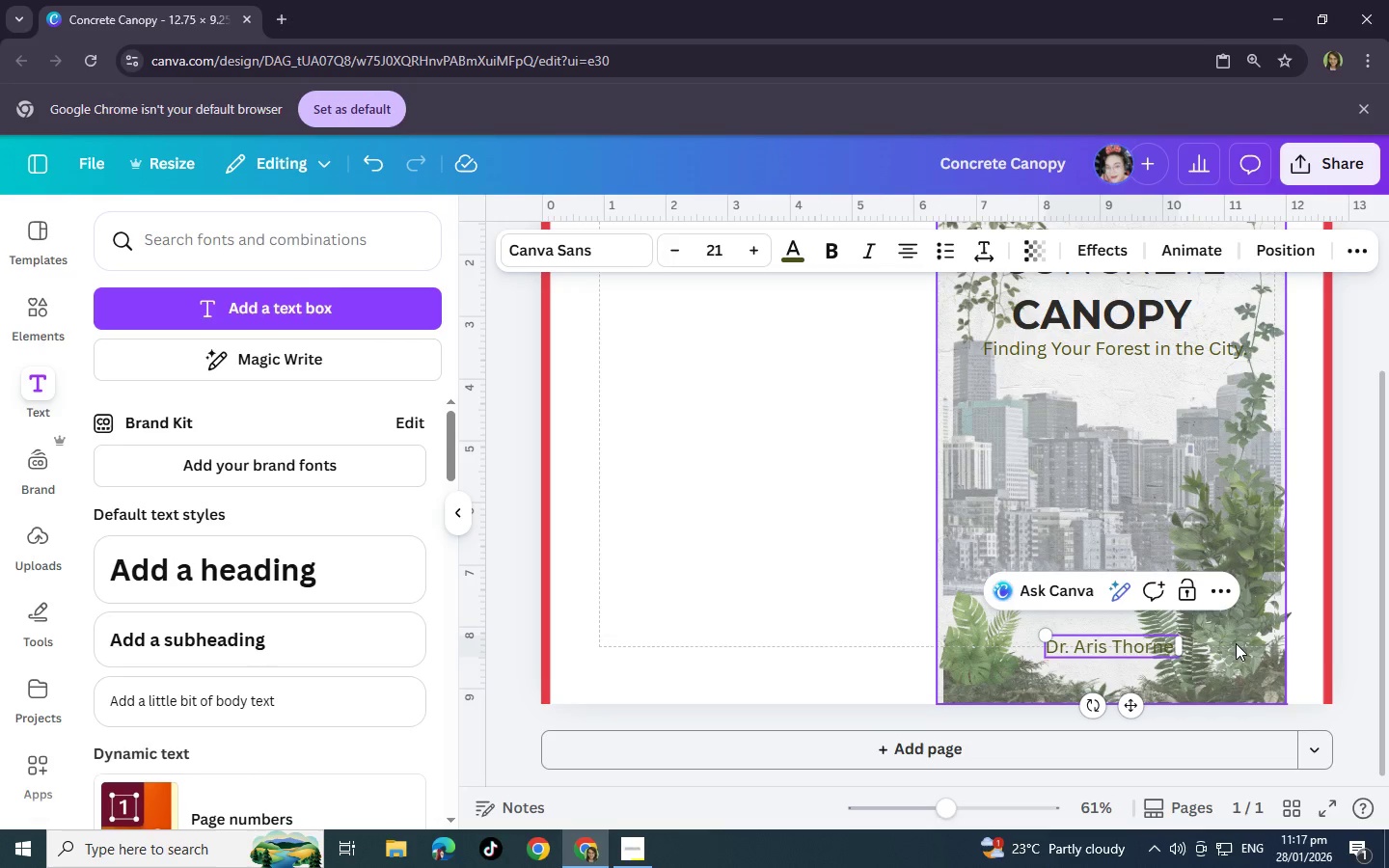 
left_click([1233, 645])
 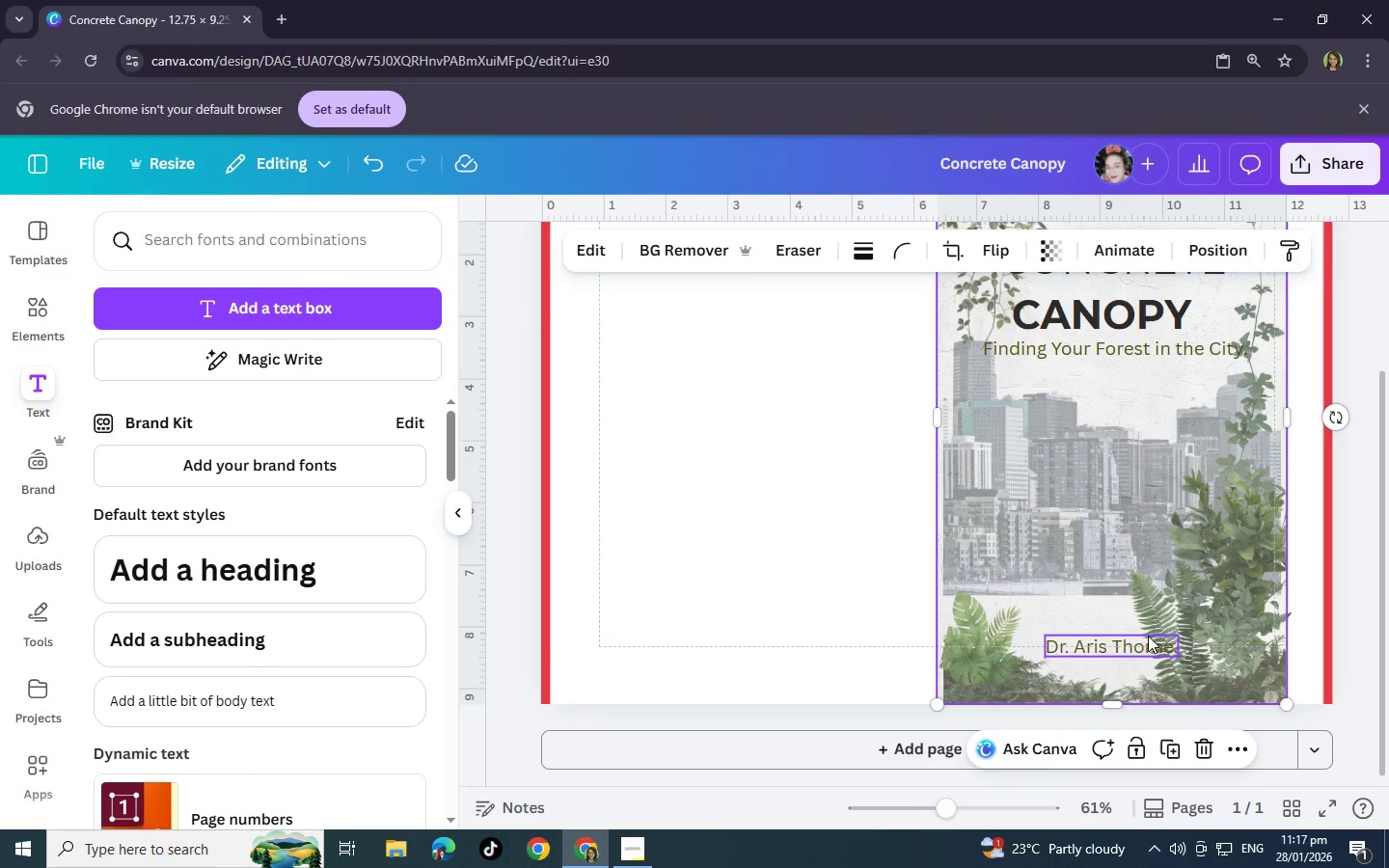 
left_click_drag(start_coordinate=[1148, 637], to_coordinate=[1137, 629])
 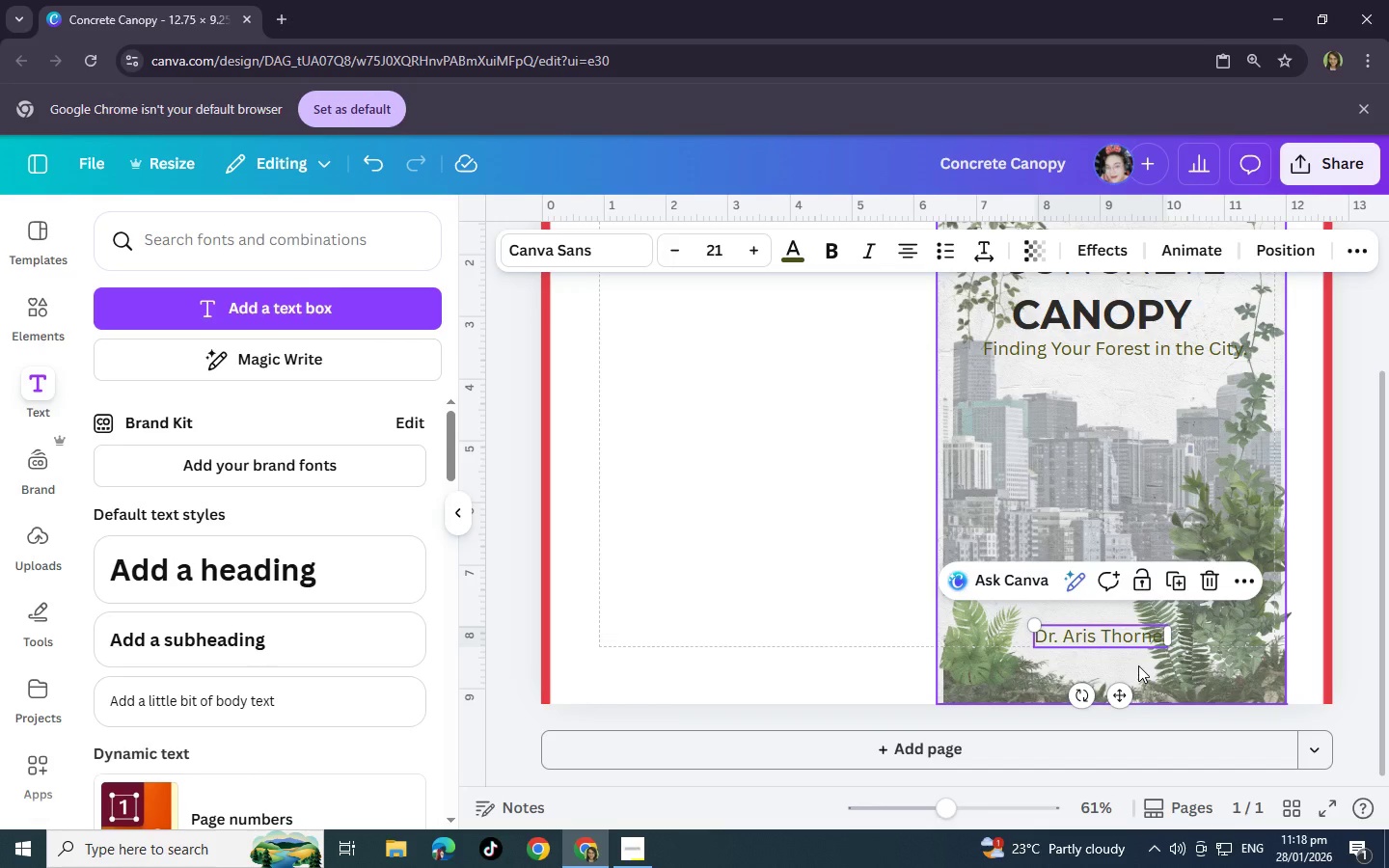 
wait(24.92)
 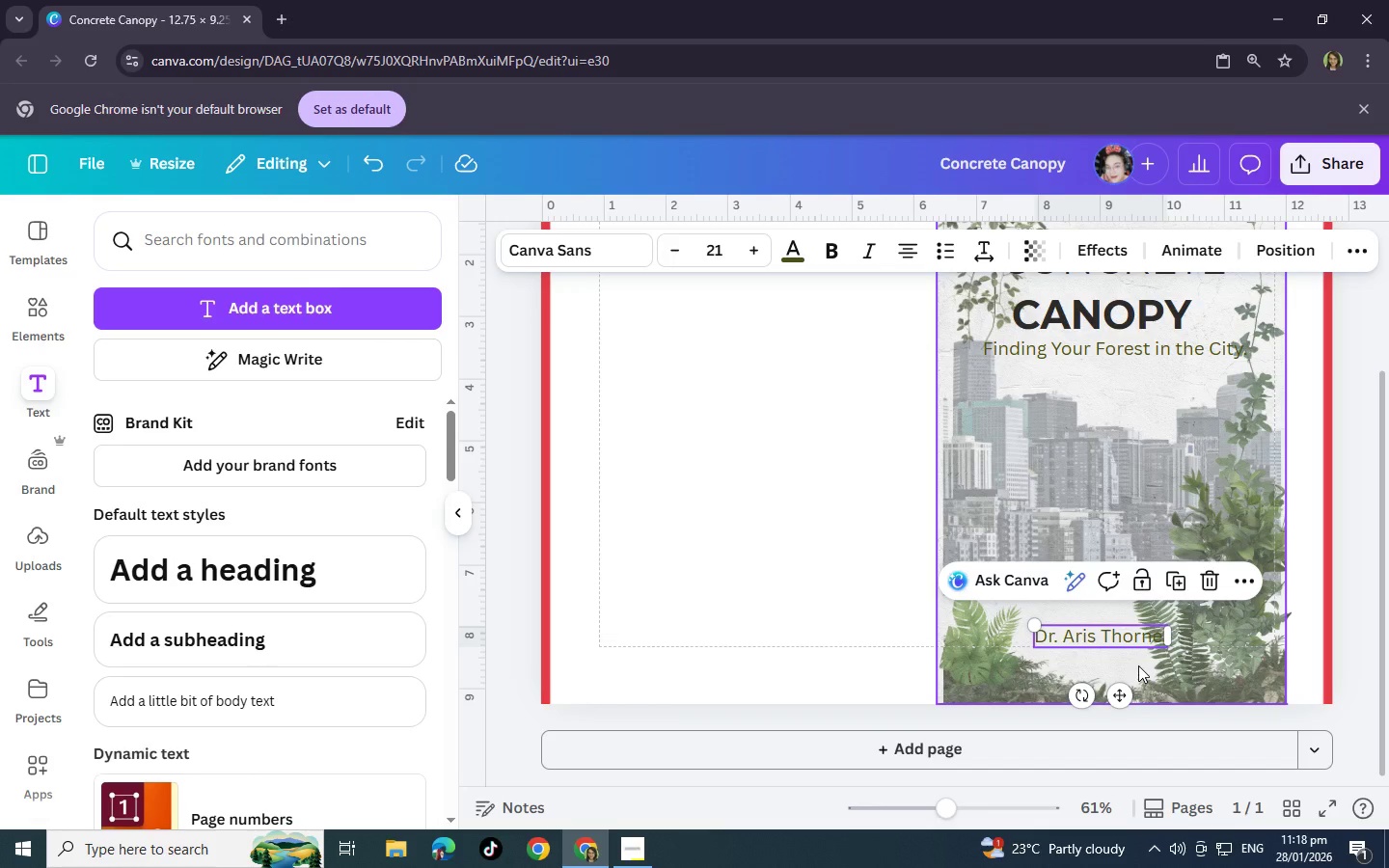 
left_click([634, 250])
 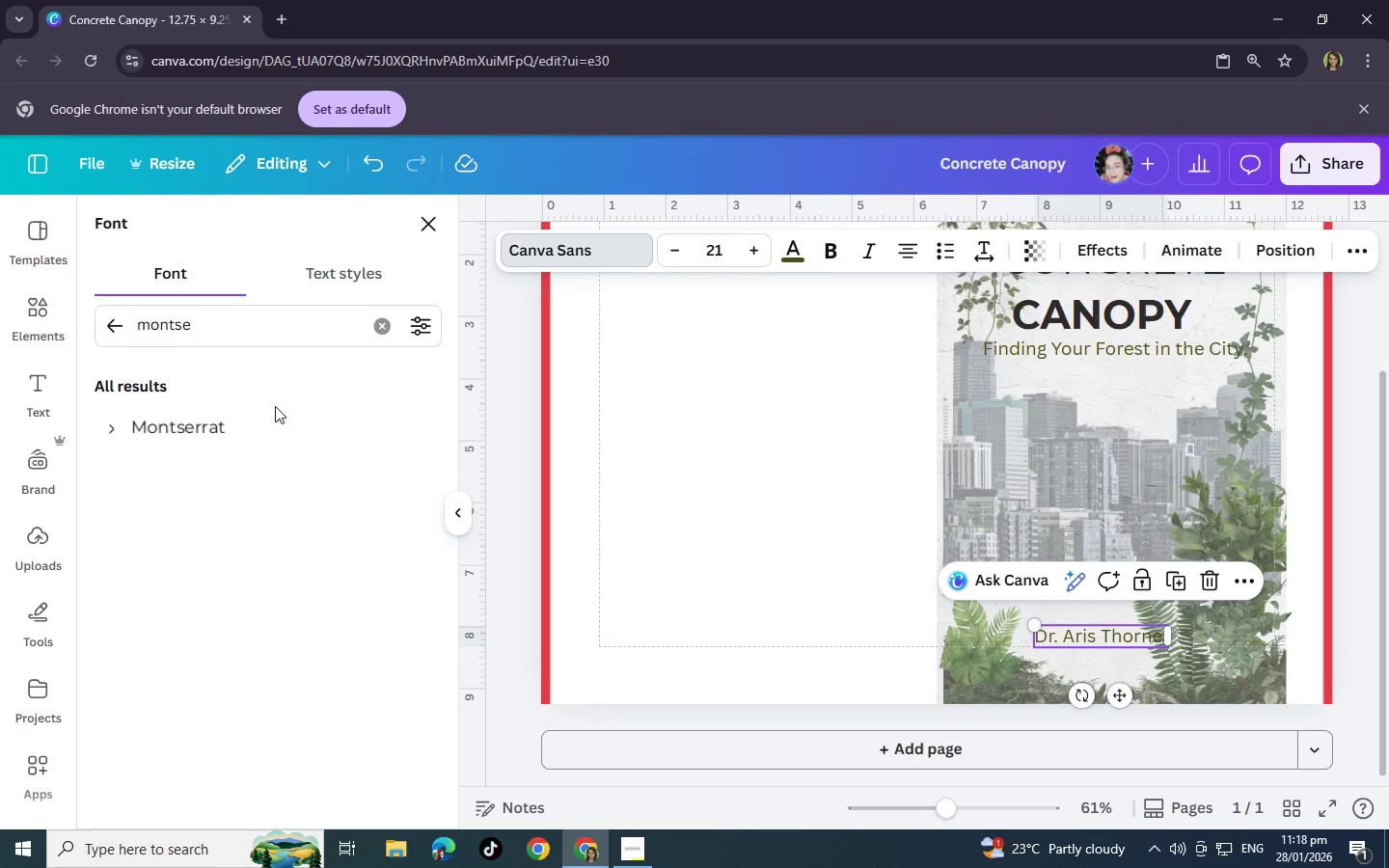 
left_click([246, 424])
 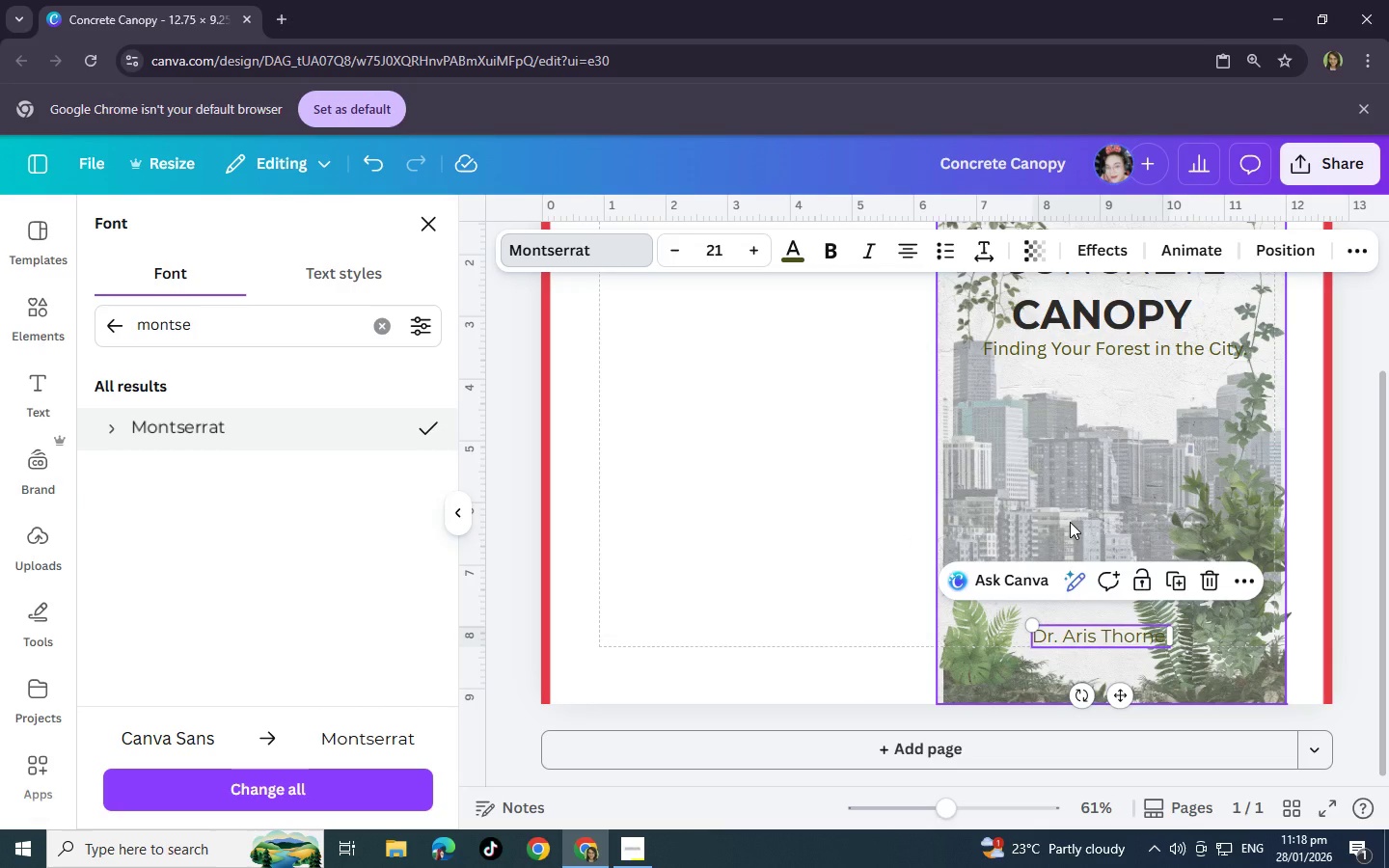 
left_click([1070, 521])
 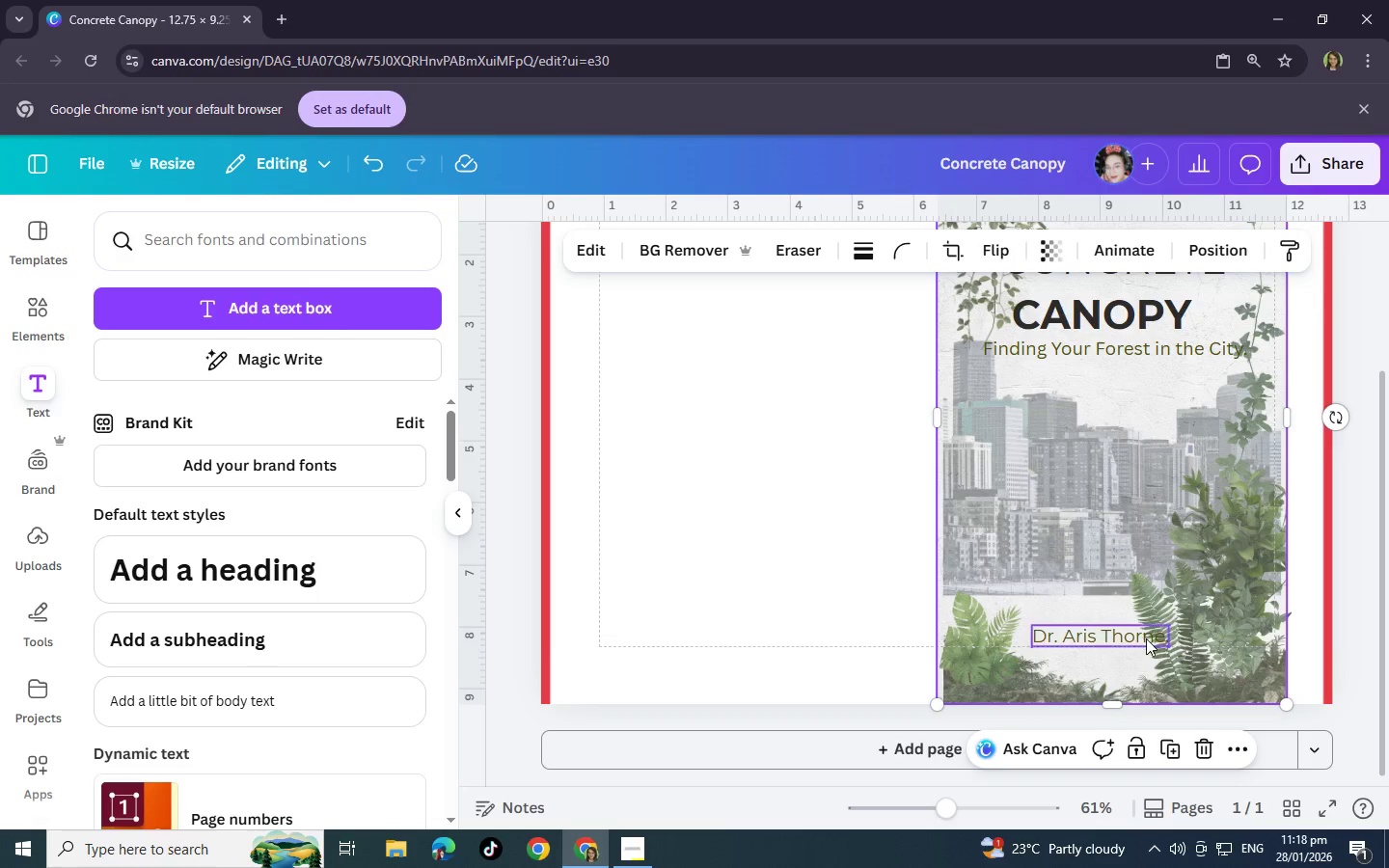 
left_click_drag(start_coordinate=[1146, 638], to_coordinate=[1140, 638])
 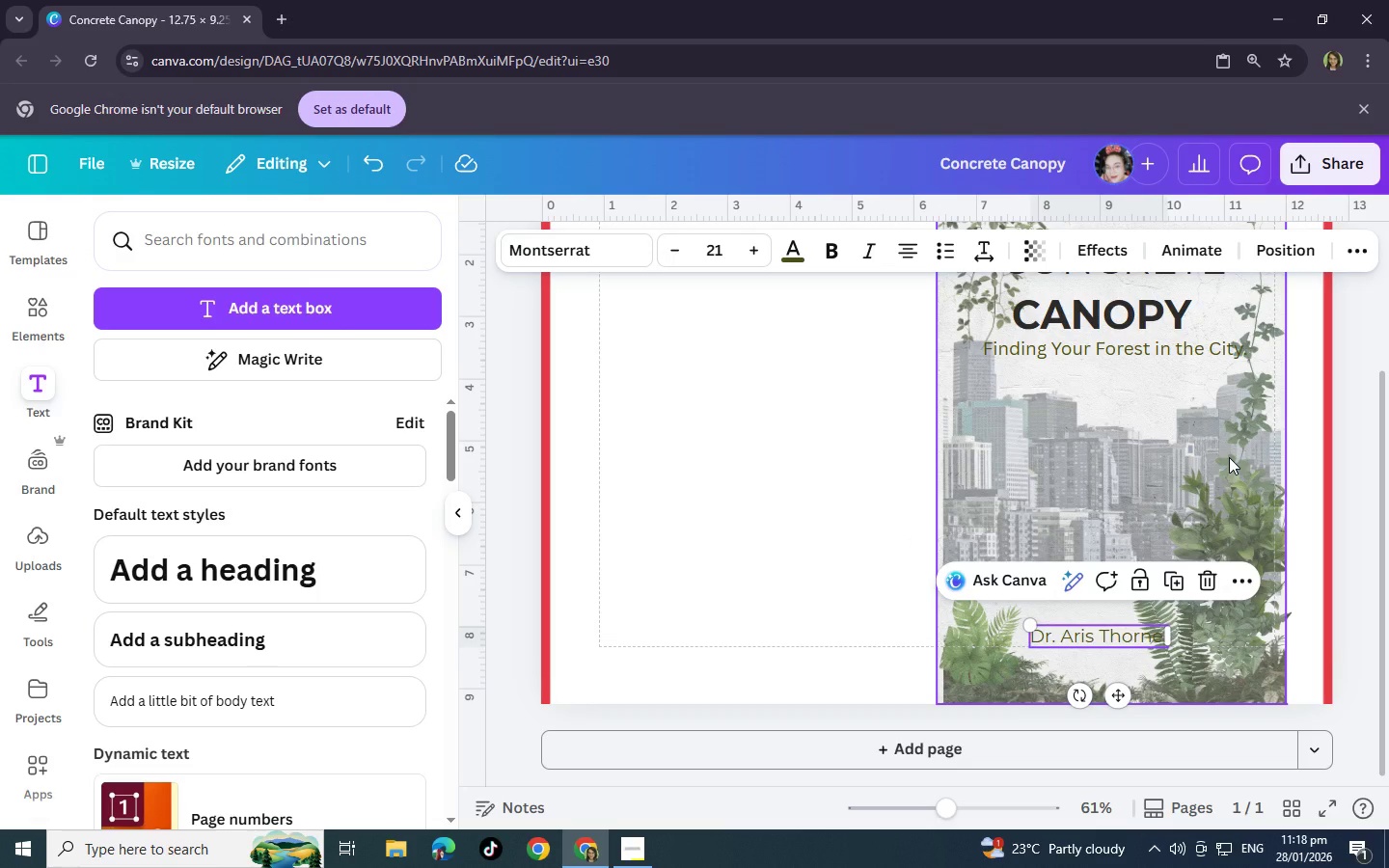 
left_click([1229, 457])
 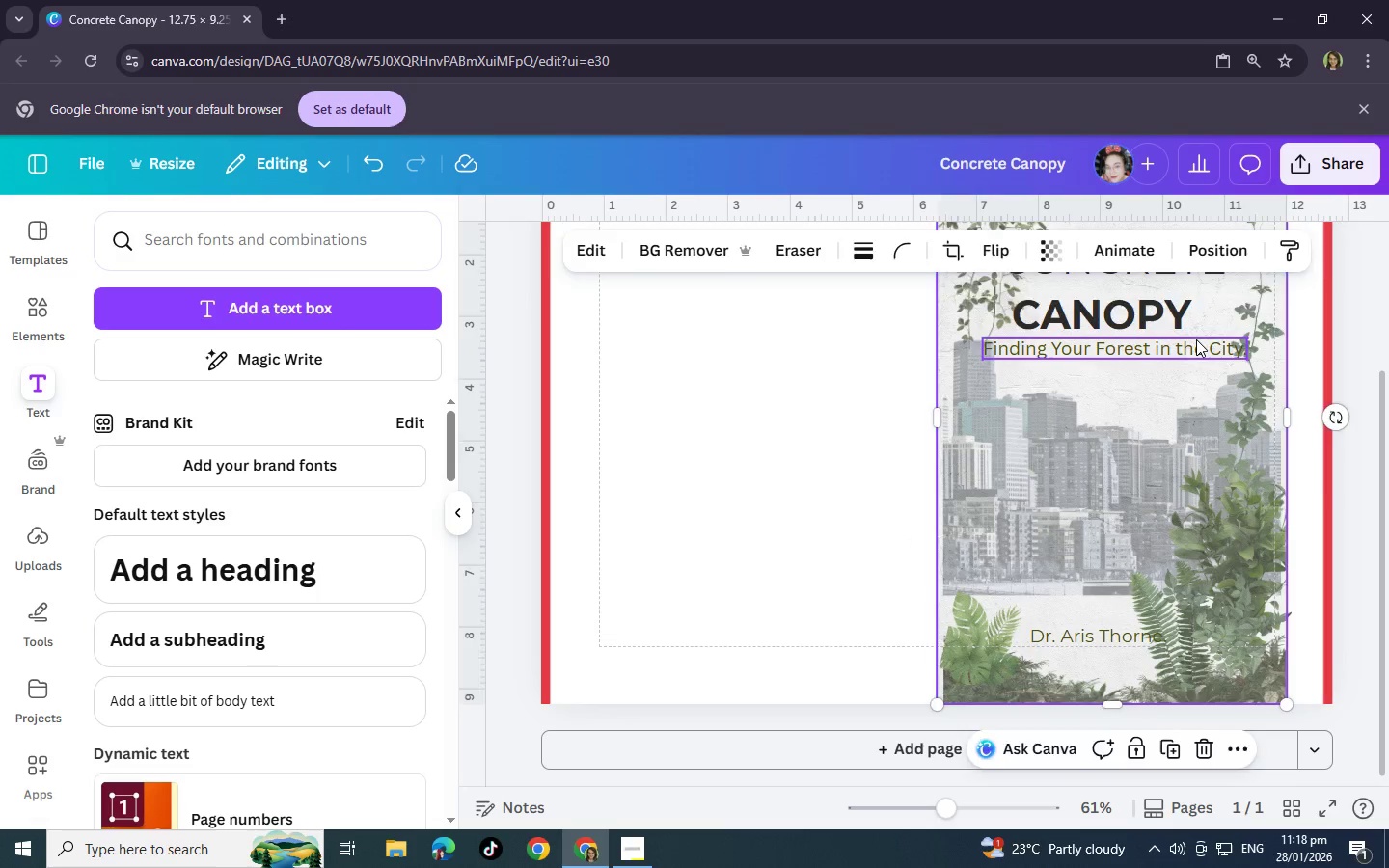 
left_click_drag(start_coordinate=[1196, 339], to_coordinate=[1185, 341])
 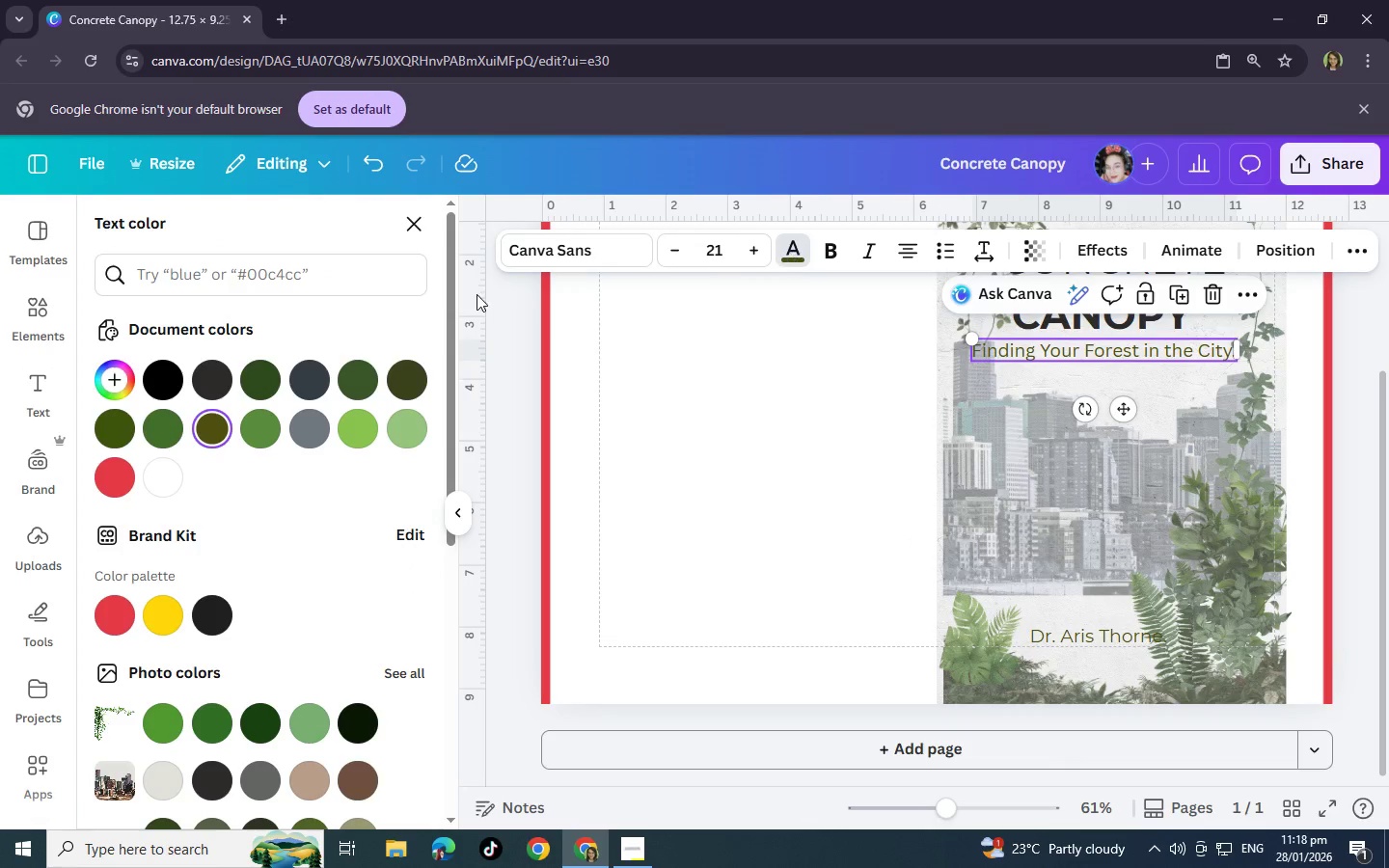 
left_click([116, 375])
 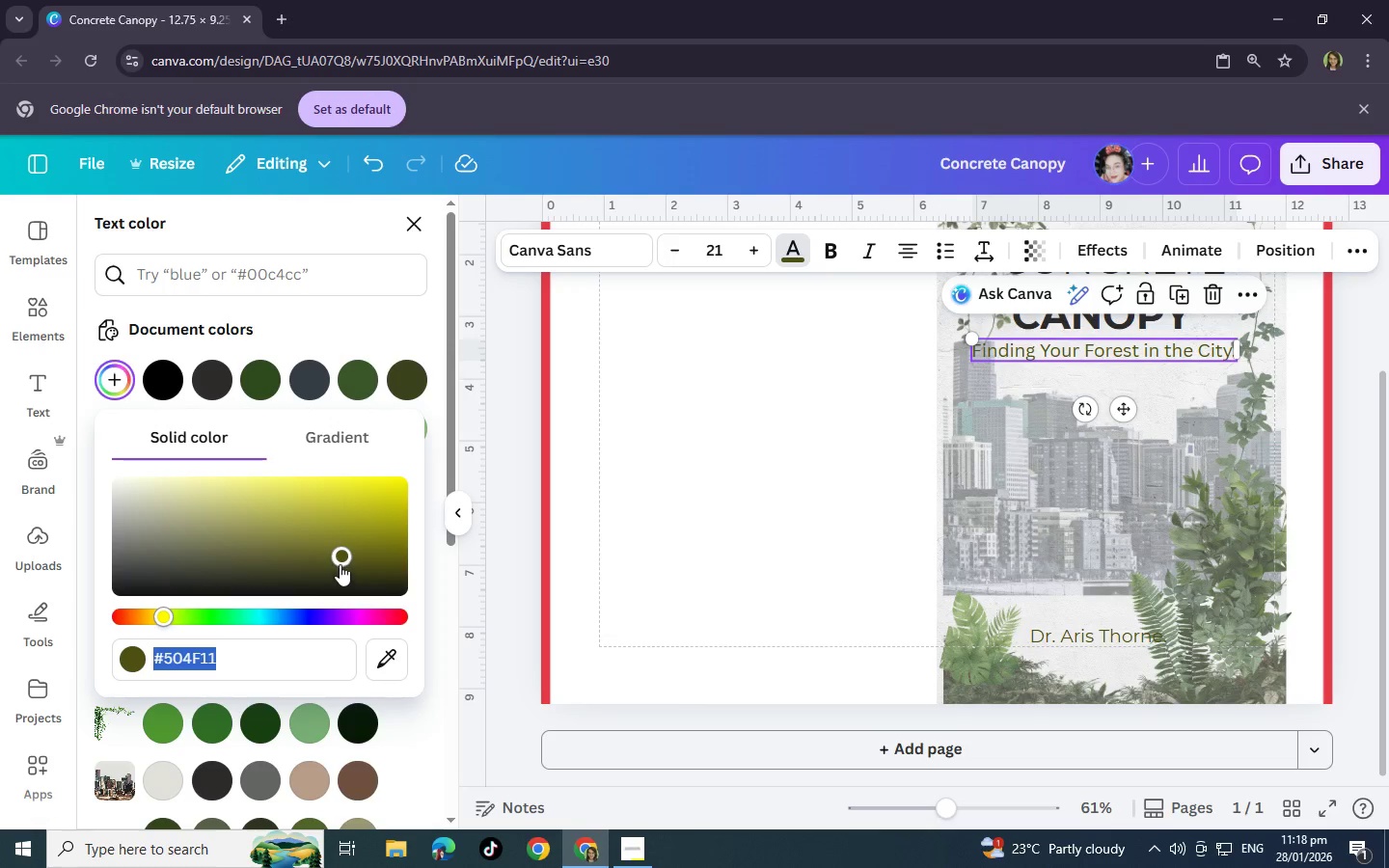 
left_click_drag(start_coordinate=[342, 556], to_coordinate=[325, 534])
 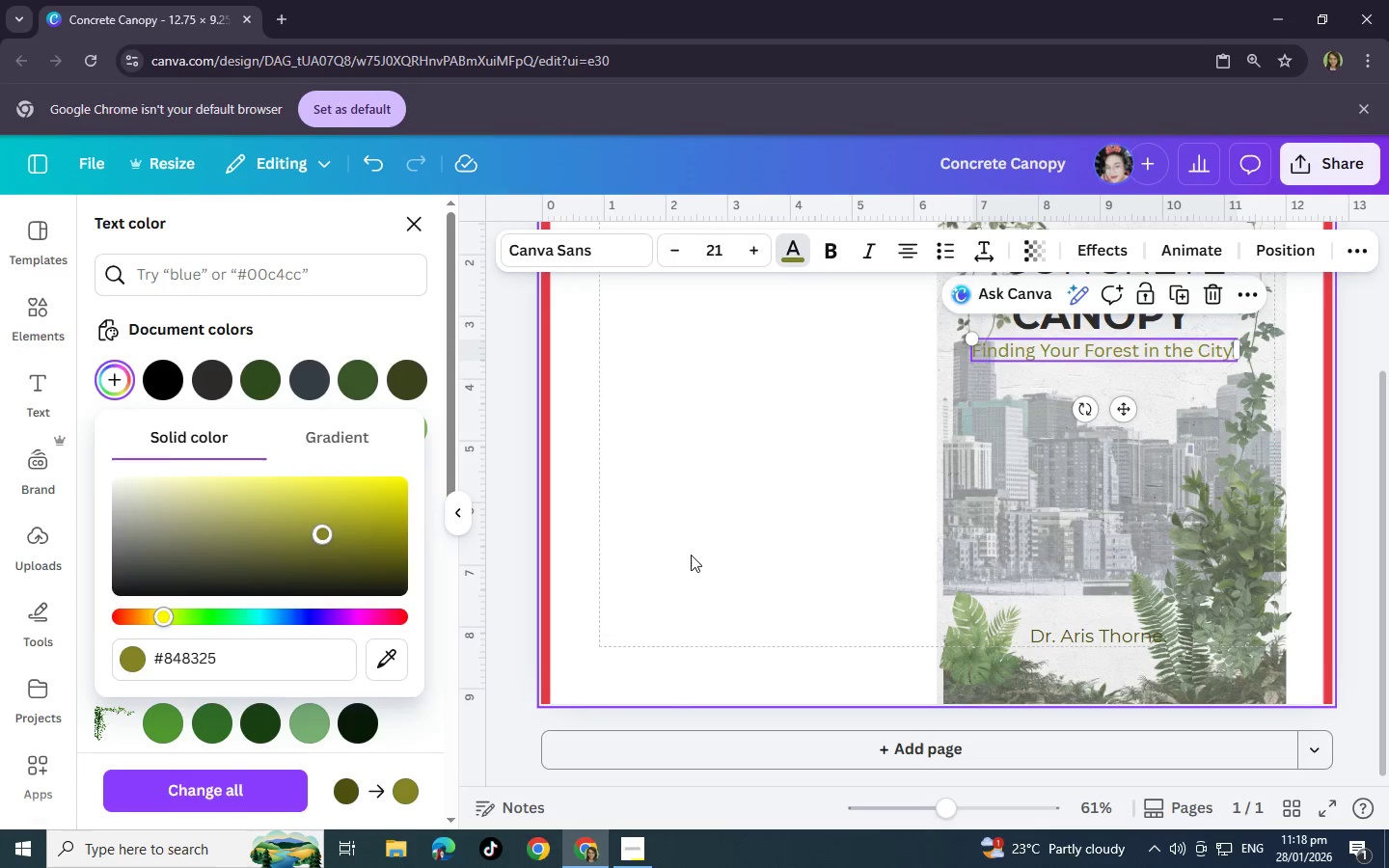 
left_click([692, 555])
 